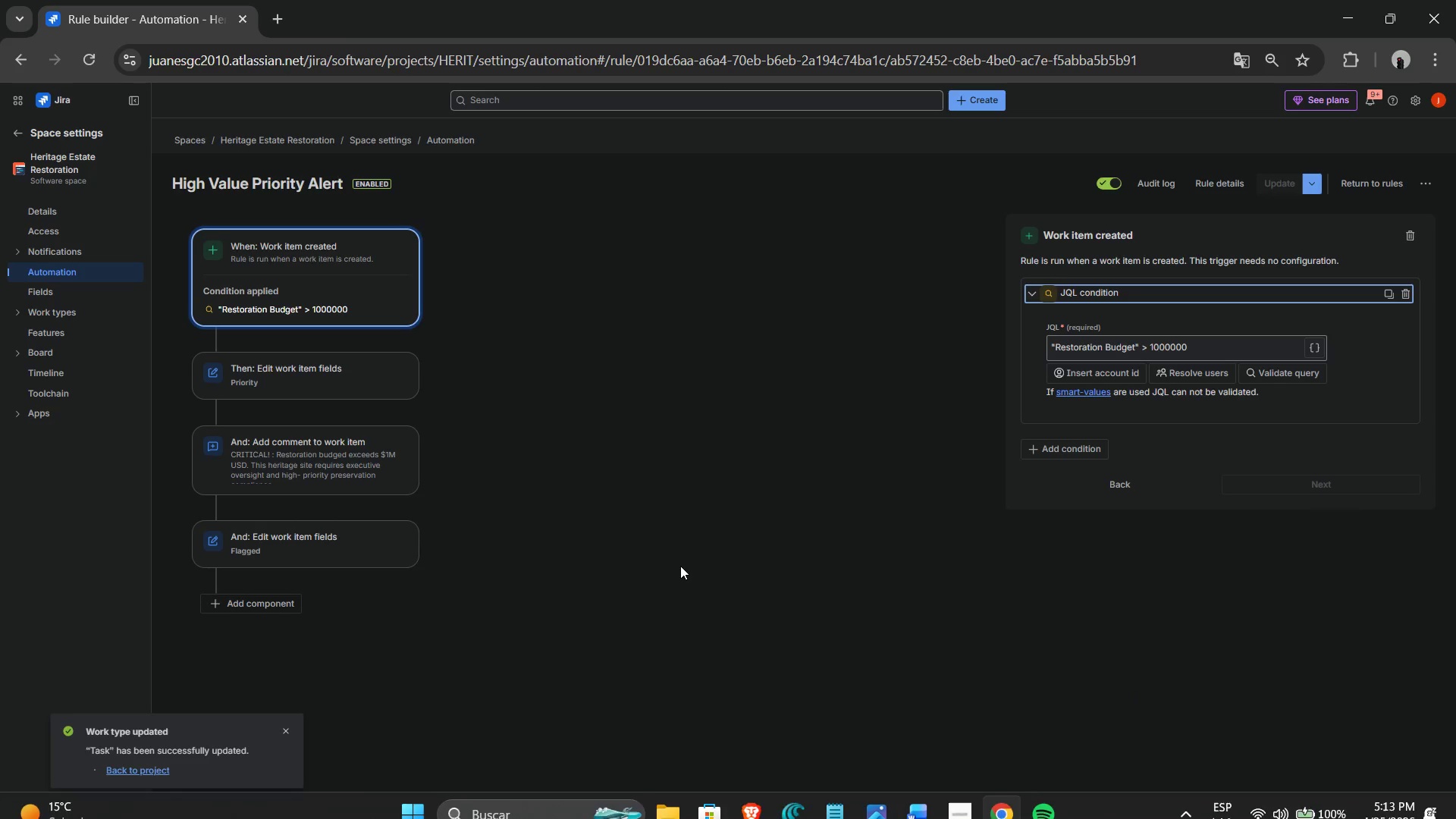 
wait(52.81)
 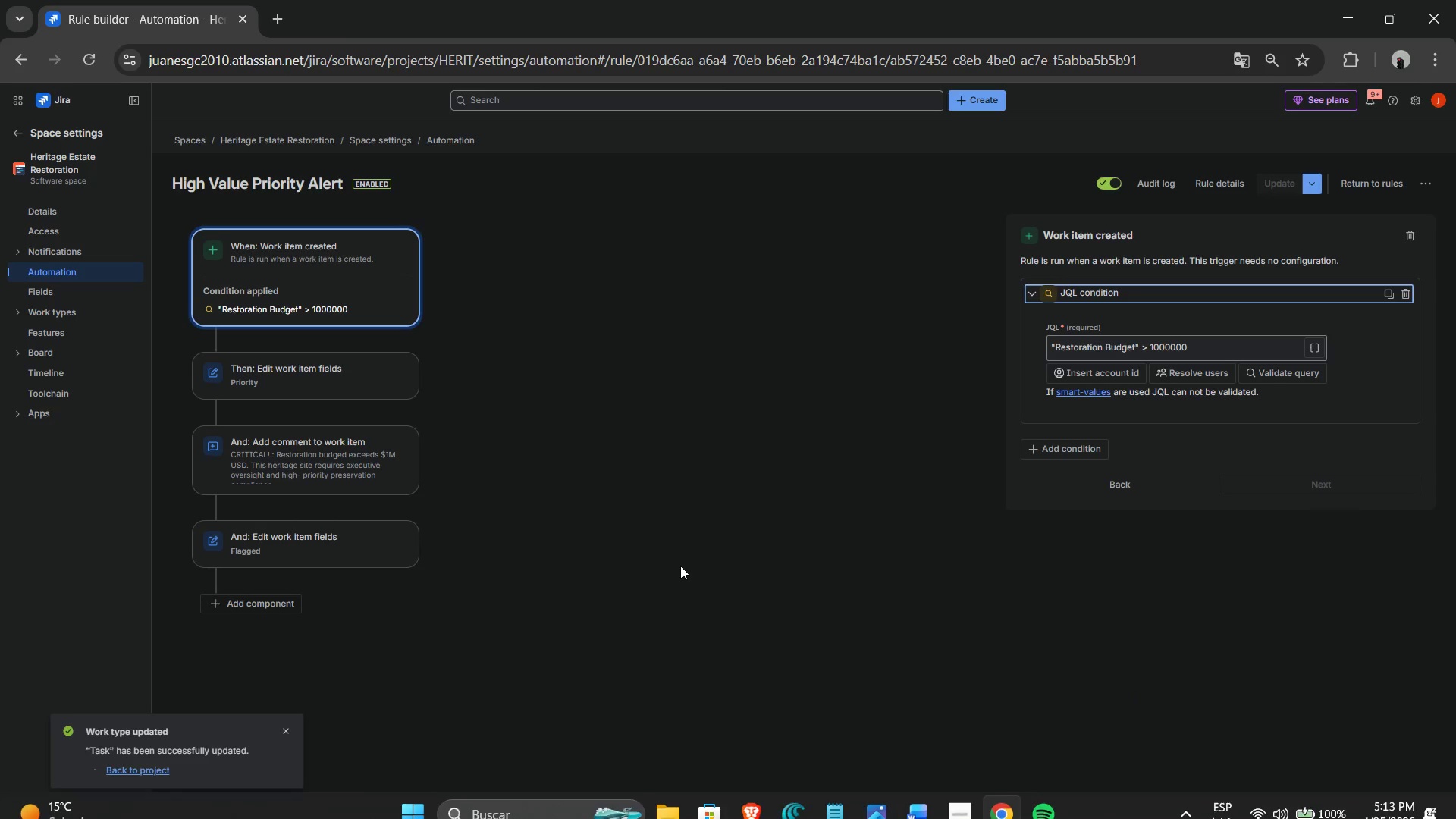 
left_click([310, 245])
 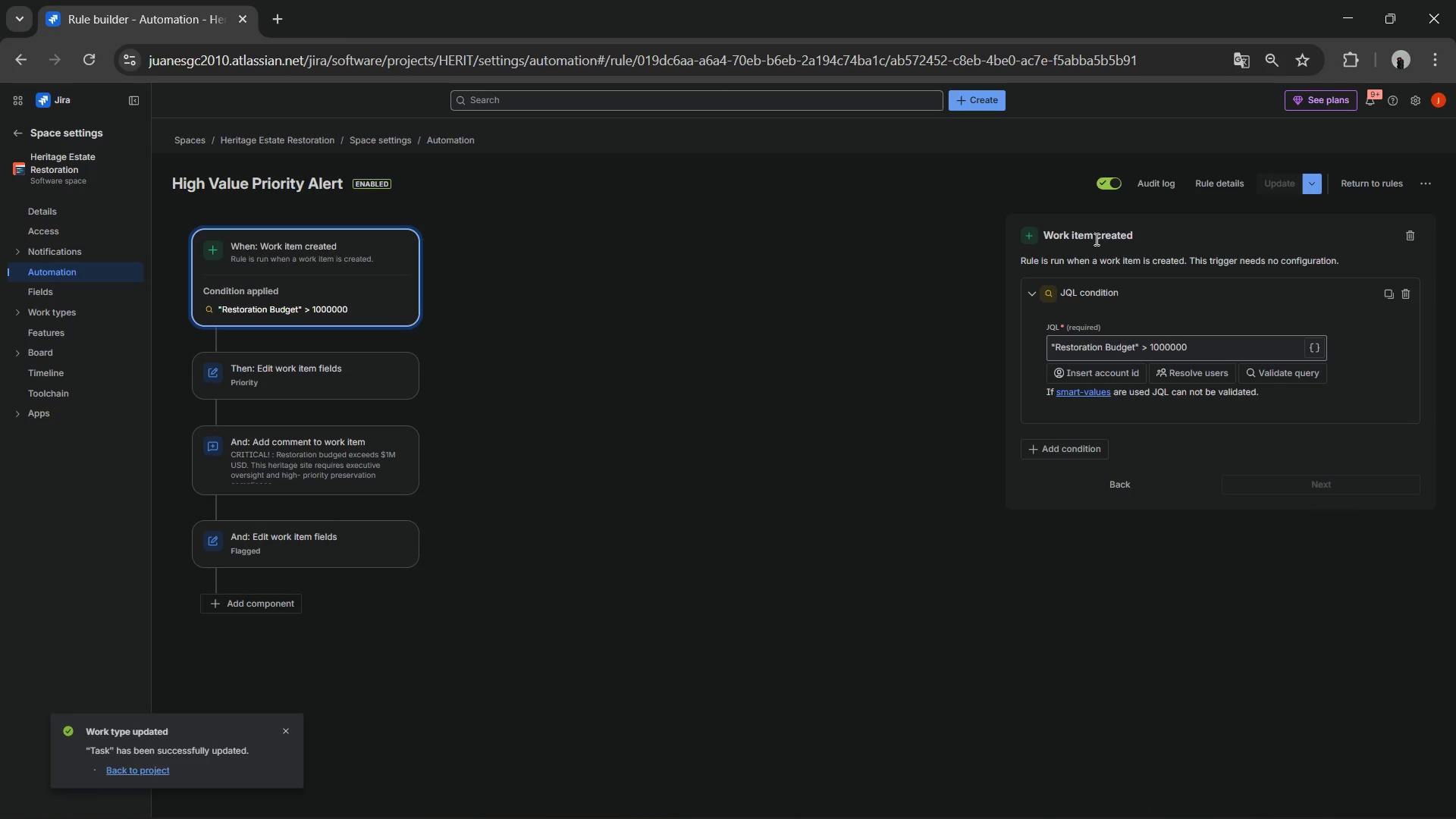 
double_click([1080, 237])
 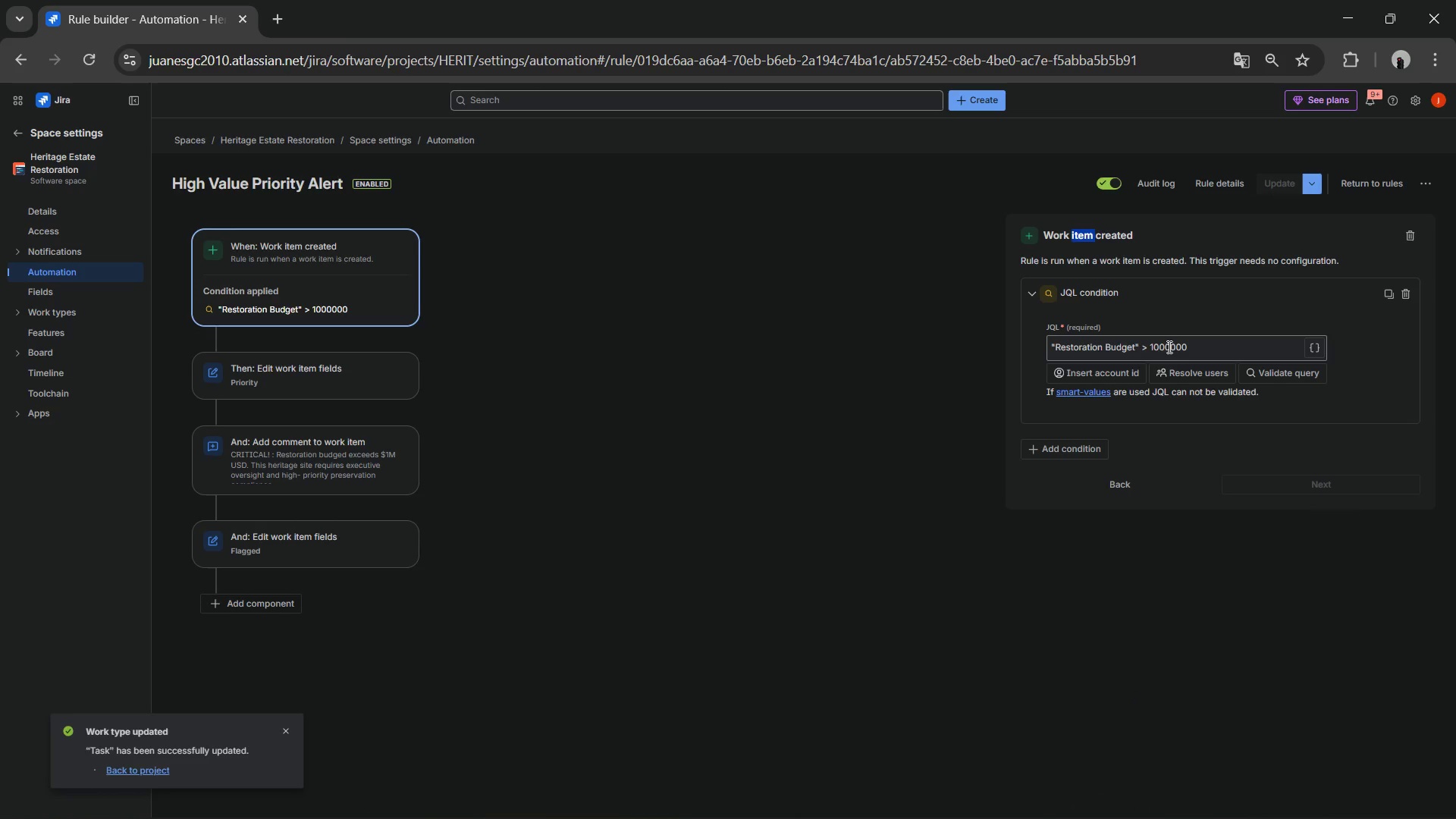 
left_click([1196, 353])
 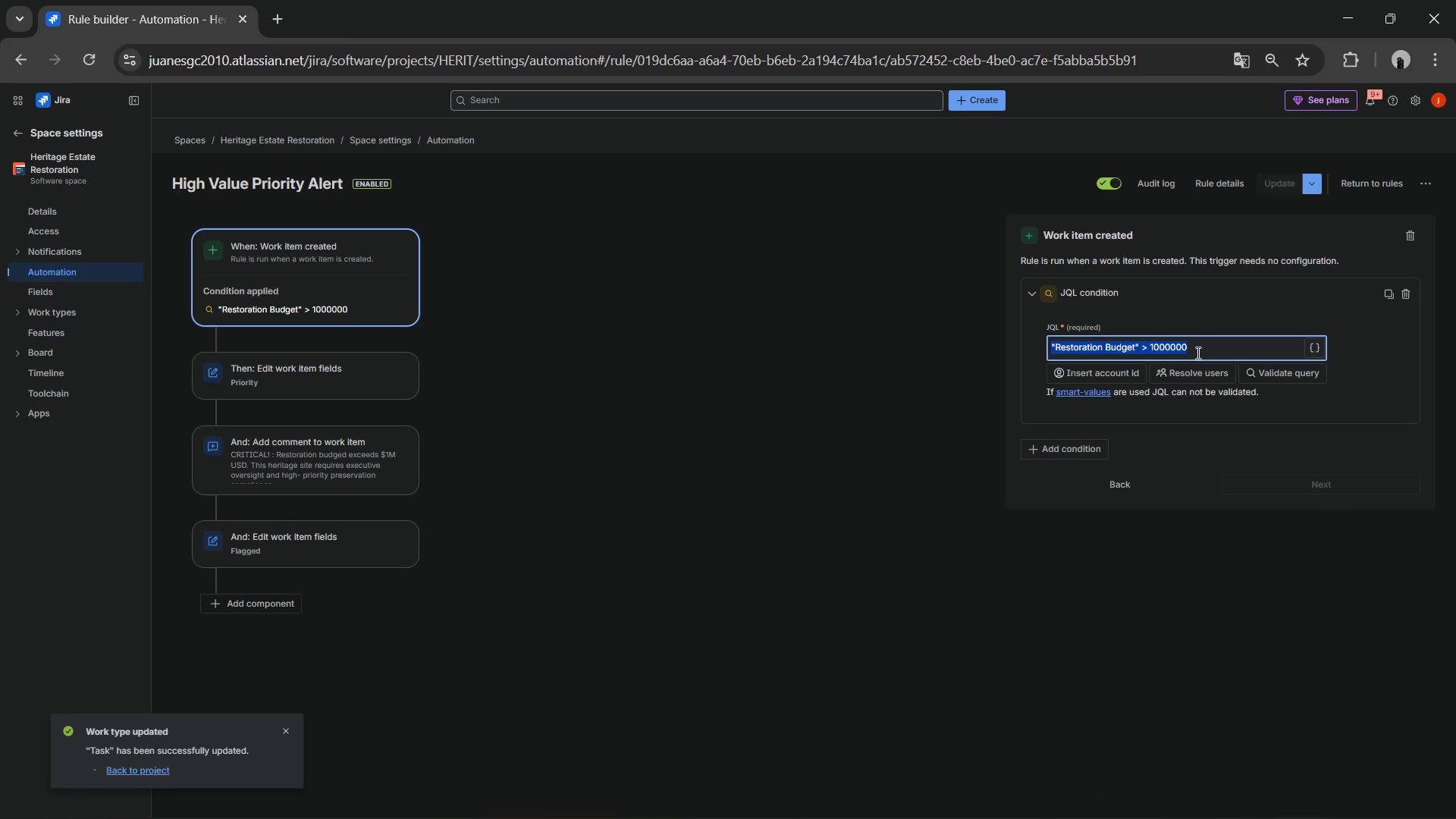 
triple_click([1197, 353])
 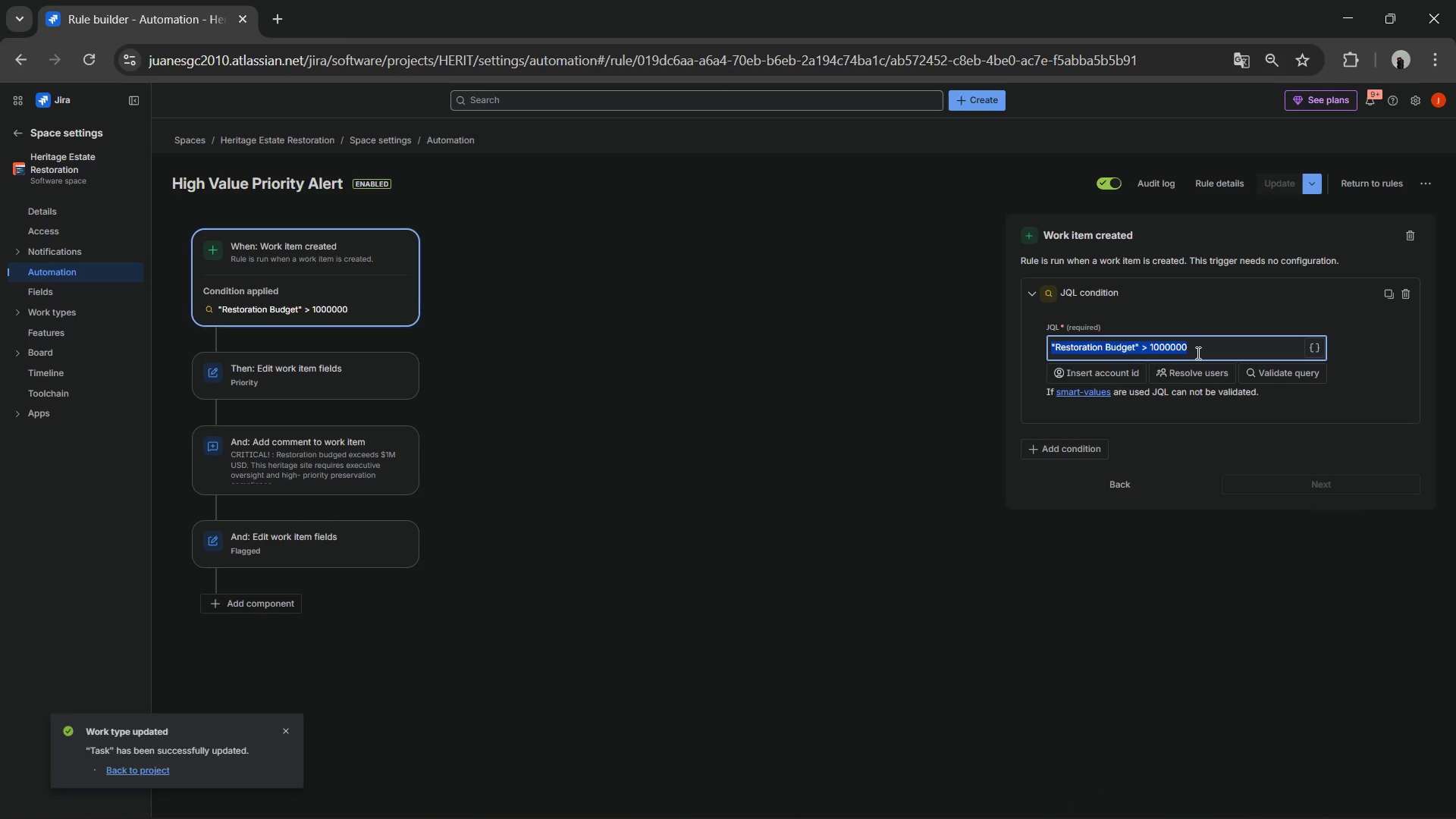 
triple_click([1197, 353])
 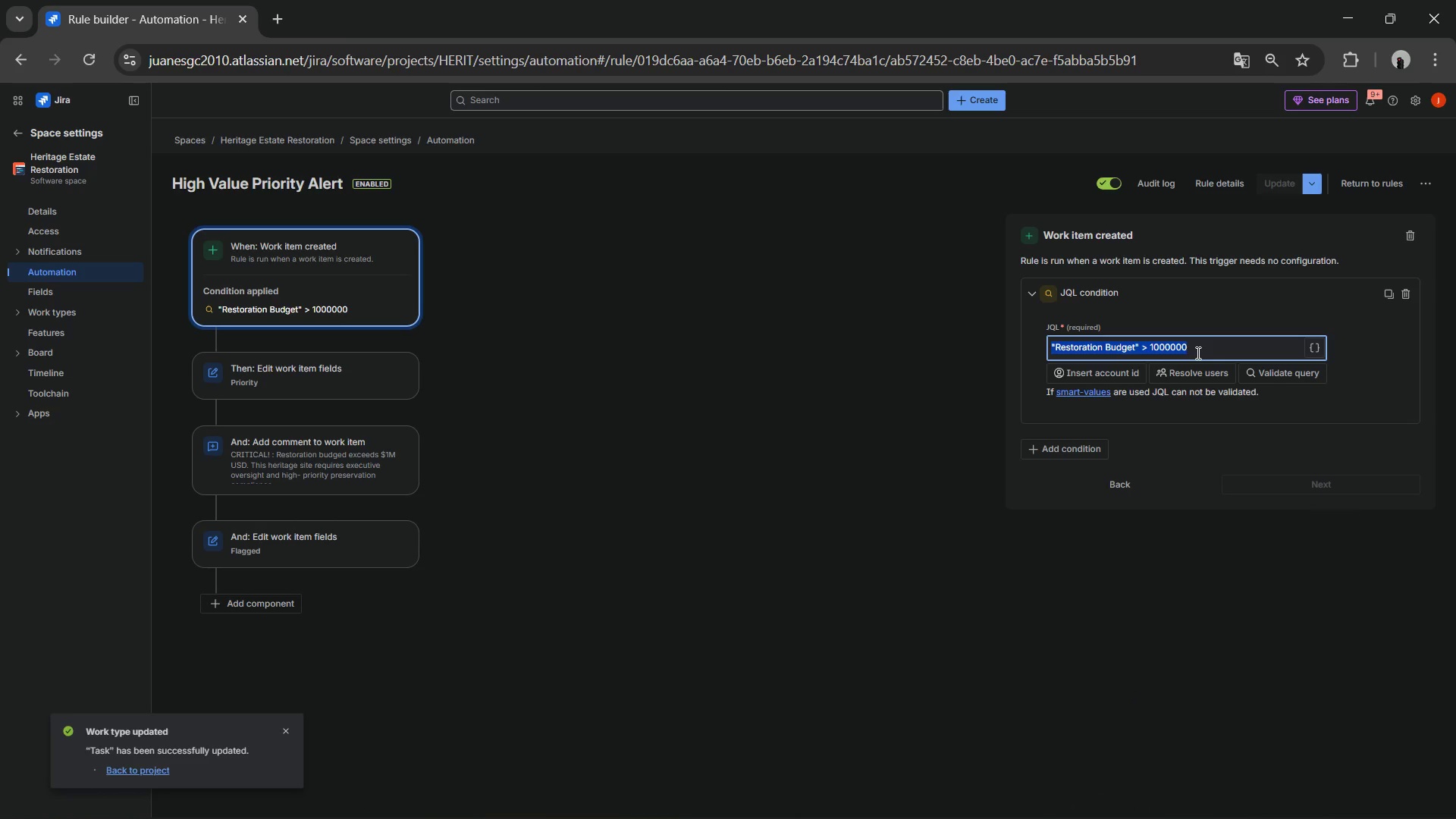 
key(Control+ControlLeft)
 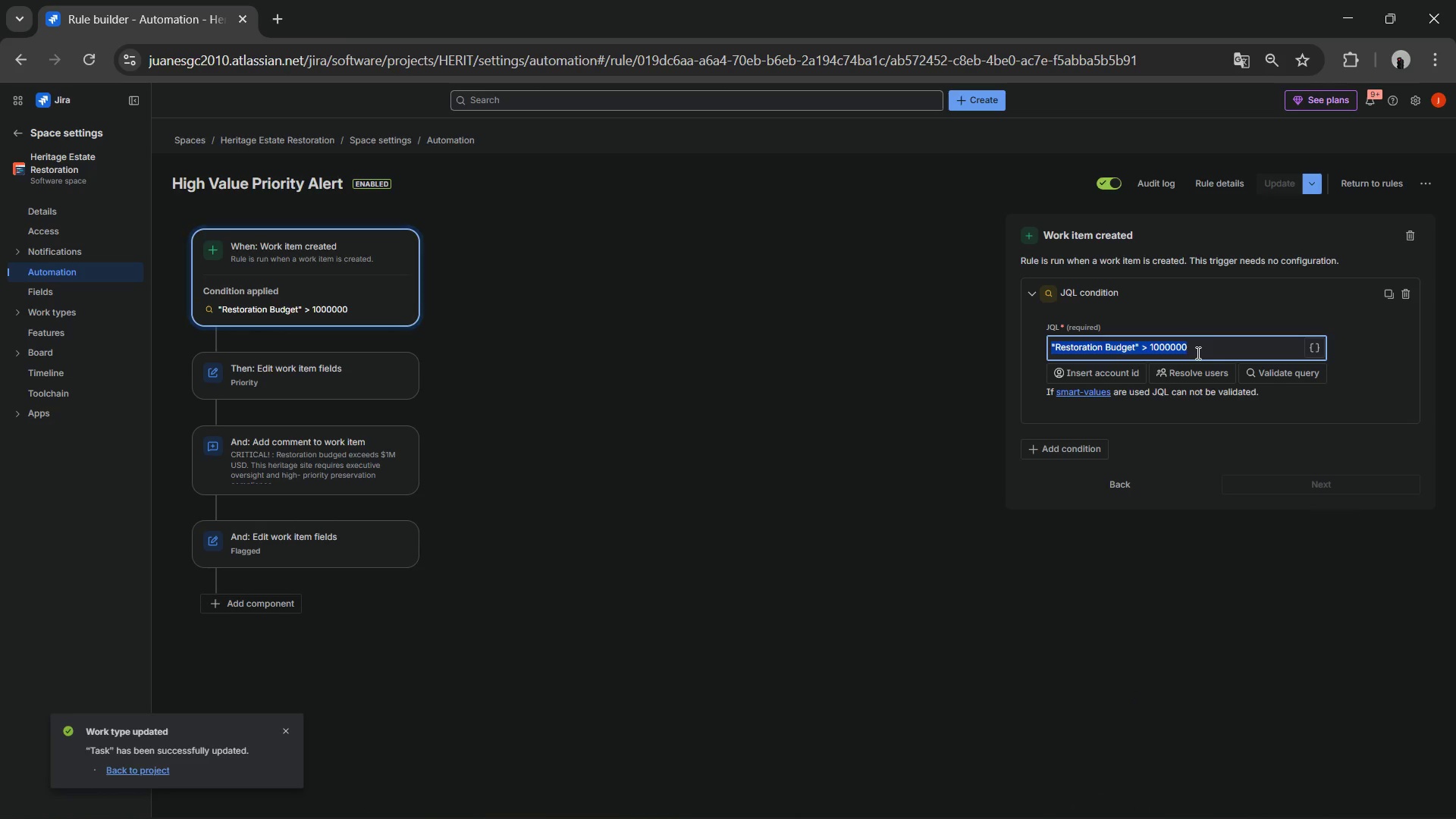 
key(Control+C)
 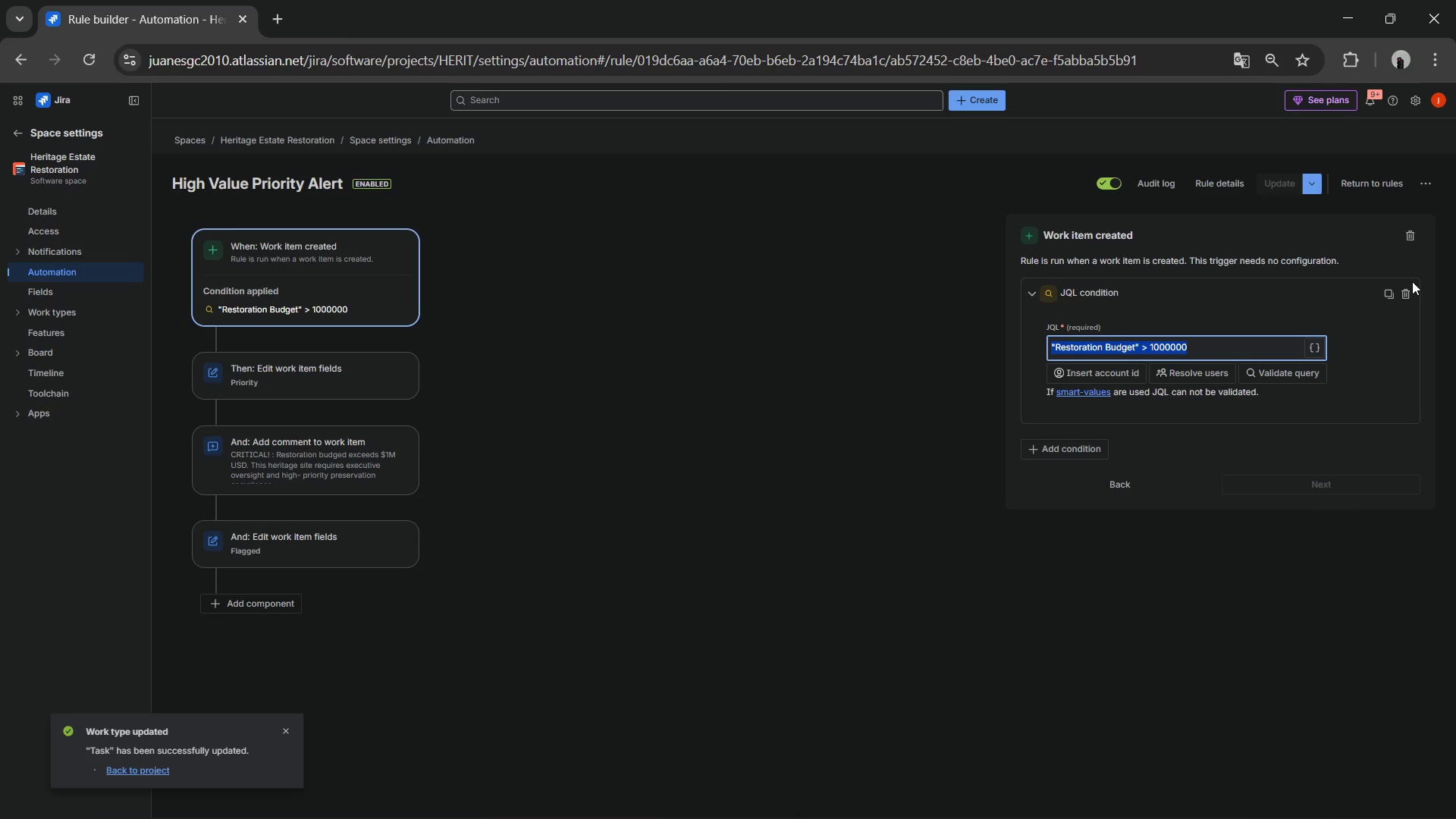 
left_click([1407, 241])
 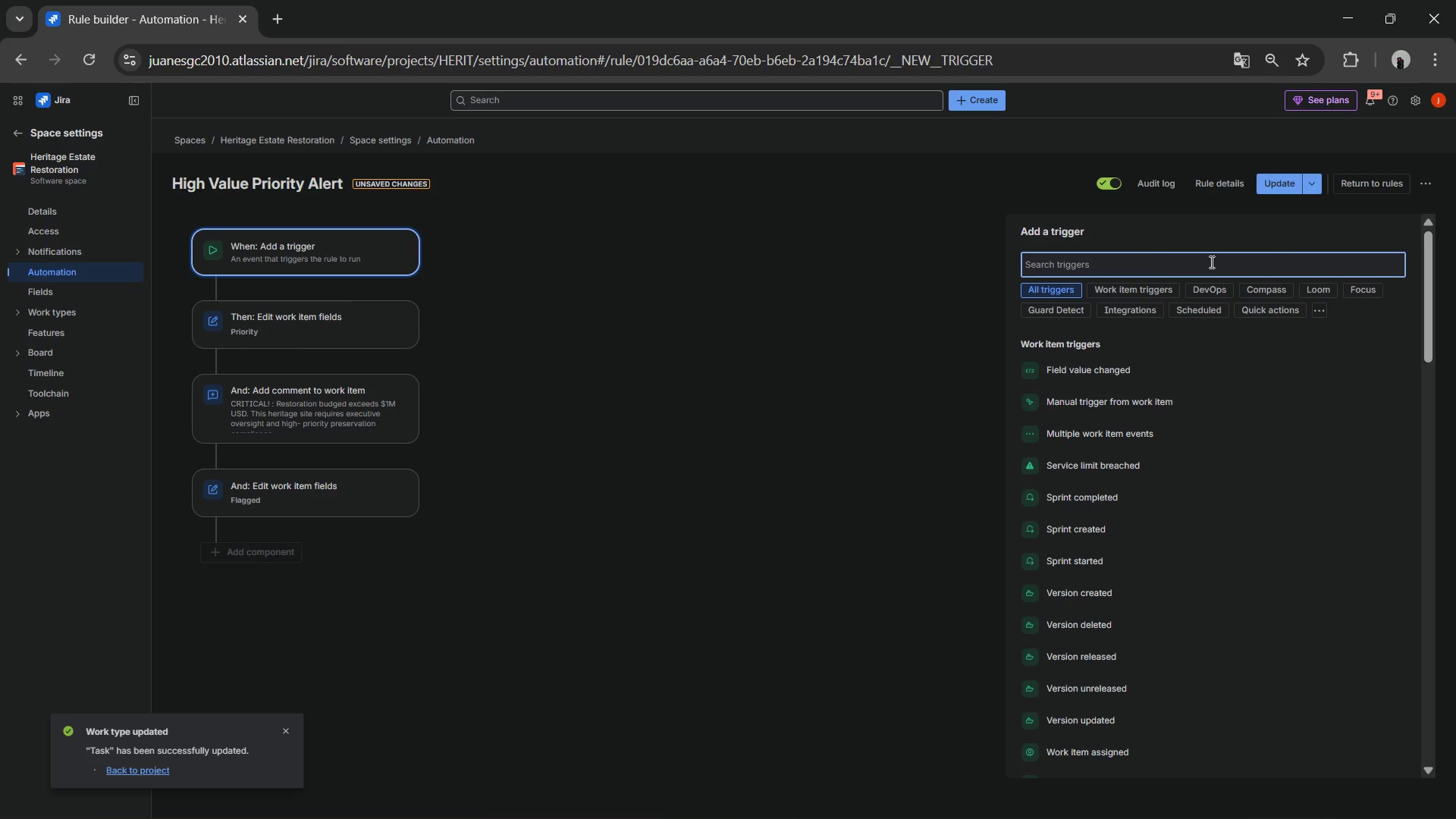 
left_click([1147, 277])
 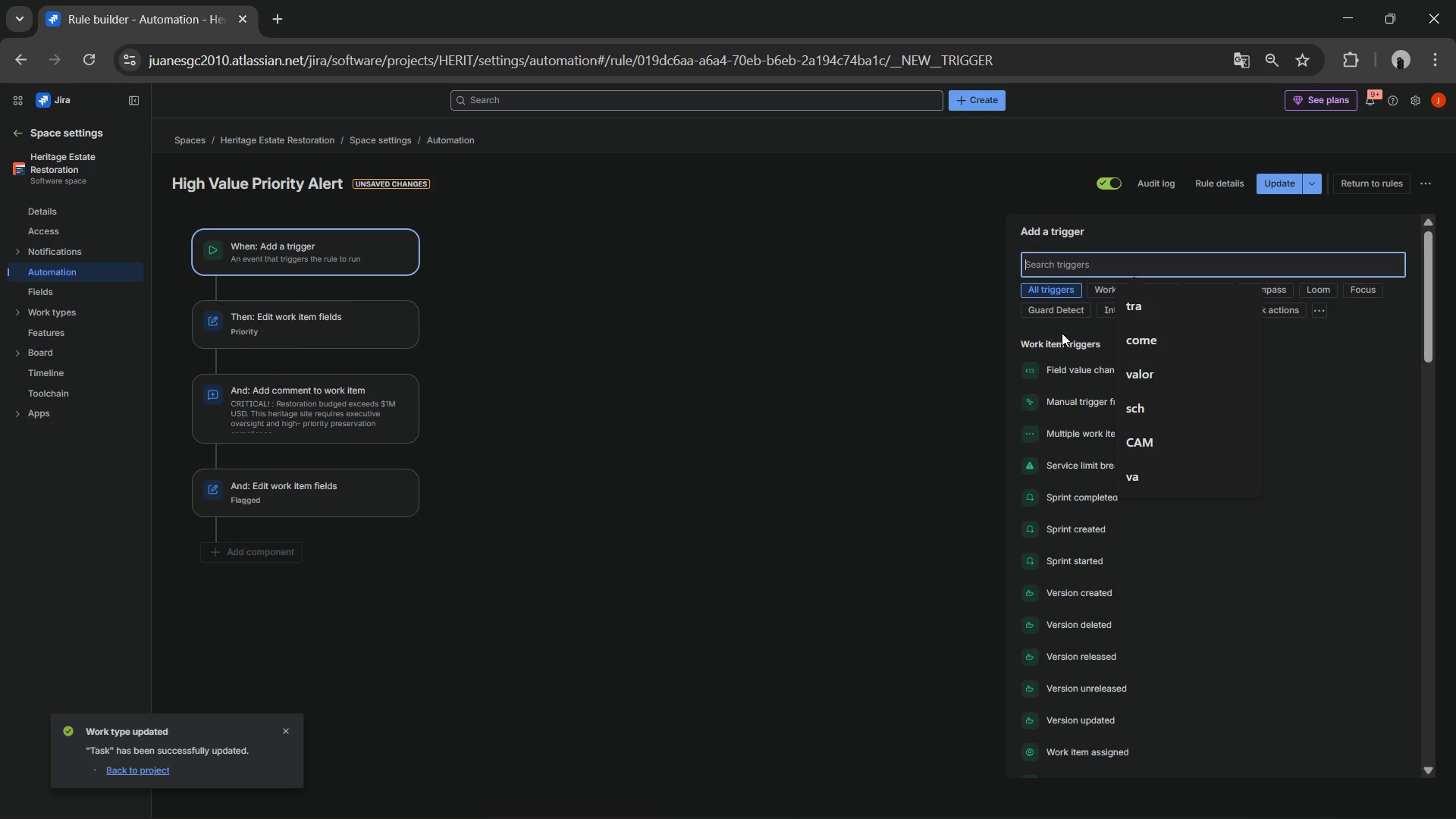 
left_click([1065, 361])
 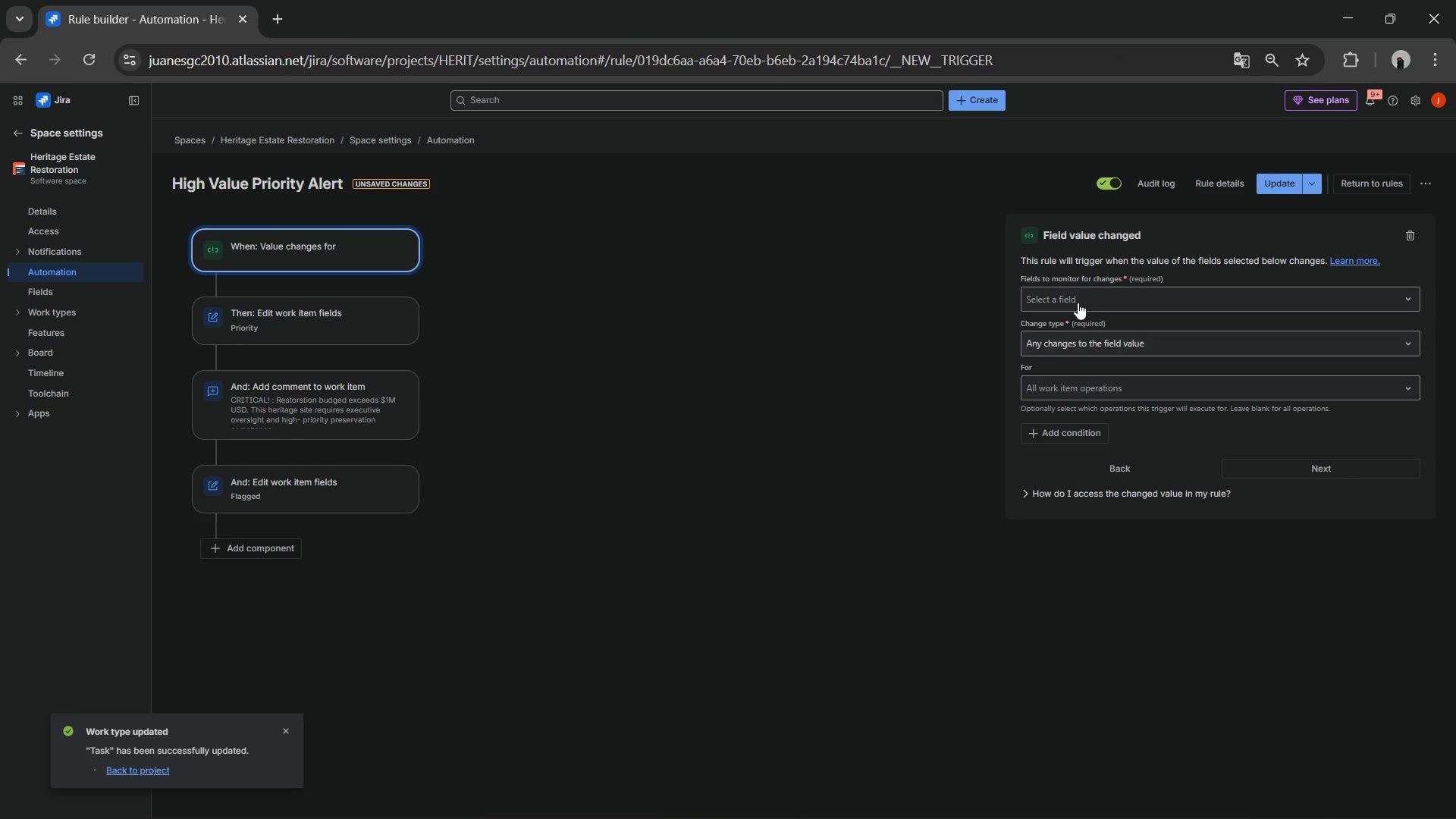 
left_click([1078, 303])
 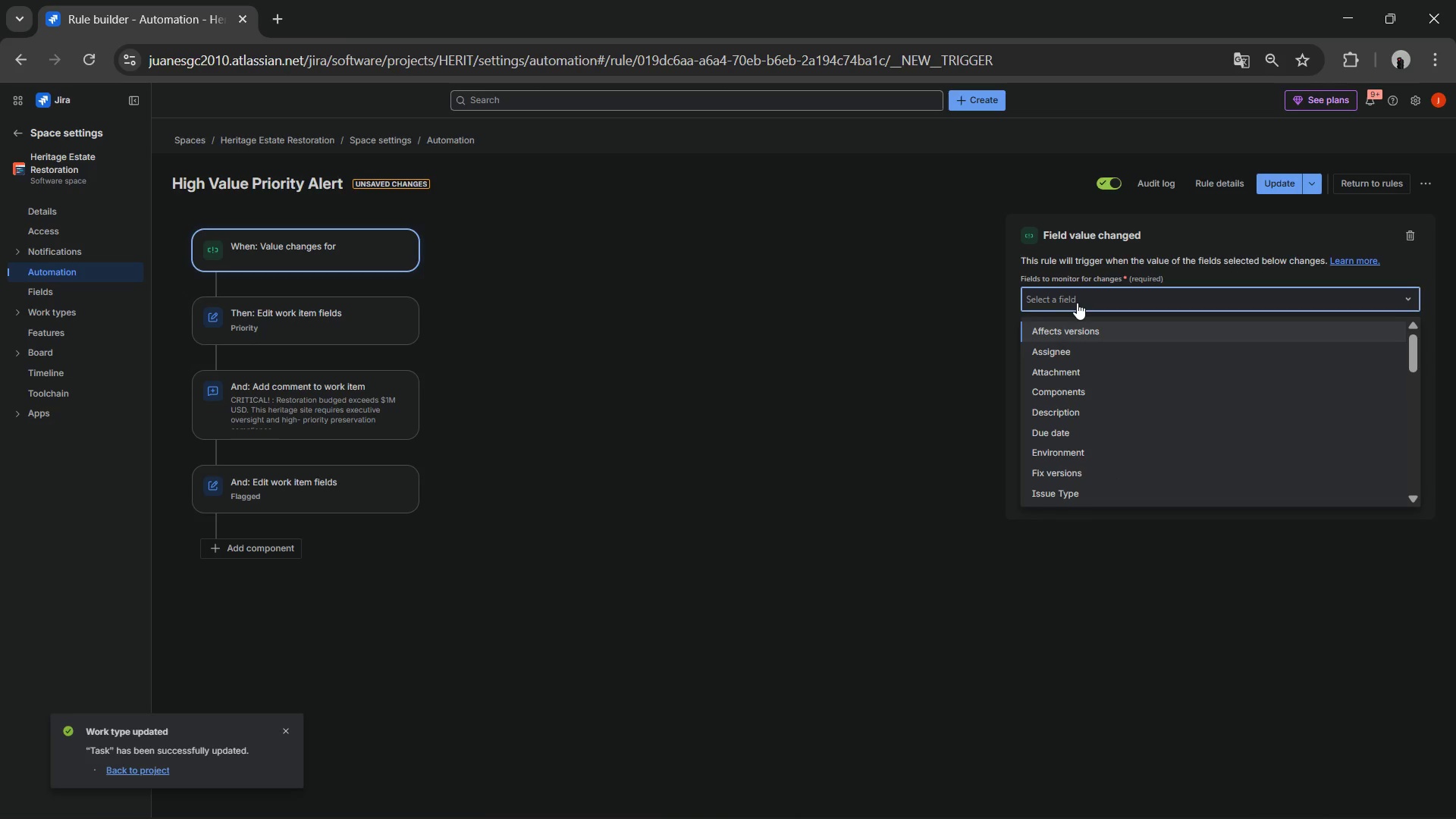 
scroll: coordinate [1090, 386], scroll_direction: down, amount: 2.0
 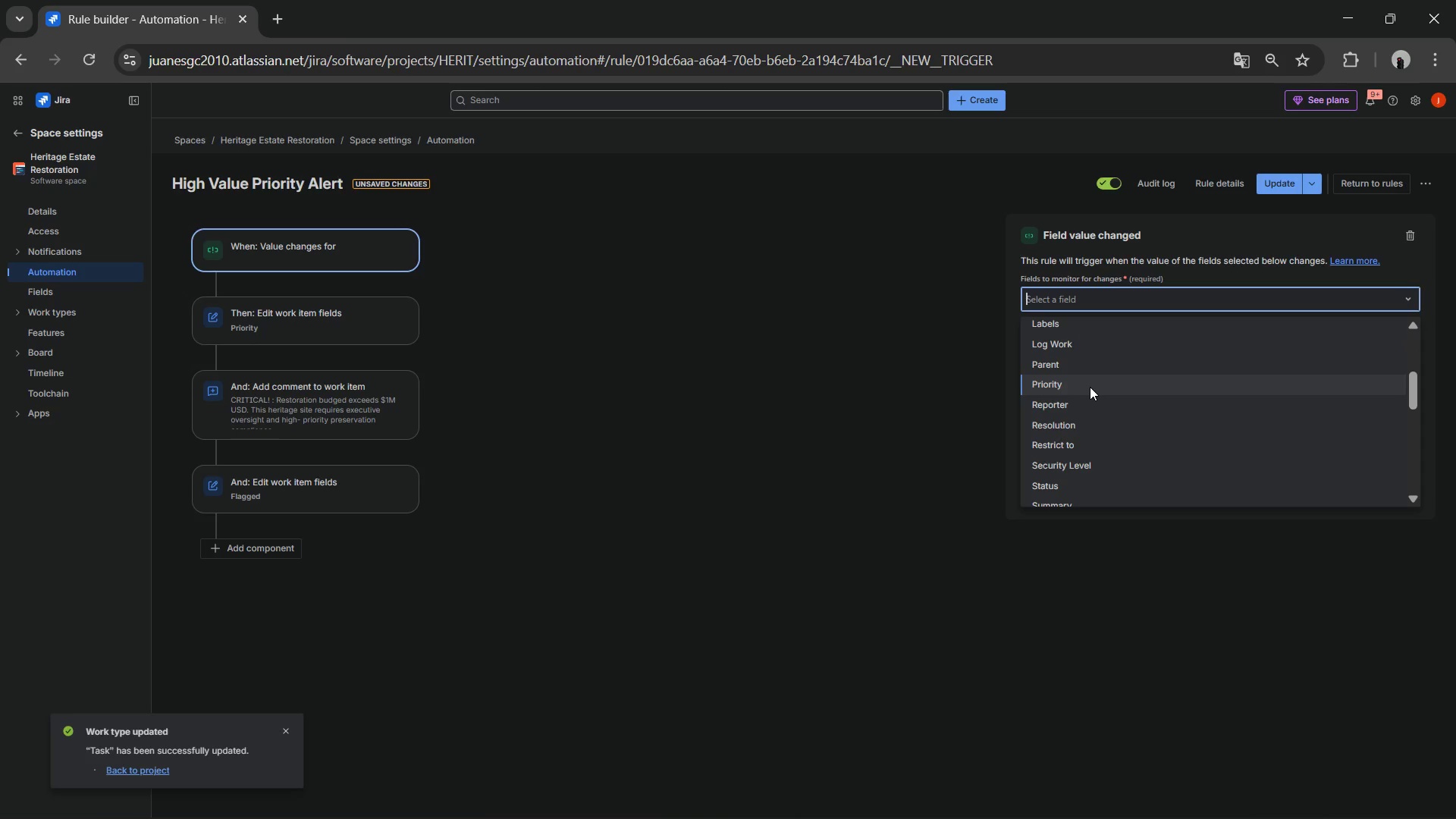 
scroll: coordinate [1090, 384], scroll_direction: up, amount: 4.0
 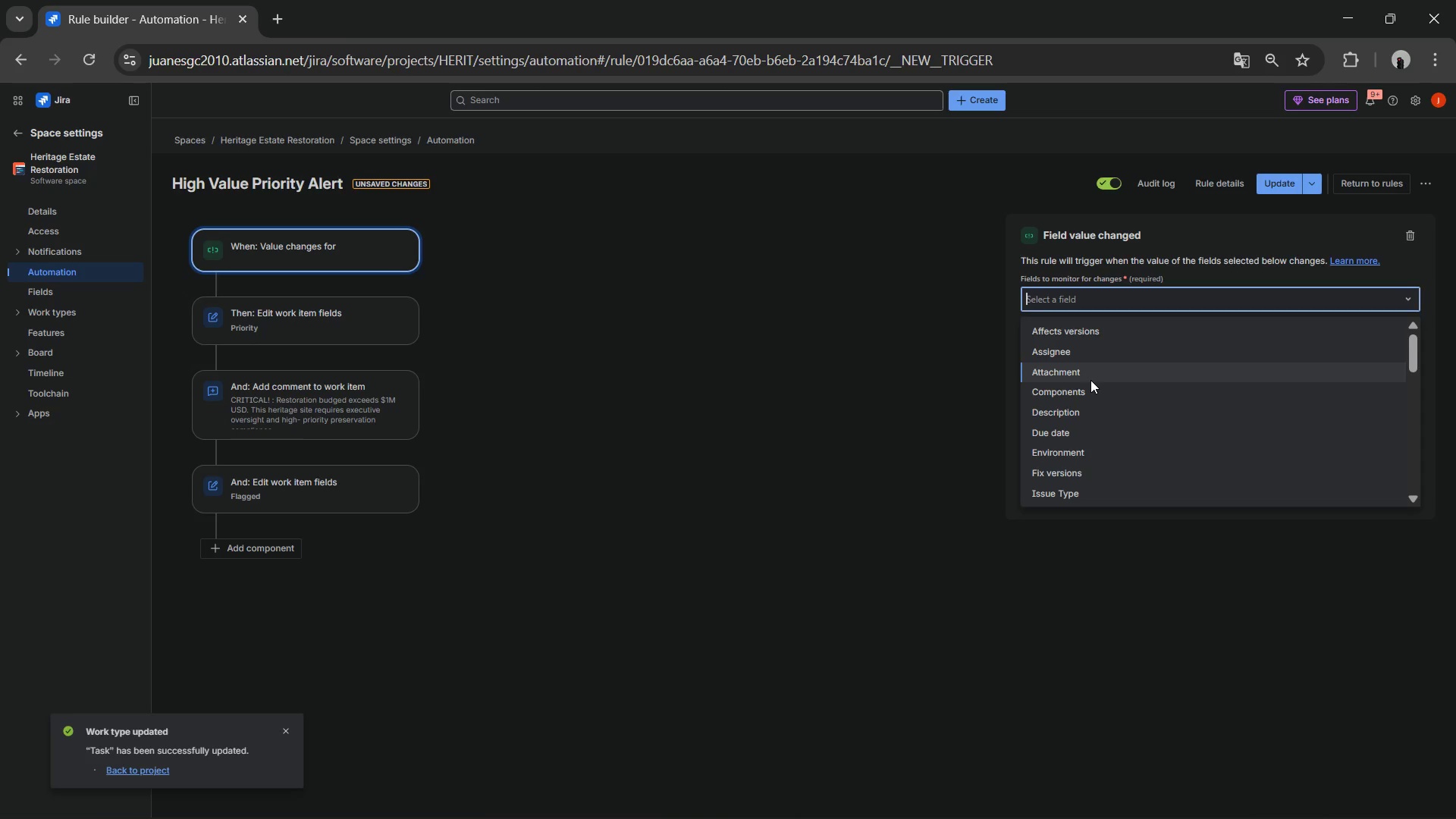 
key(Control+ControlLeft)
 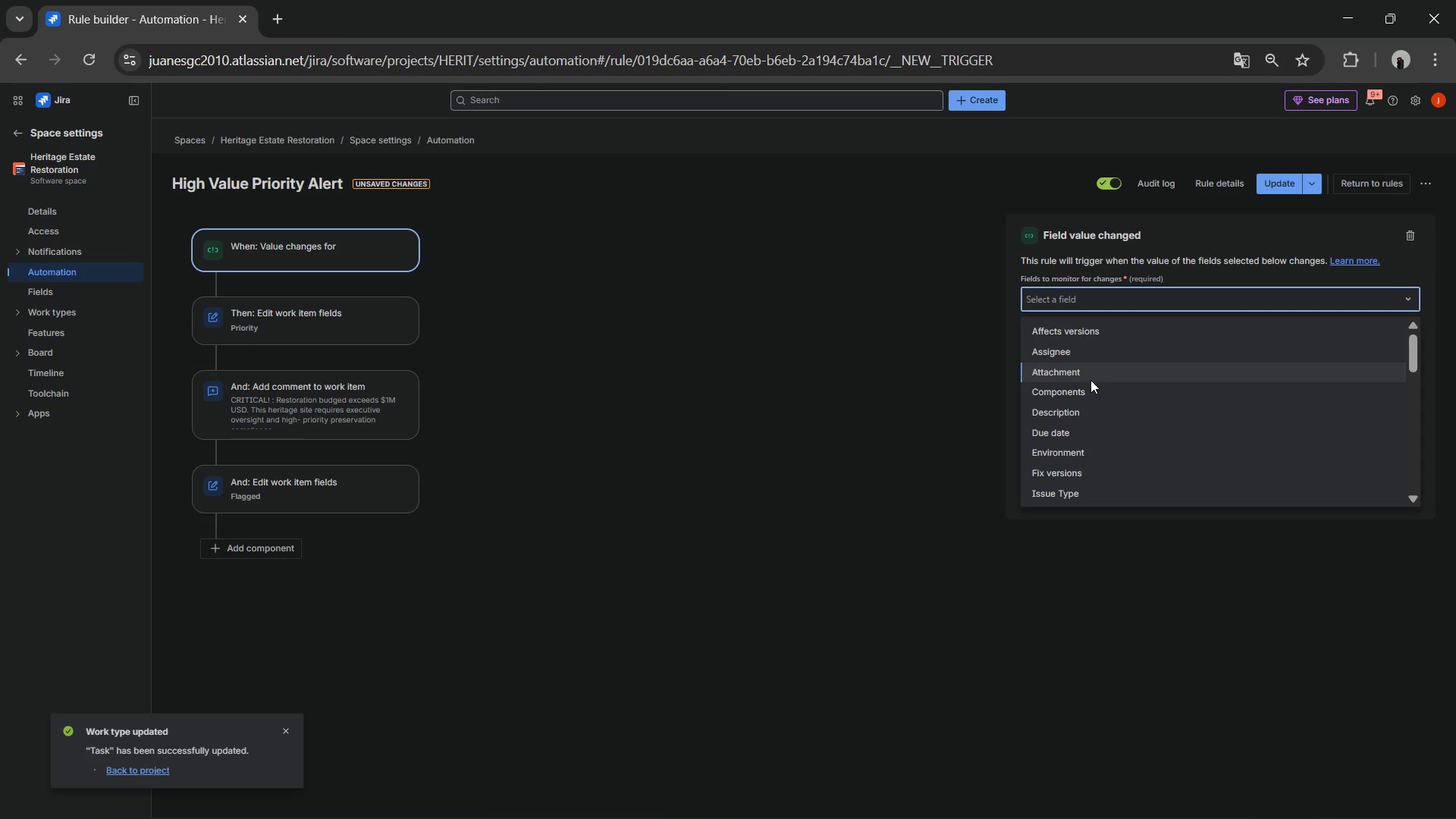 
type(Rest)
 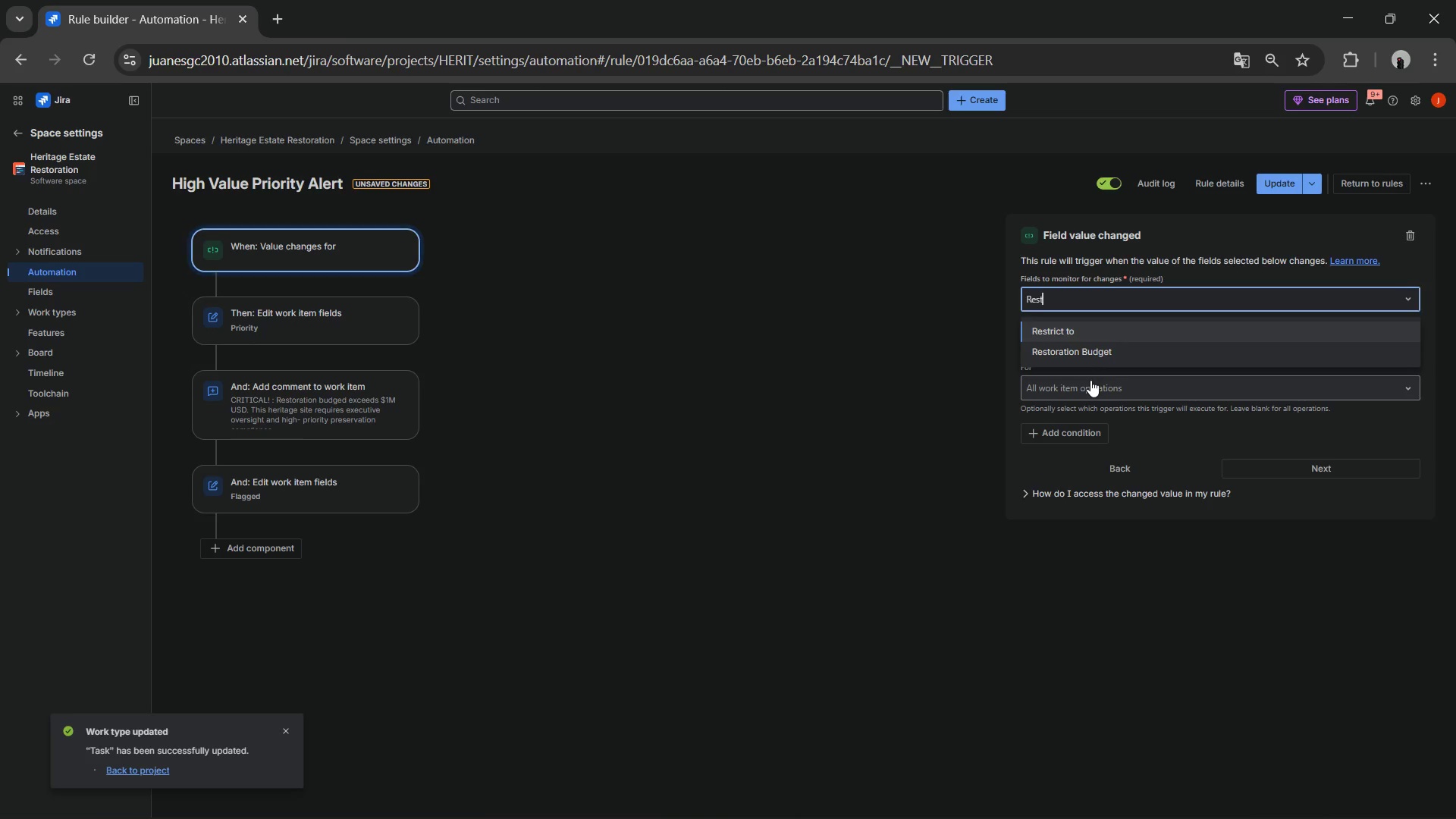 
left_click([1110, 348])
 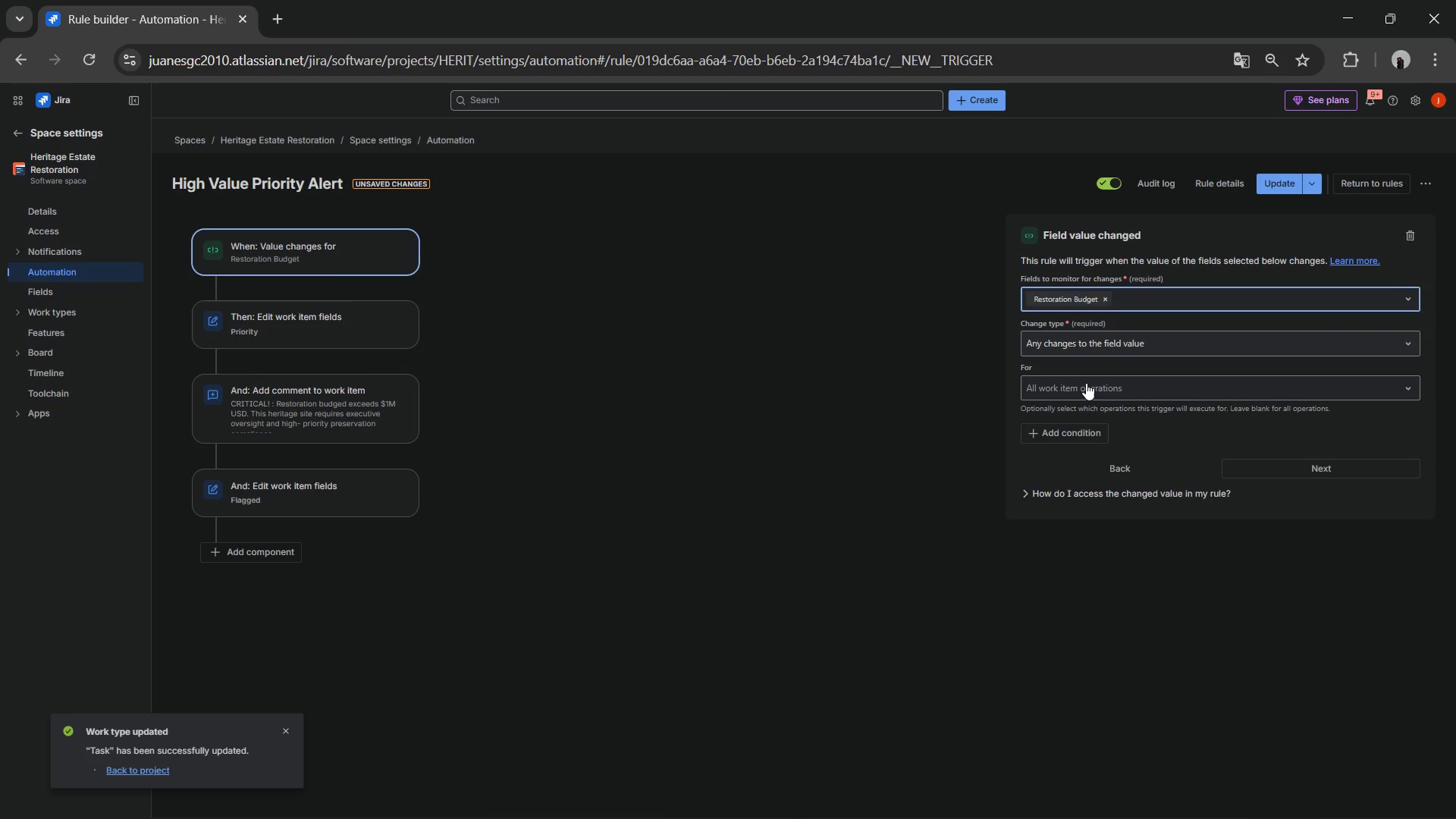 
left_click([1084, 386])
 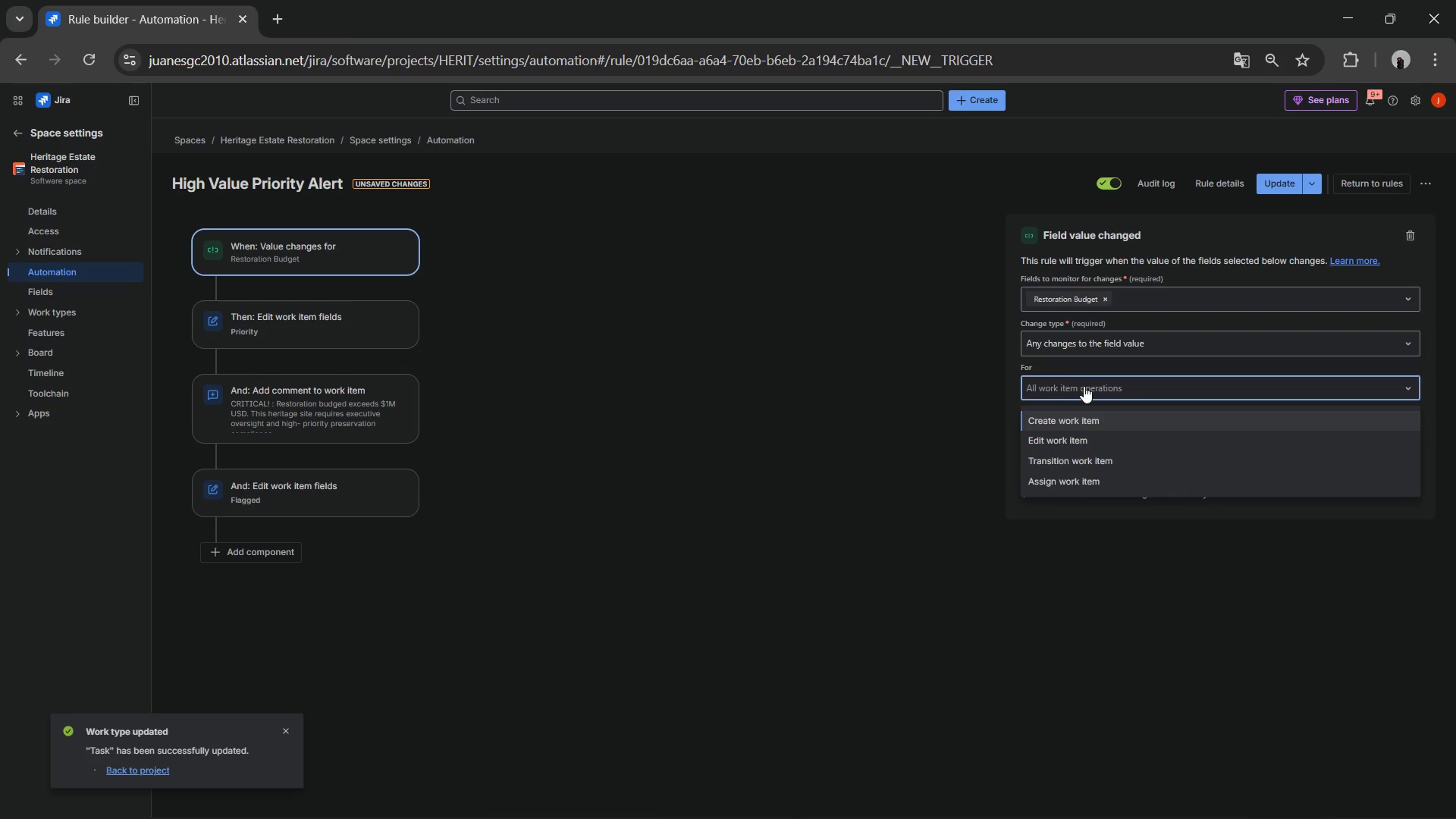 
left_click([931, 394])
 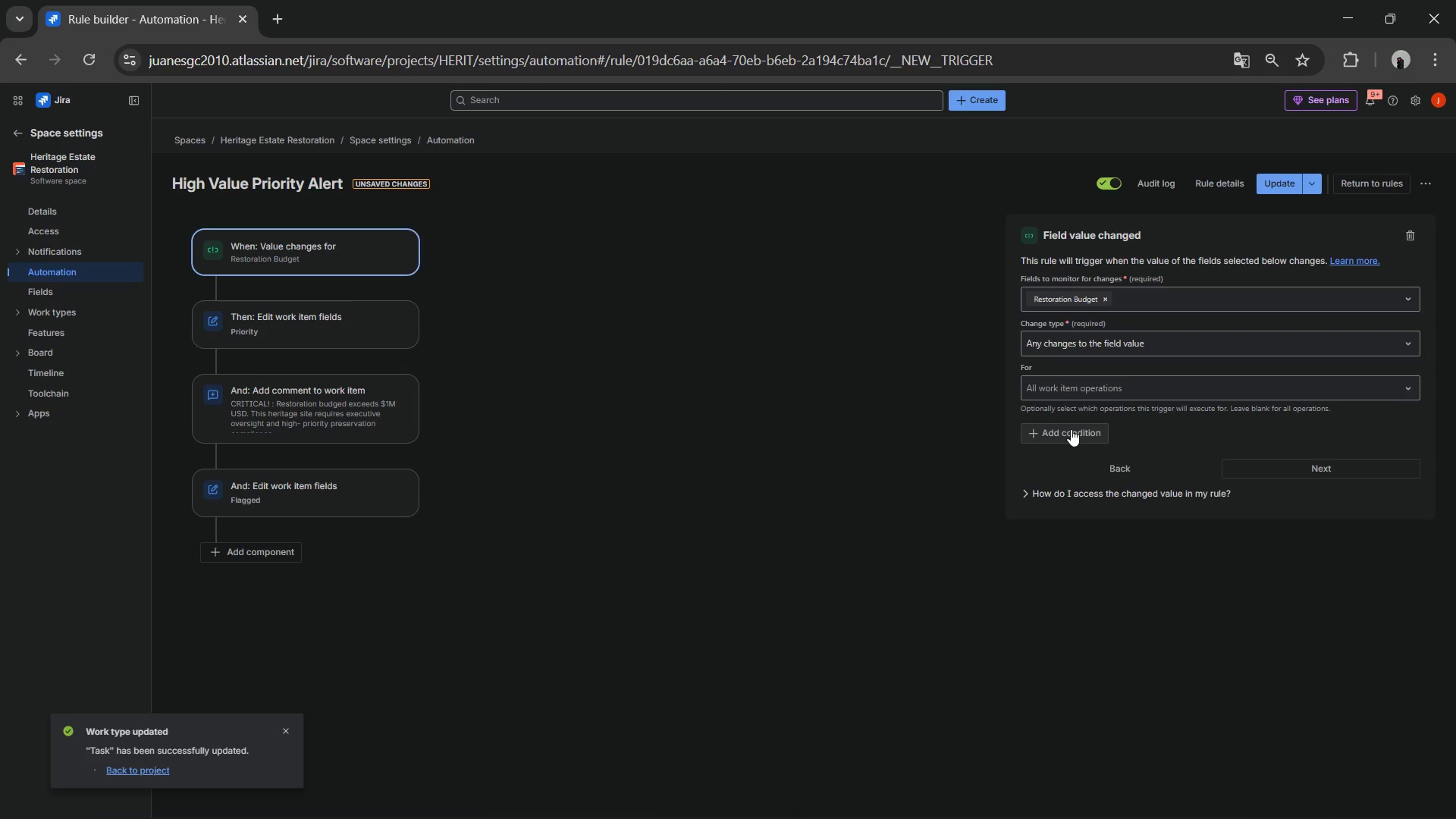 
left_click([1071, 429])
 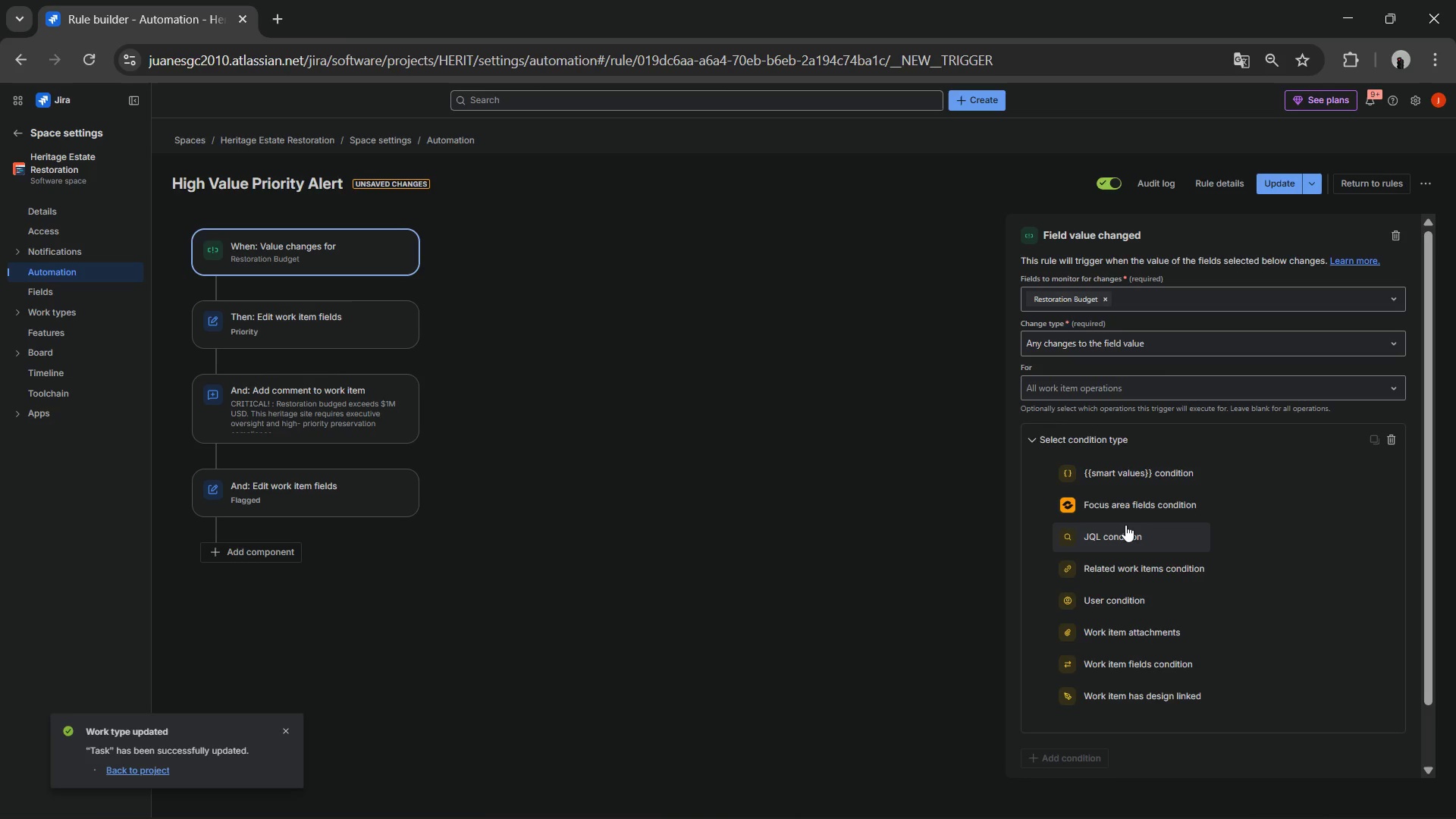 
wait(10.73)
 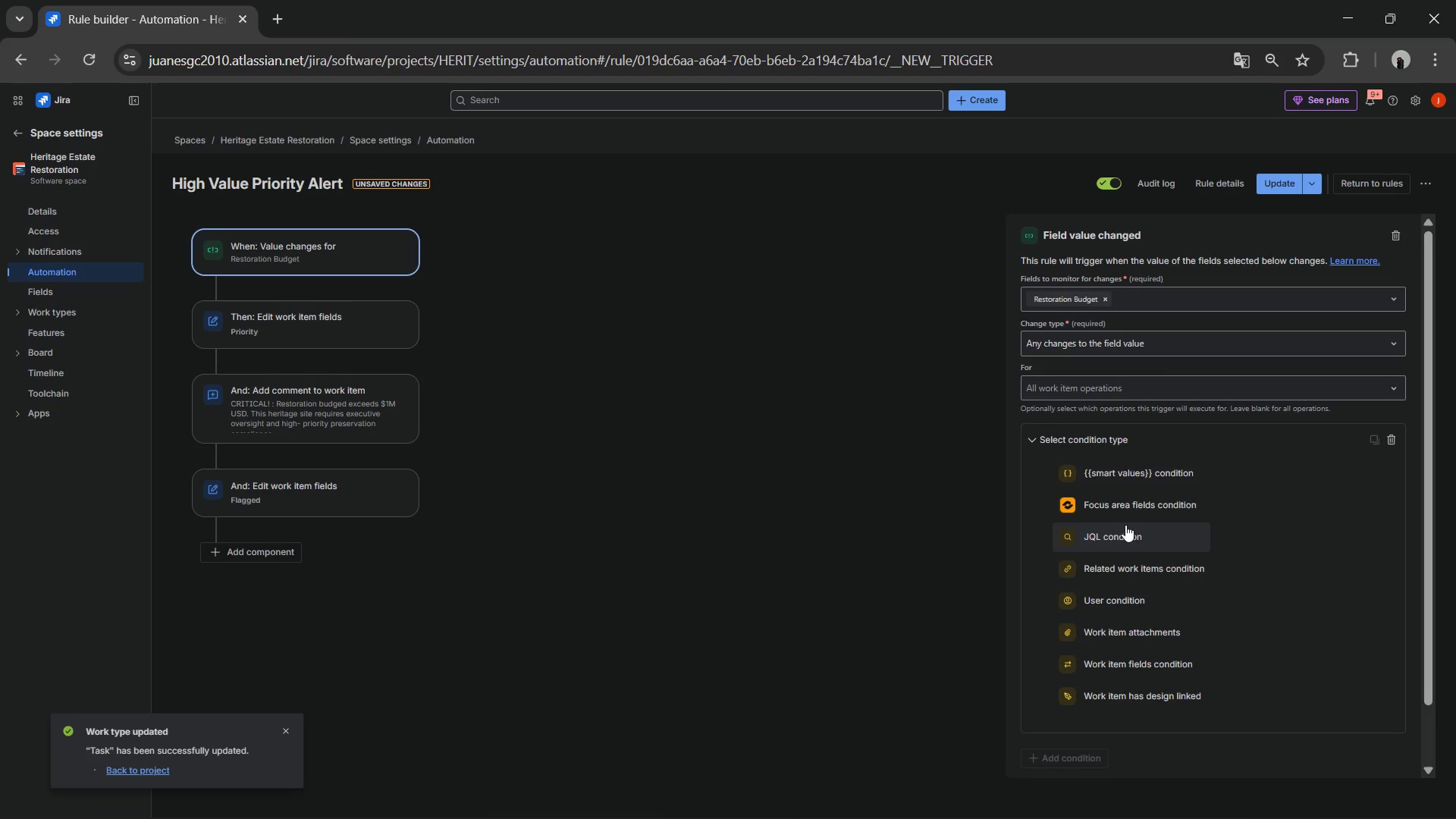 
left_click([1120, 535])
 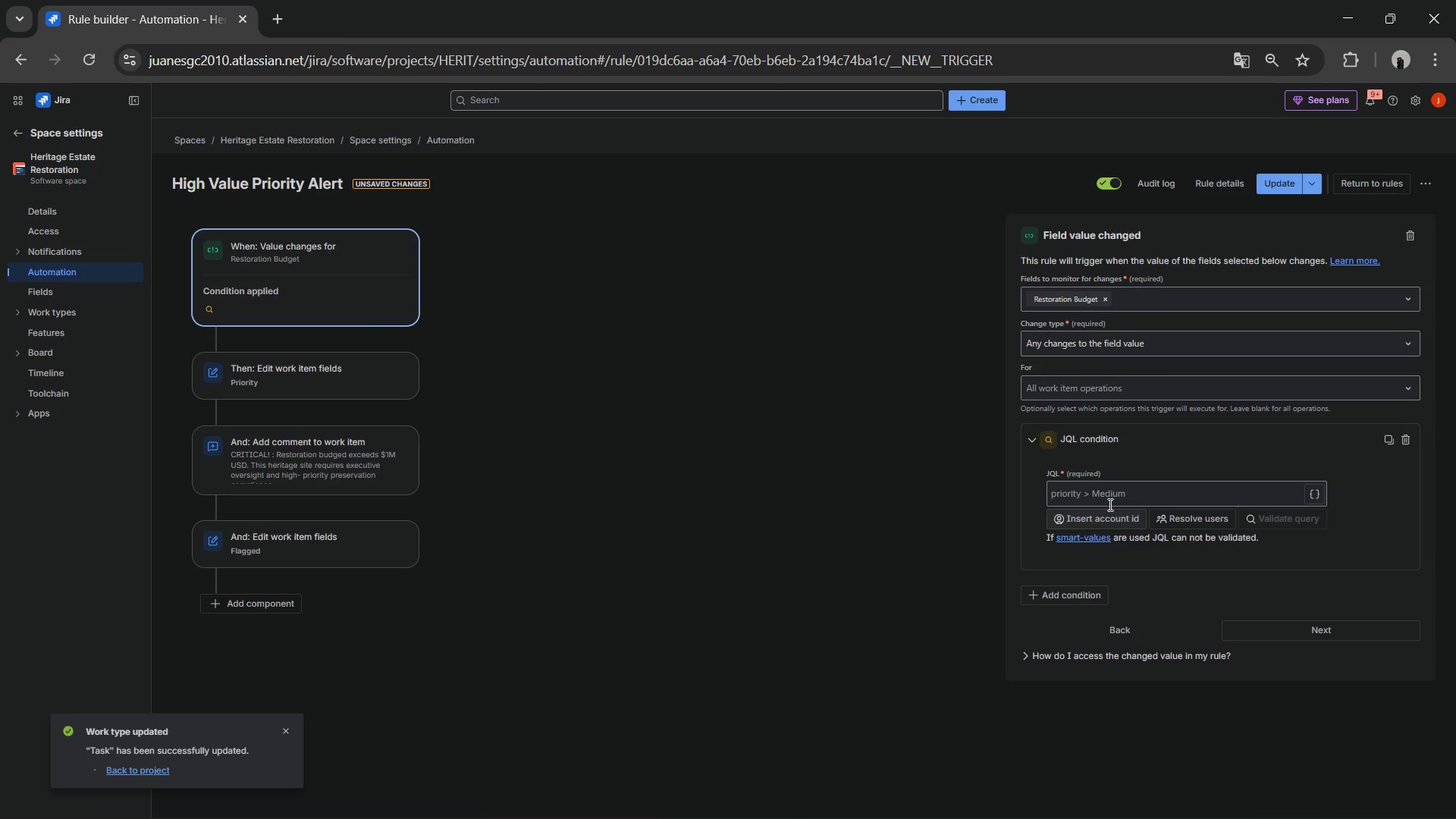 
left_click([1105, 488])
 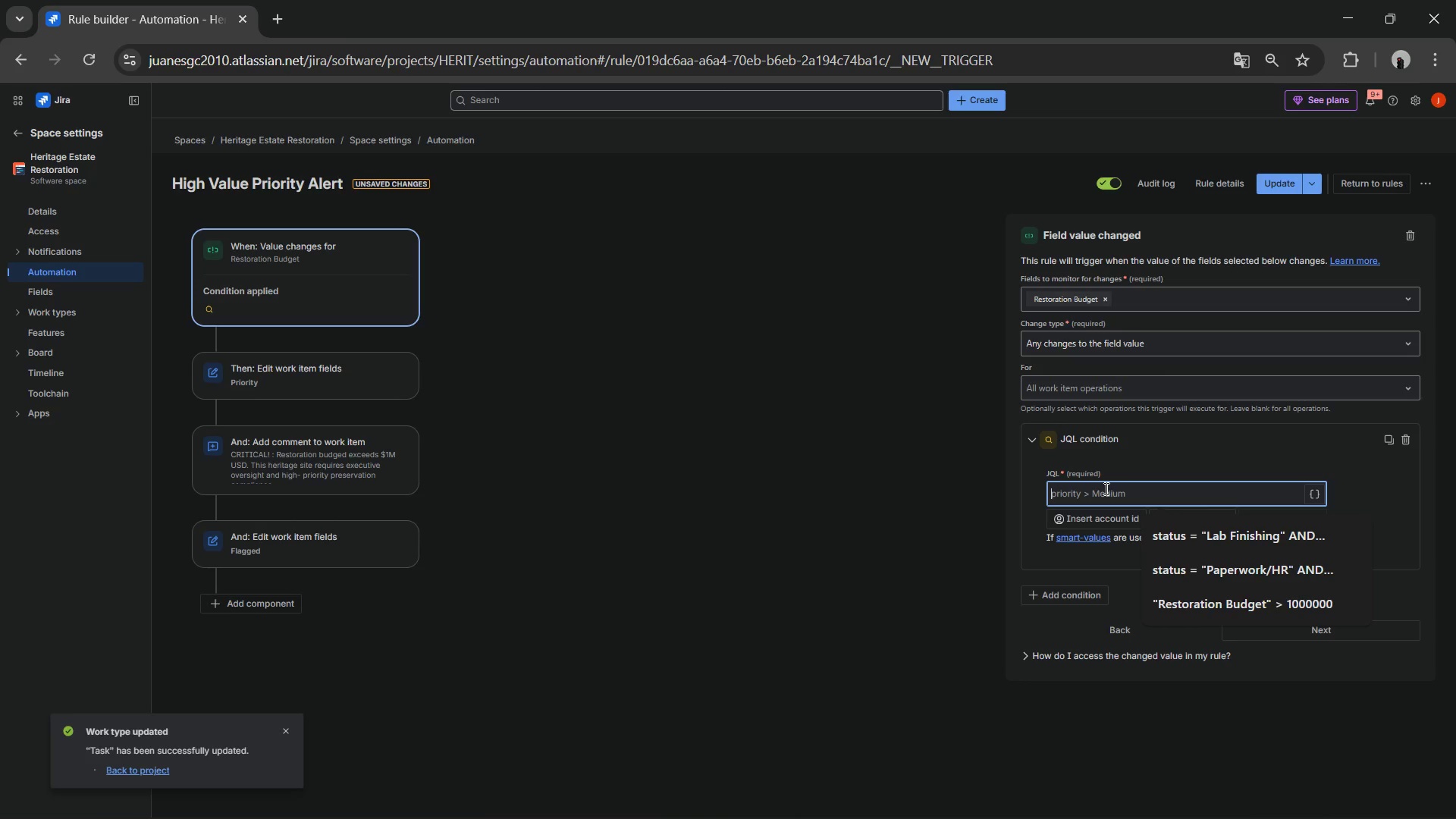 
key(Control+V)
 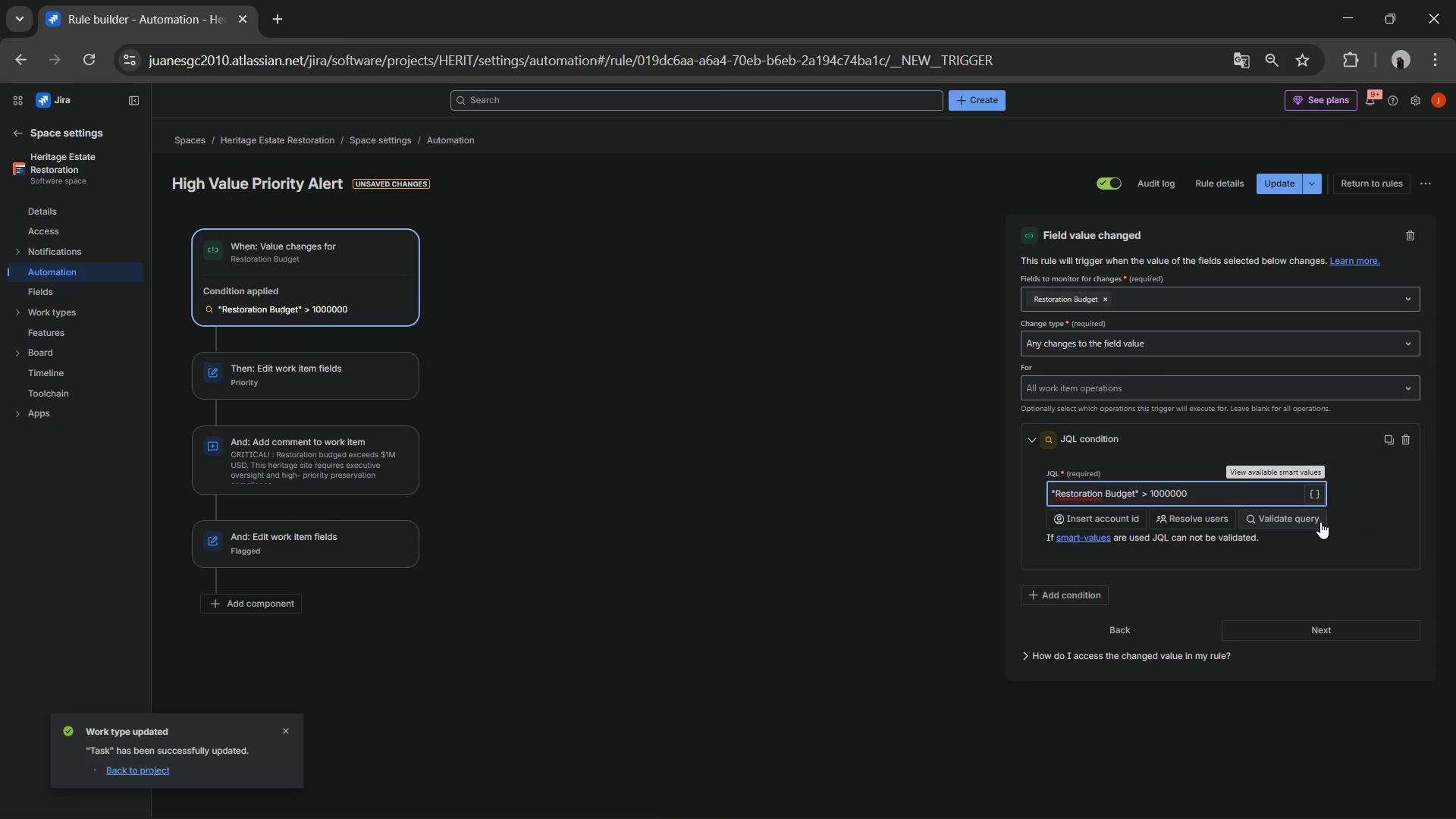 
left_click([1301, 522])
 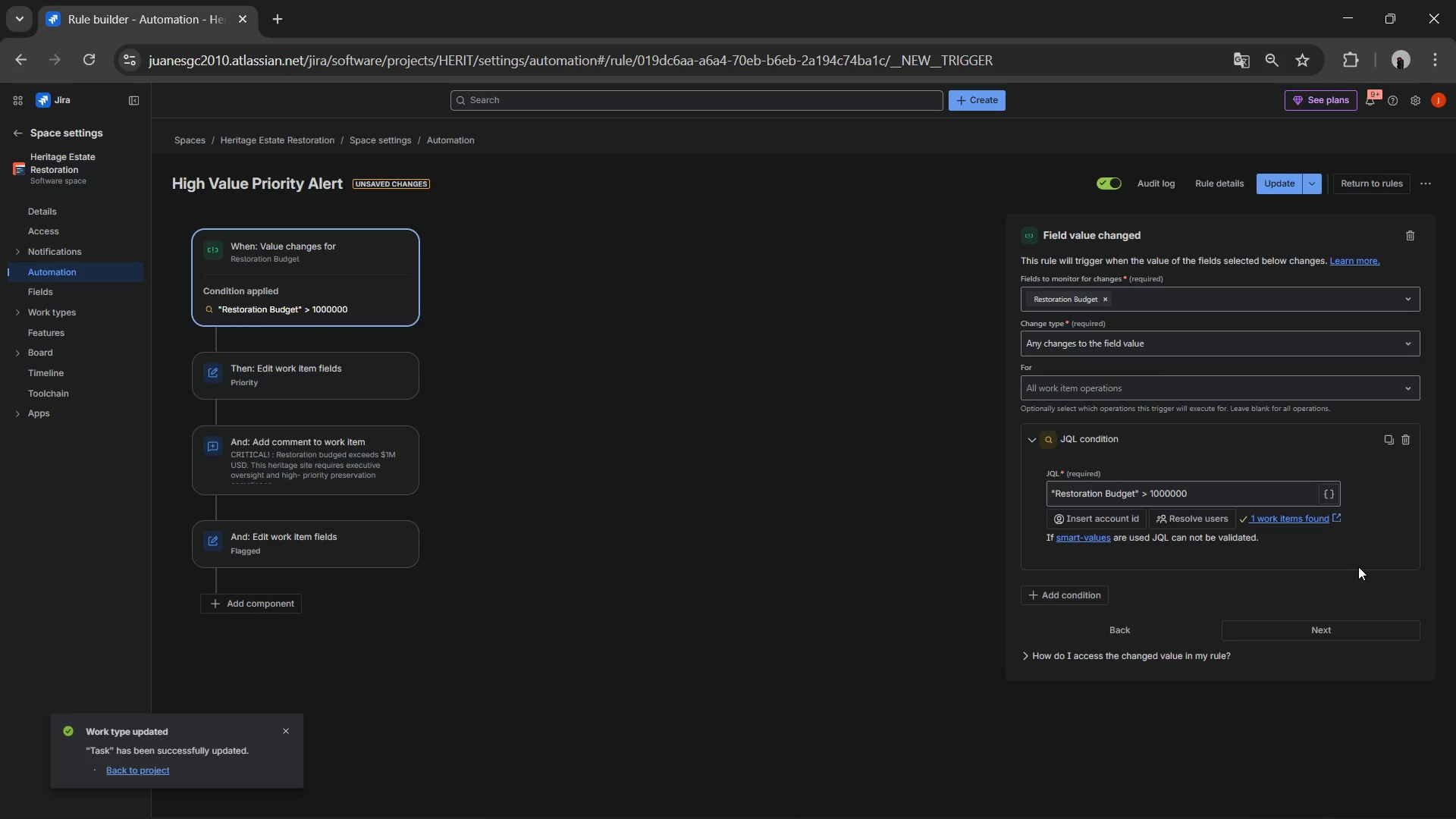 
wait(29.22)
 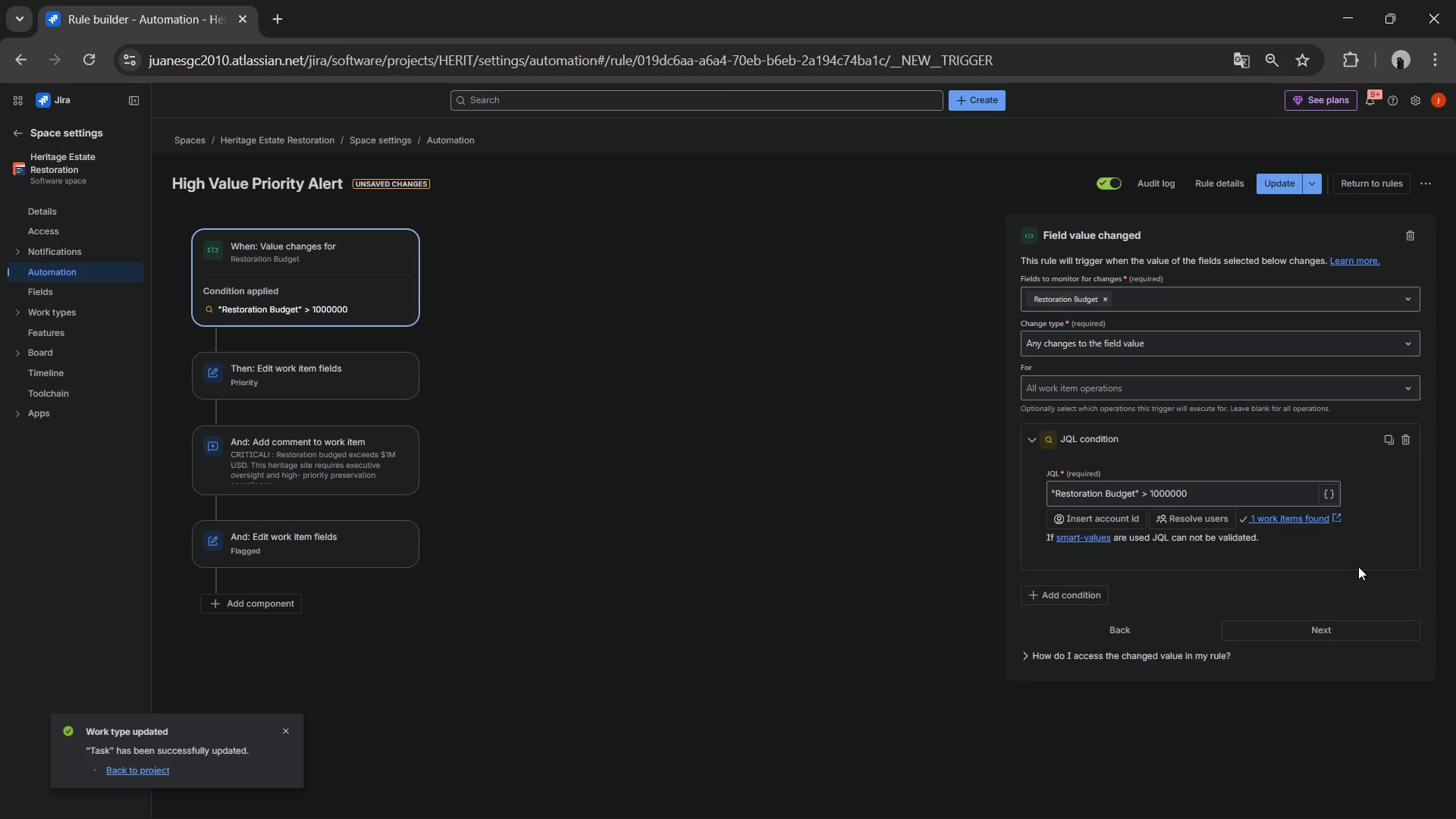 
left_click([1171, 349])
 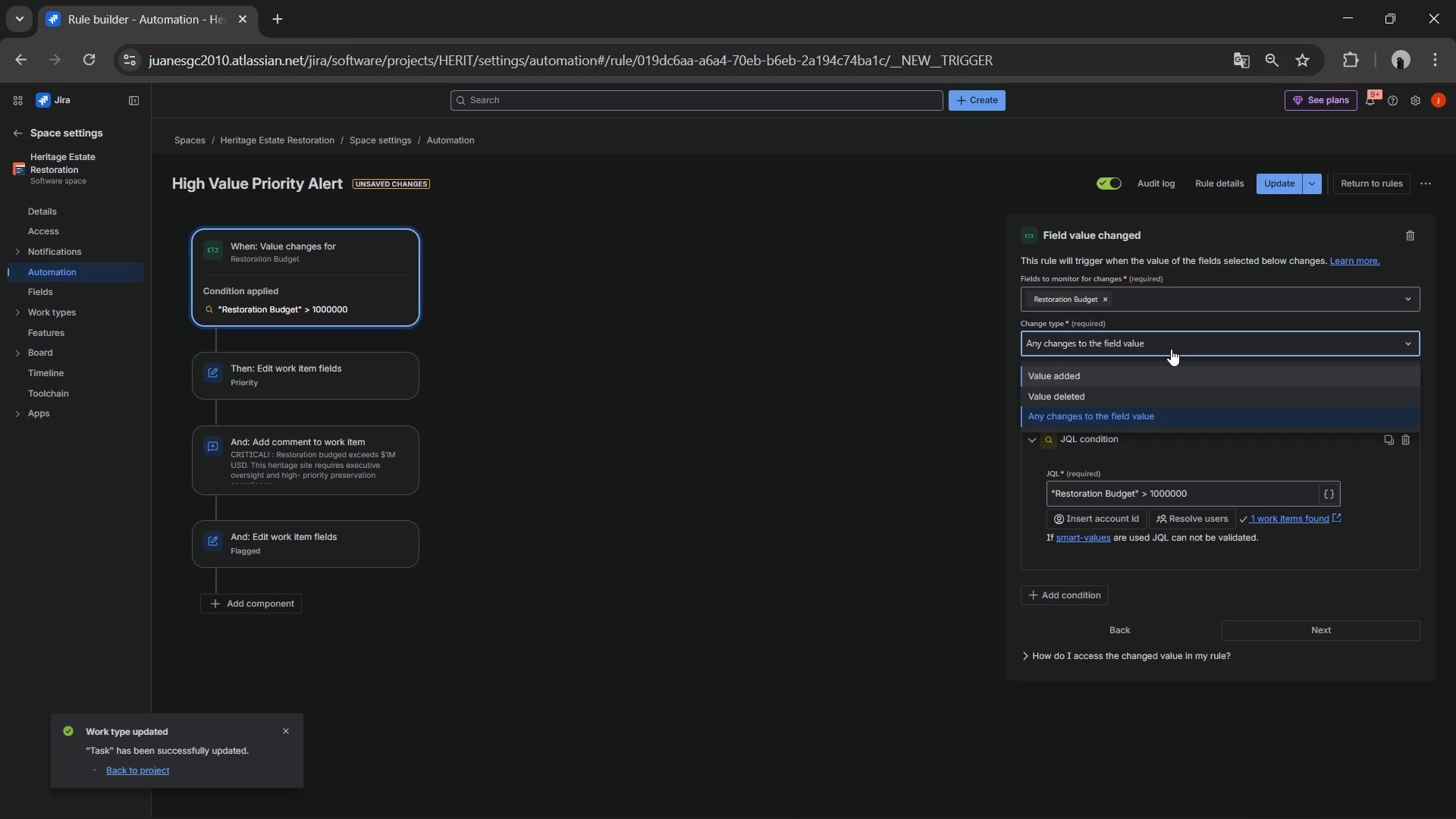 
left_click([1171, 349])
 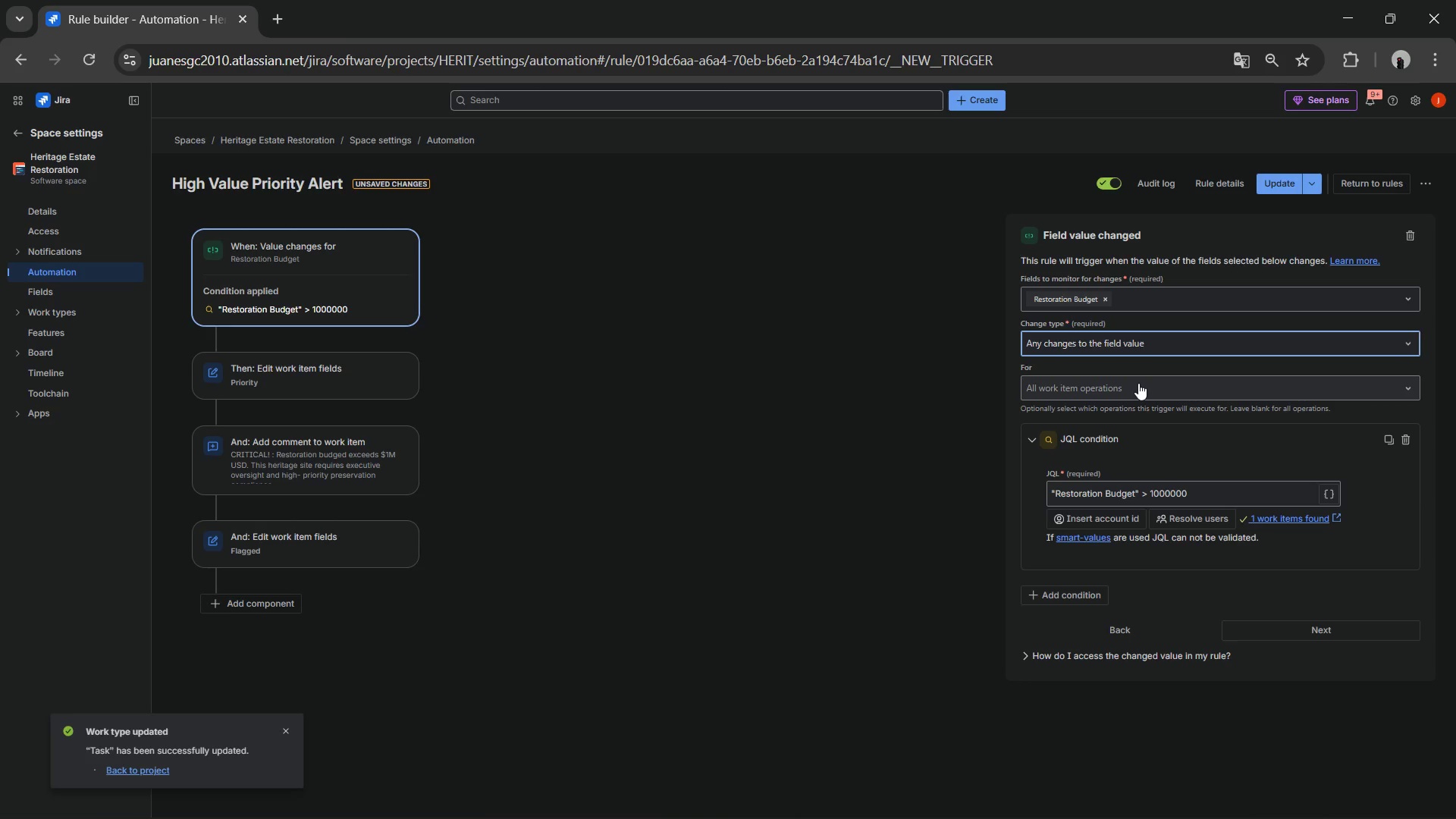 
left_click([1138, 383])
 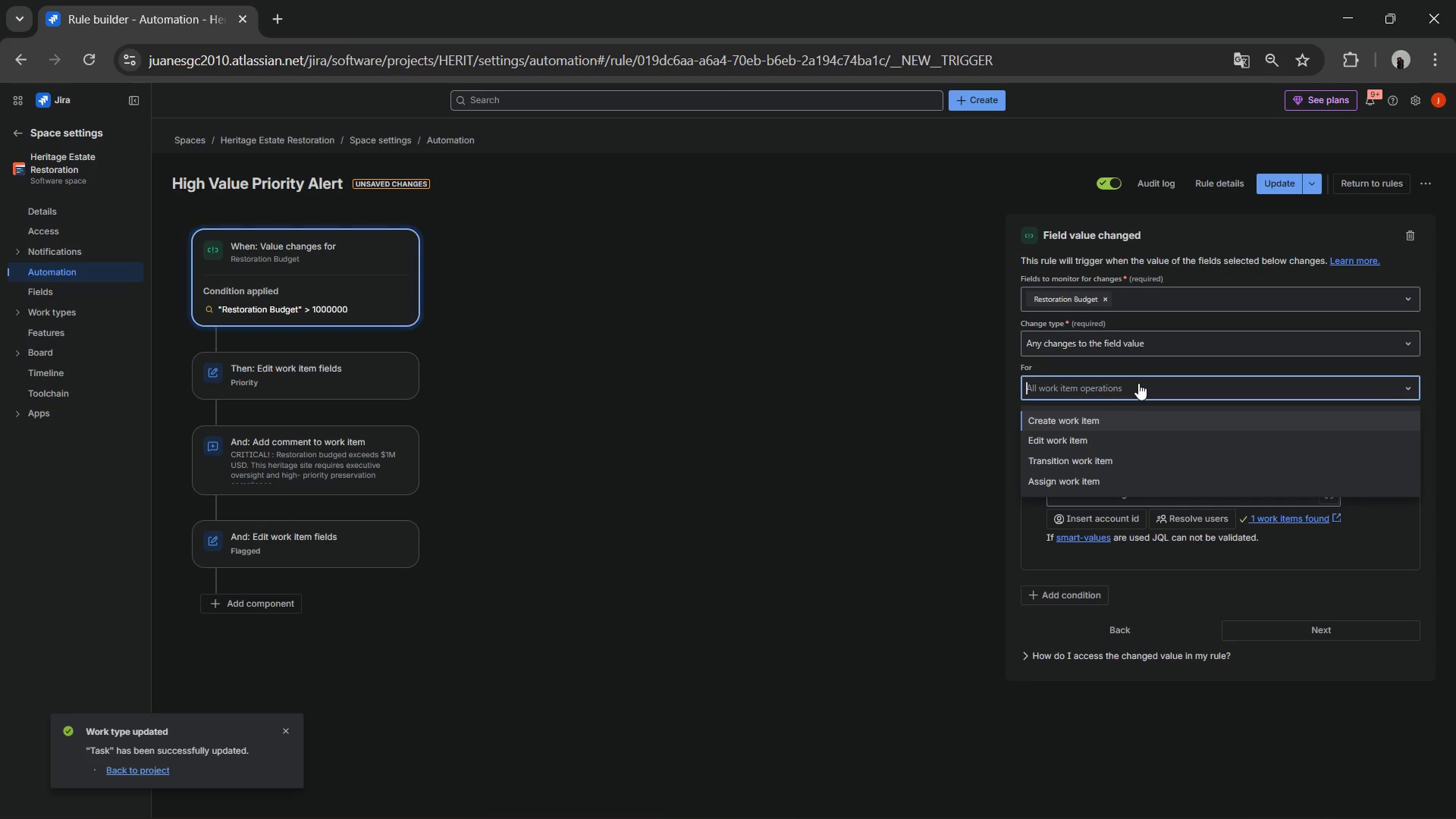 
left_click([1138, 383])
 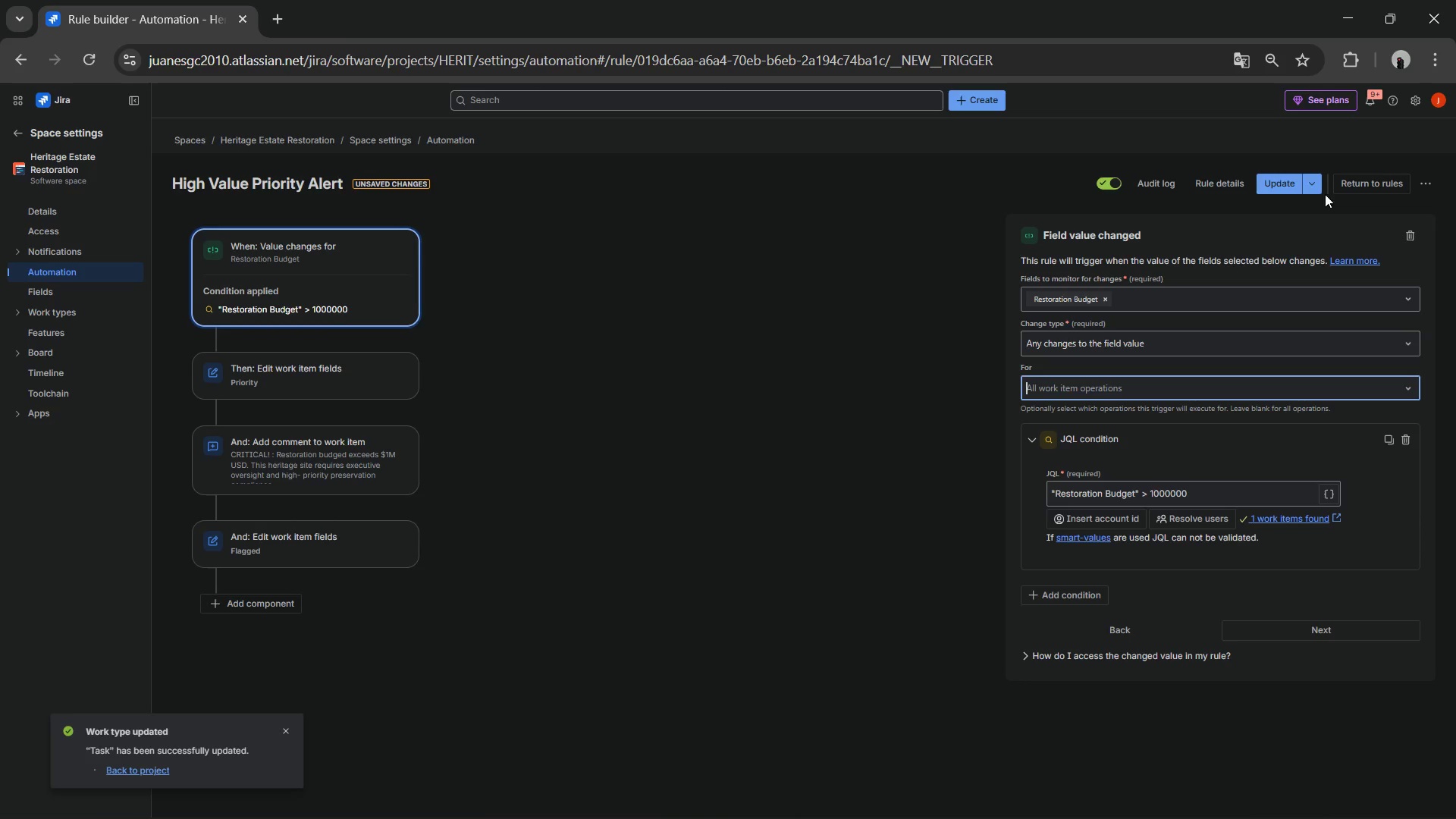 
left_click([1278, 179])
 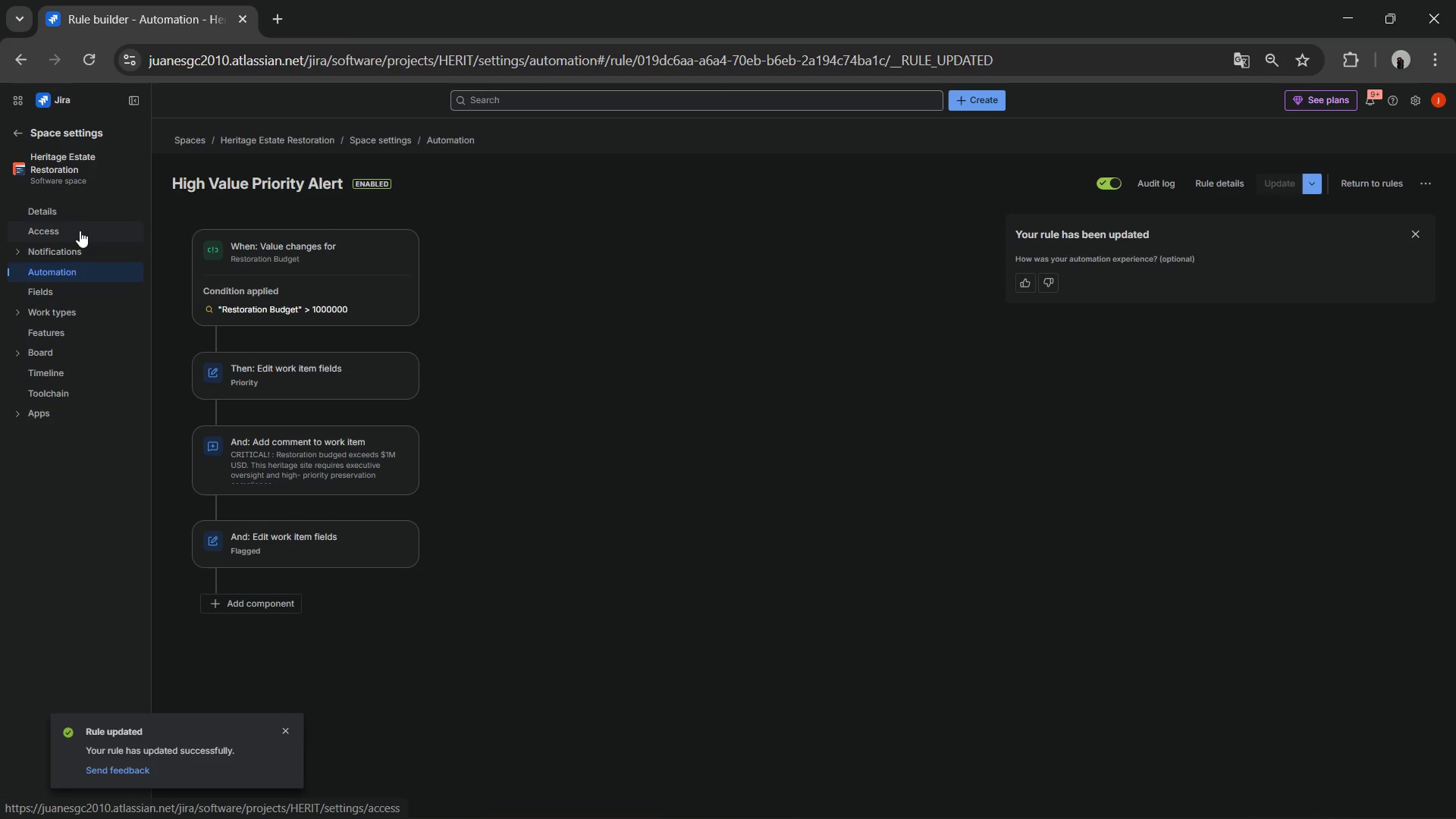 
left_click([1387, 186])
 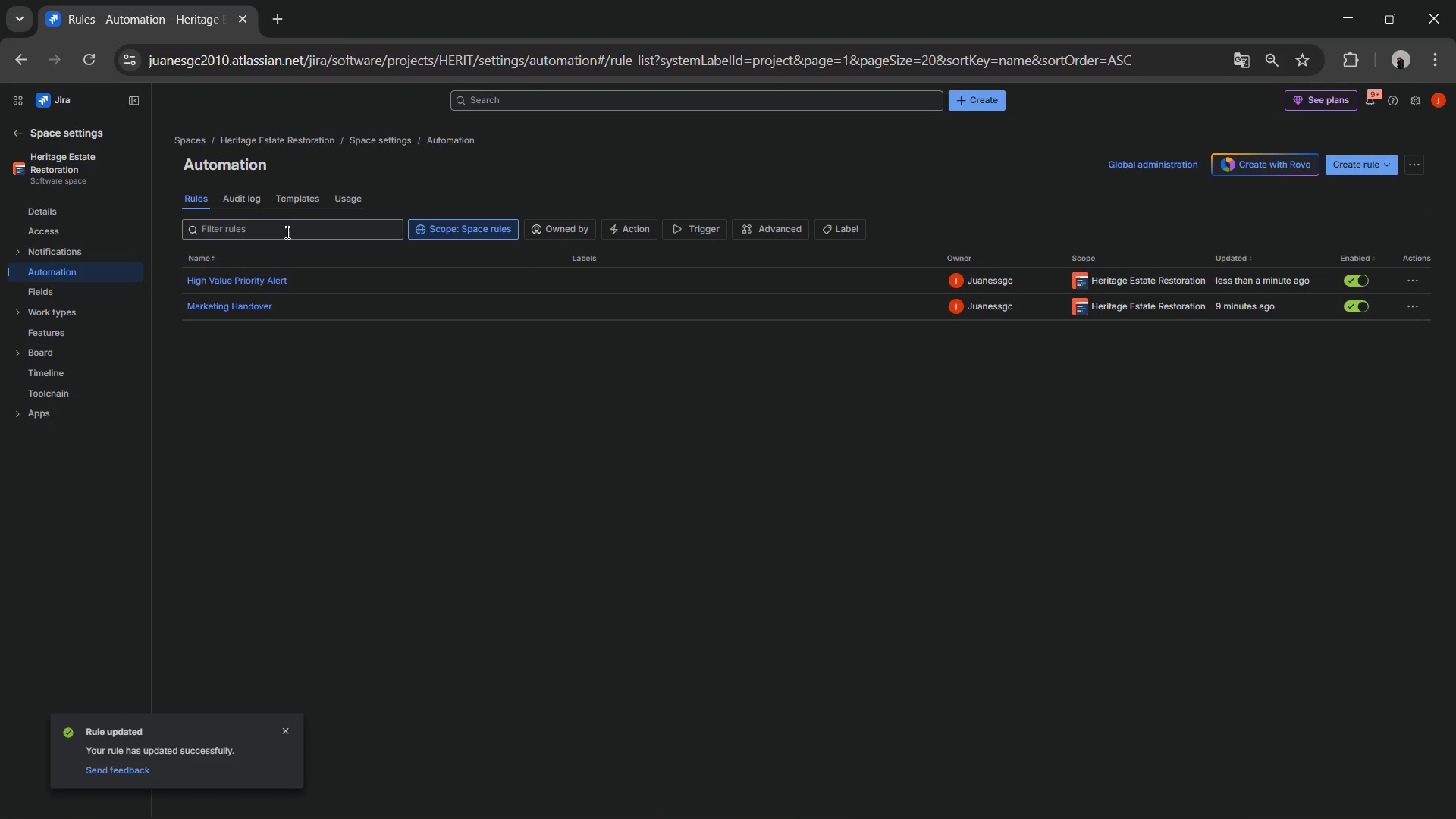 
left_click([260, 195])
 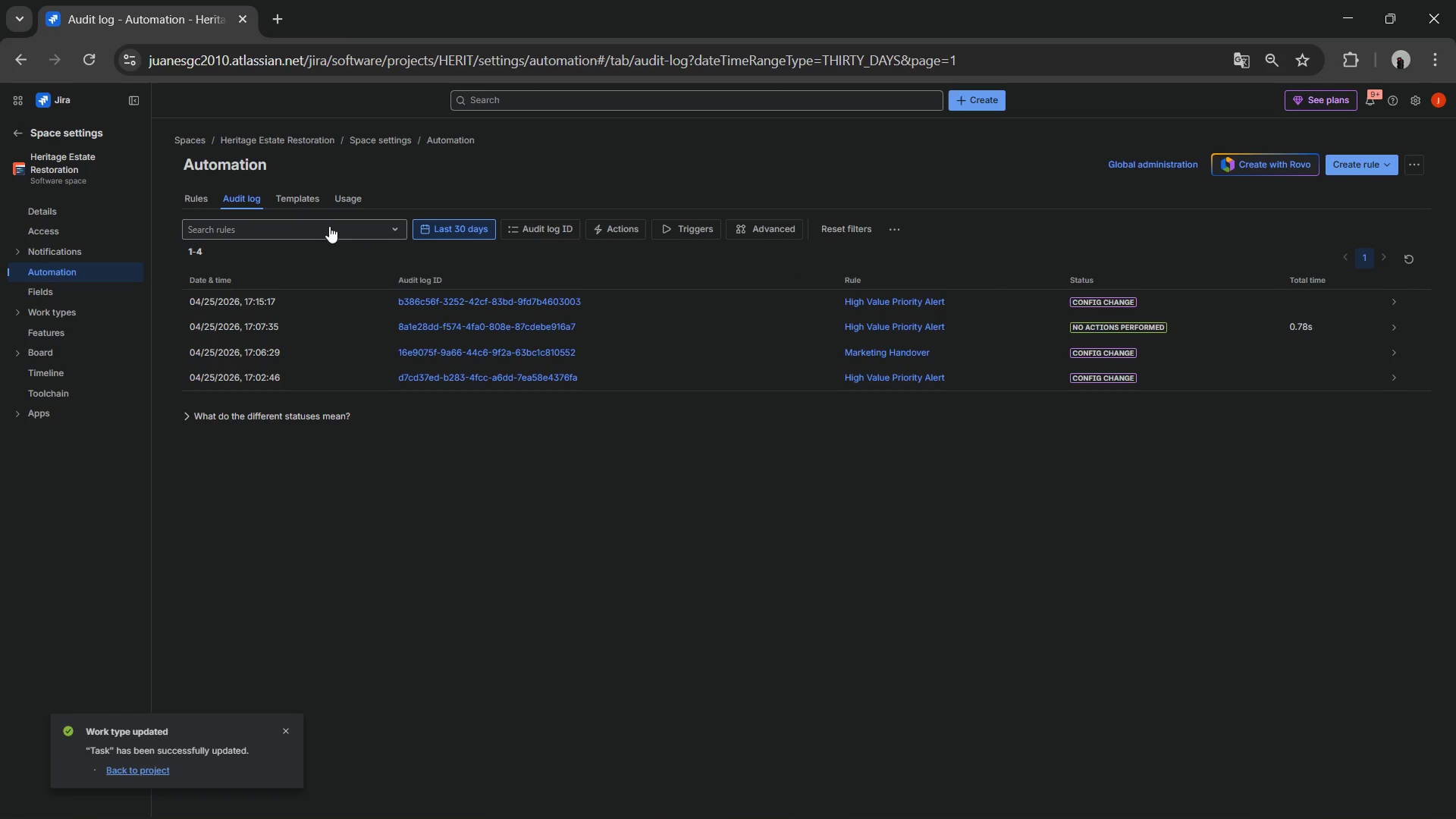 
wait(9.3)
 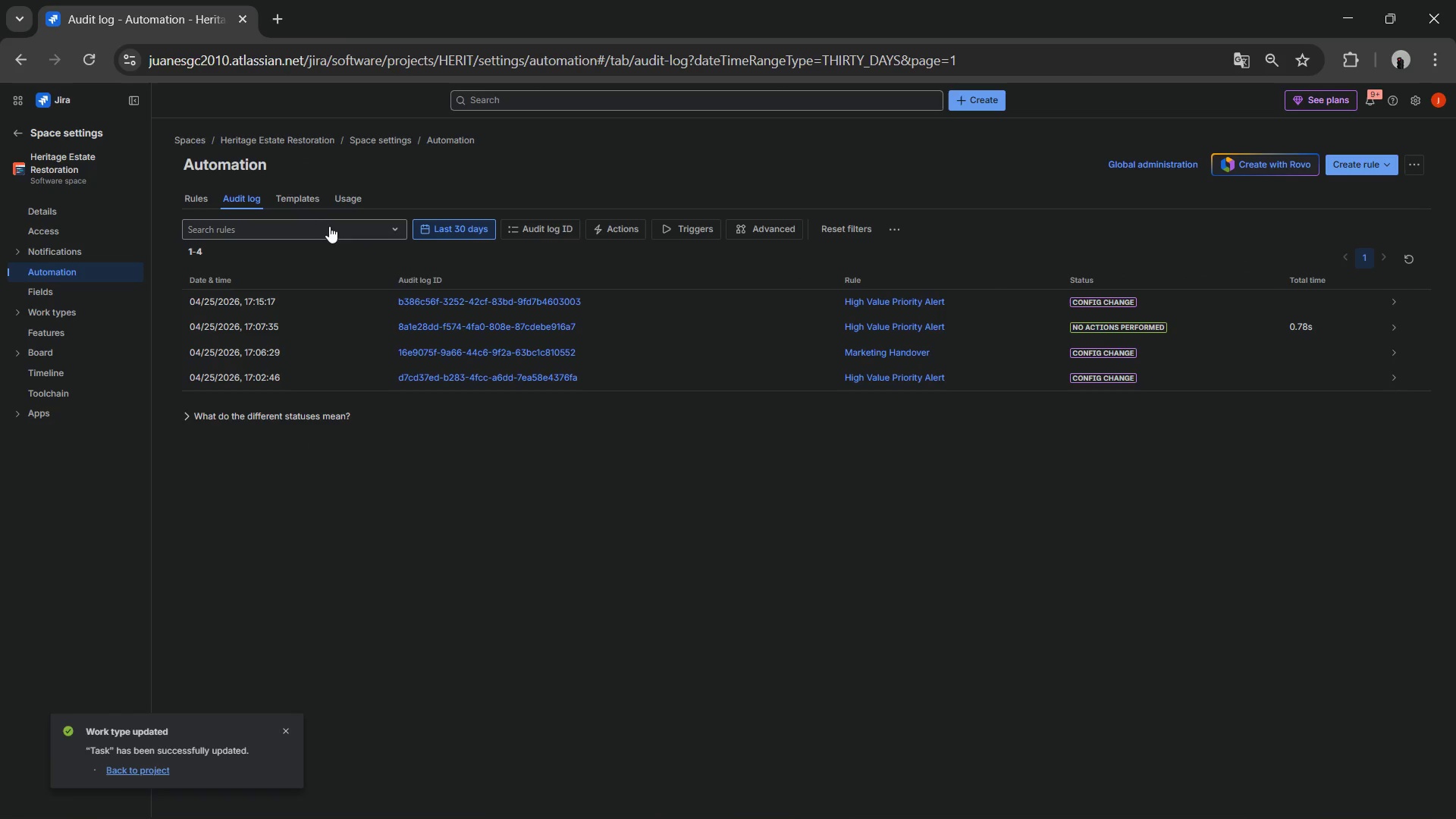 
left_click([13, 133])
 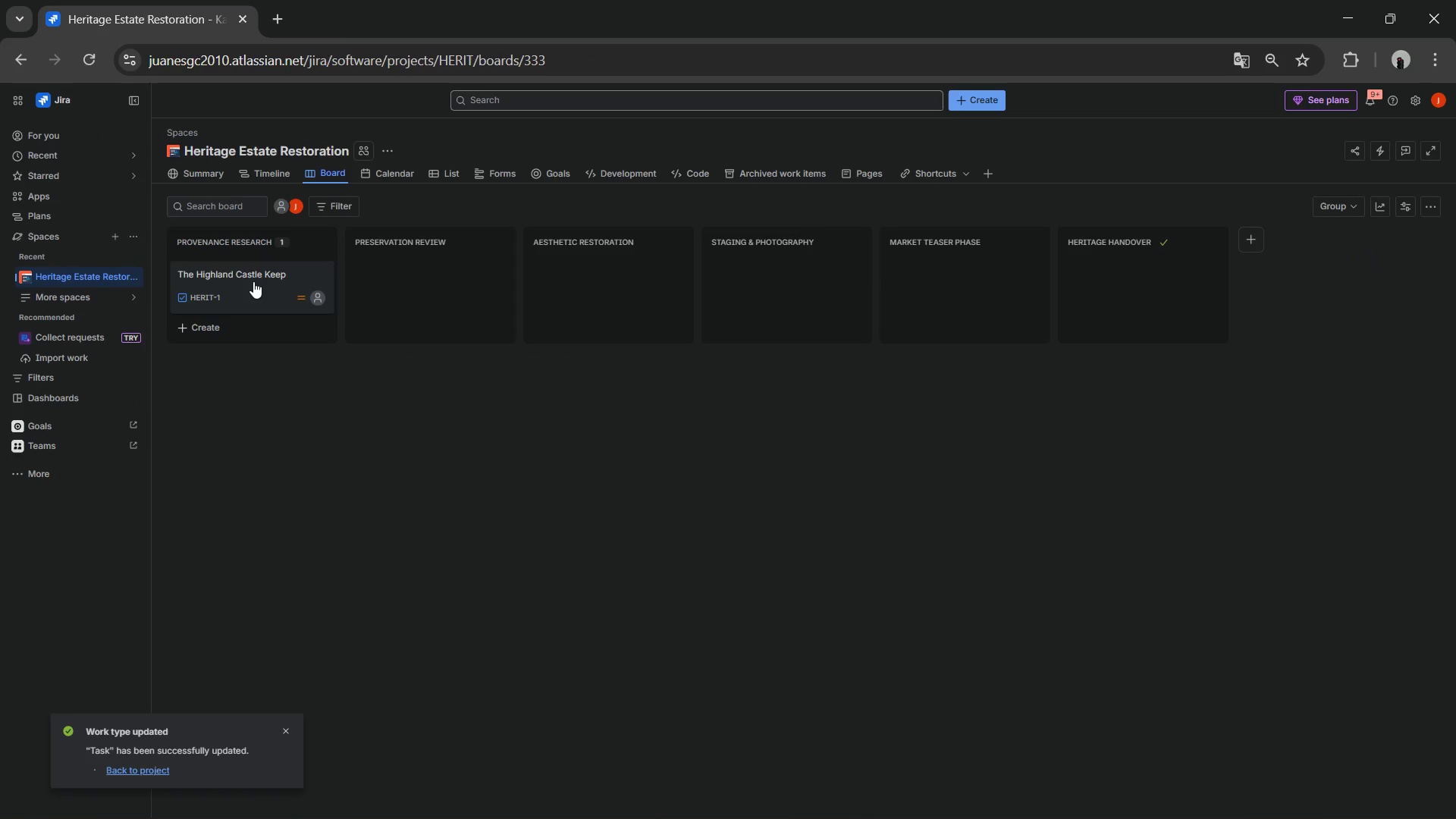 
left_click([253, 279])
 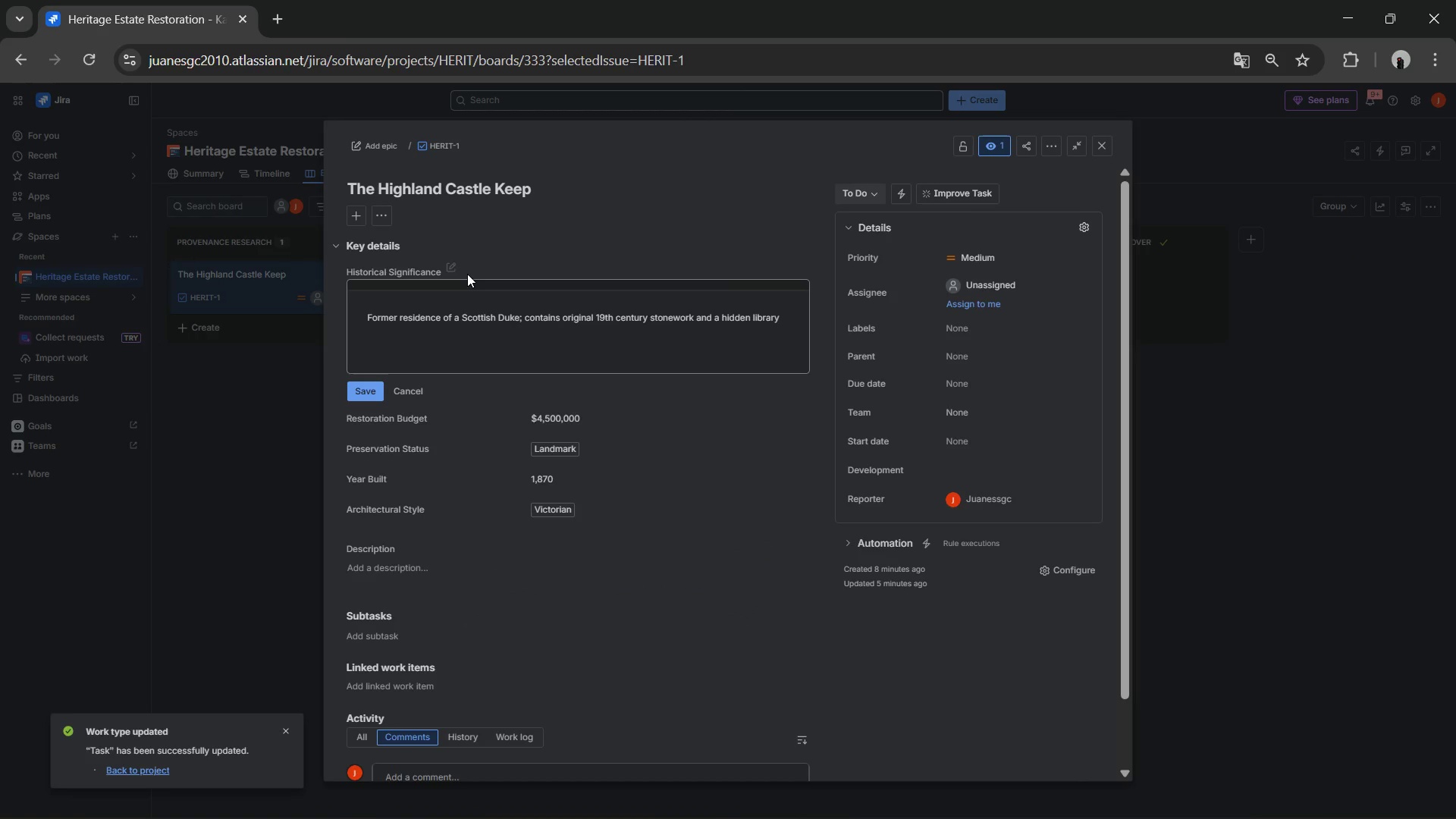 
left_click([588, 433])
 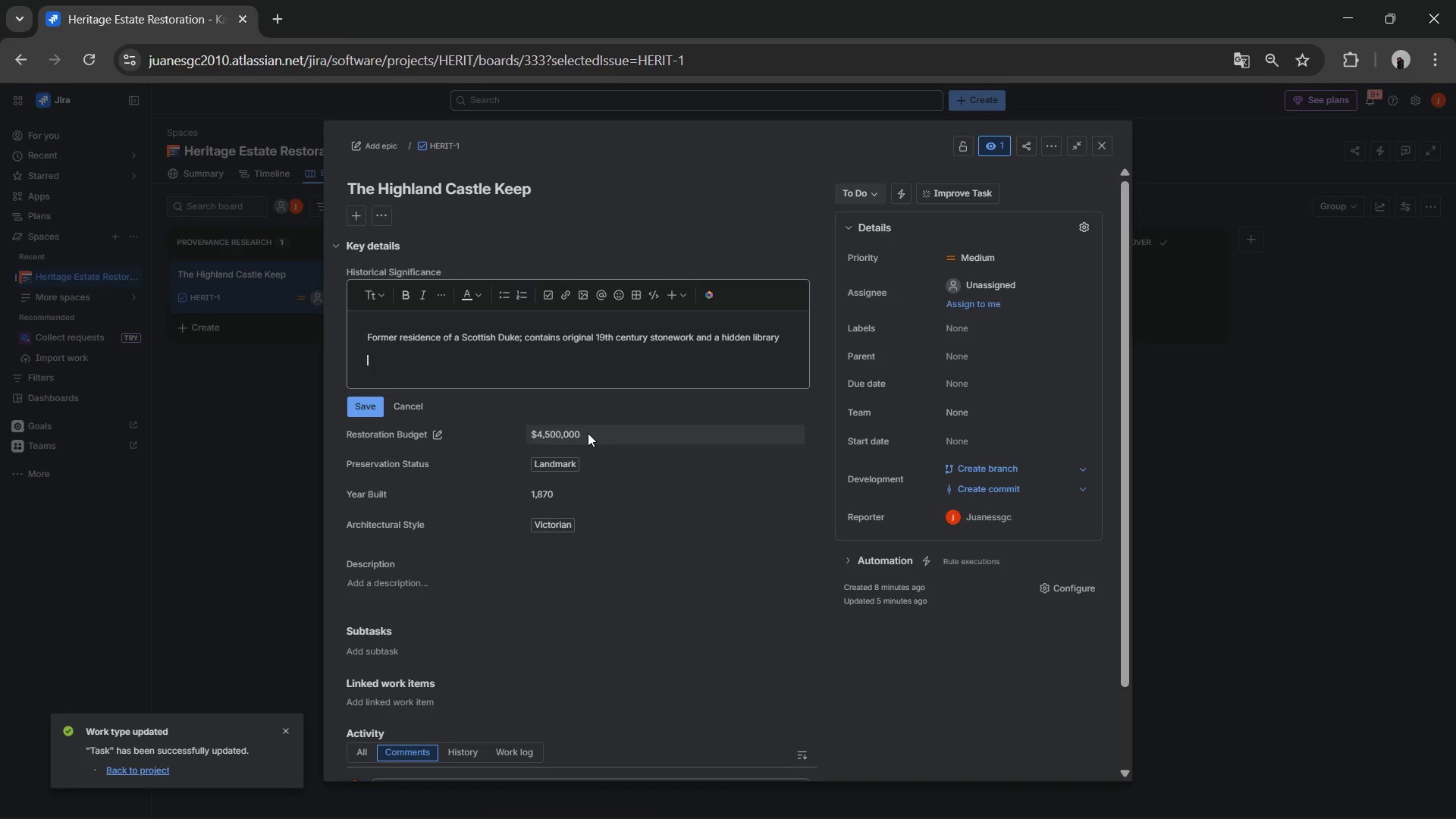 
left_click([588, 433])
 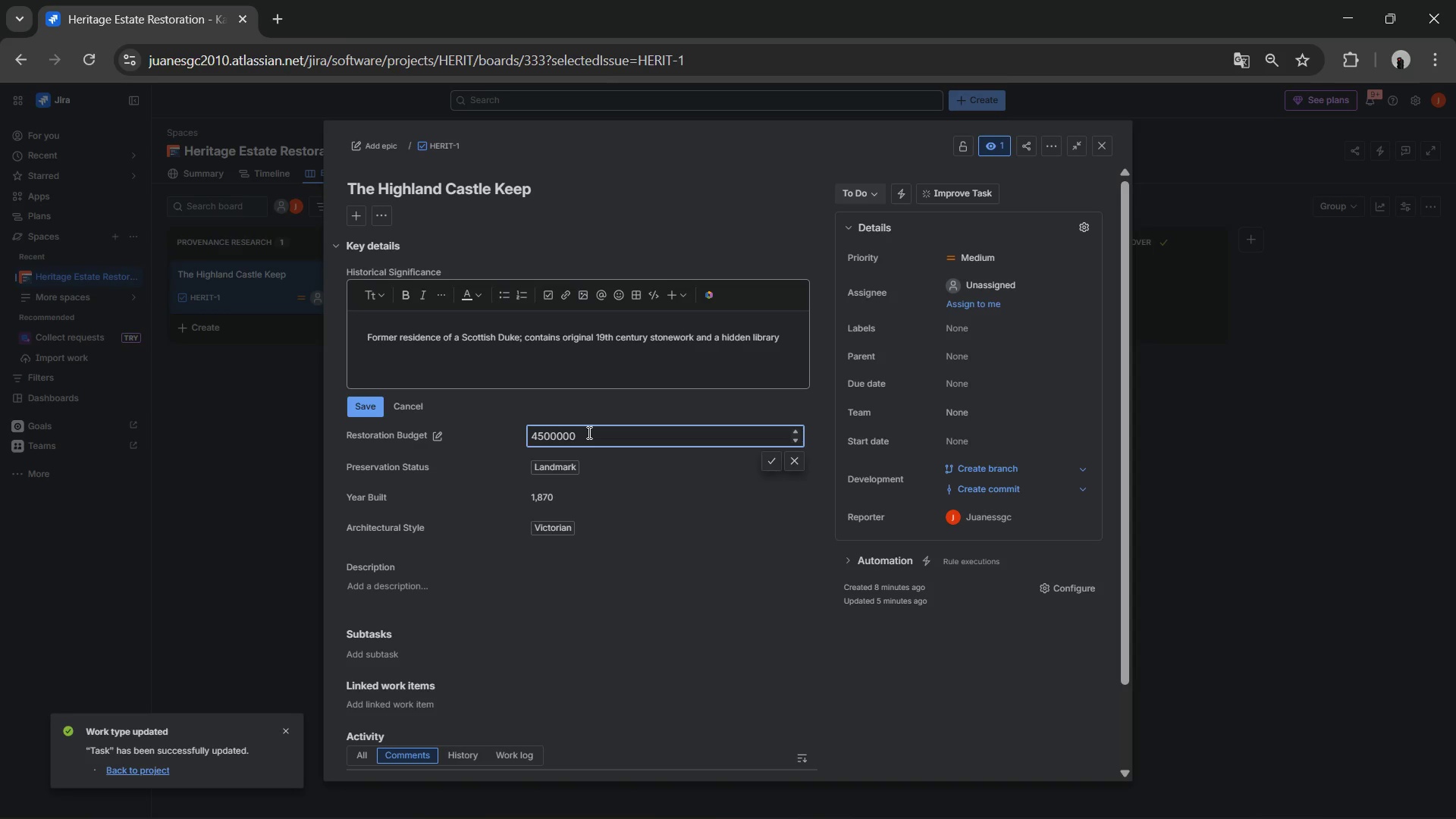 
key(Backspace)
 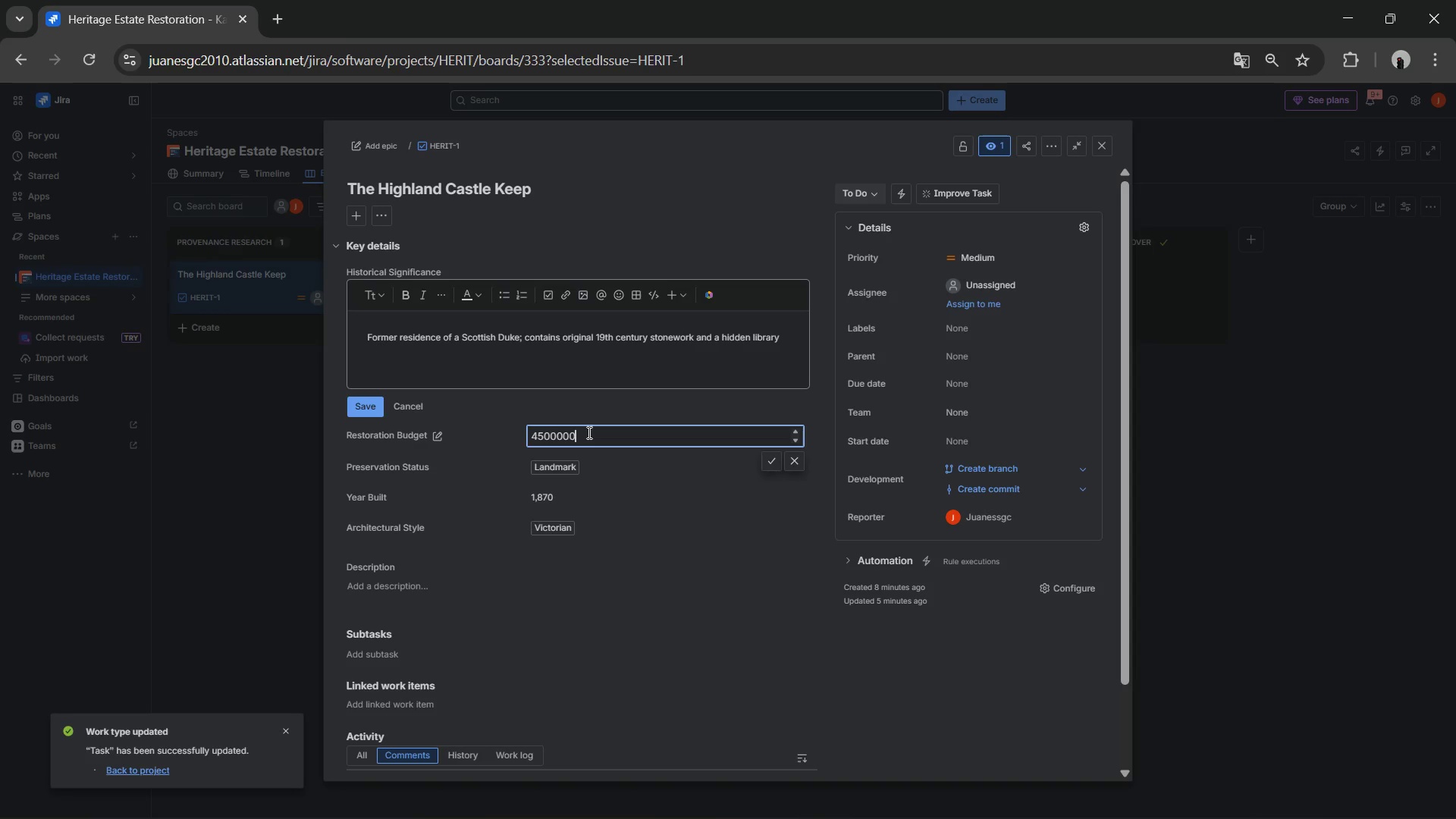 
key(0)
 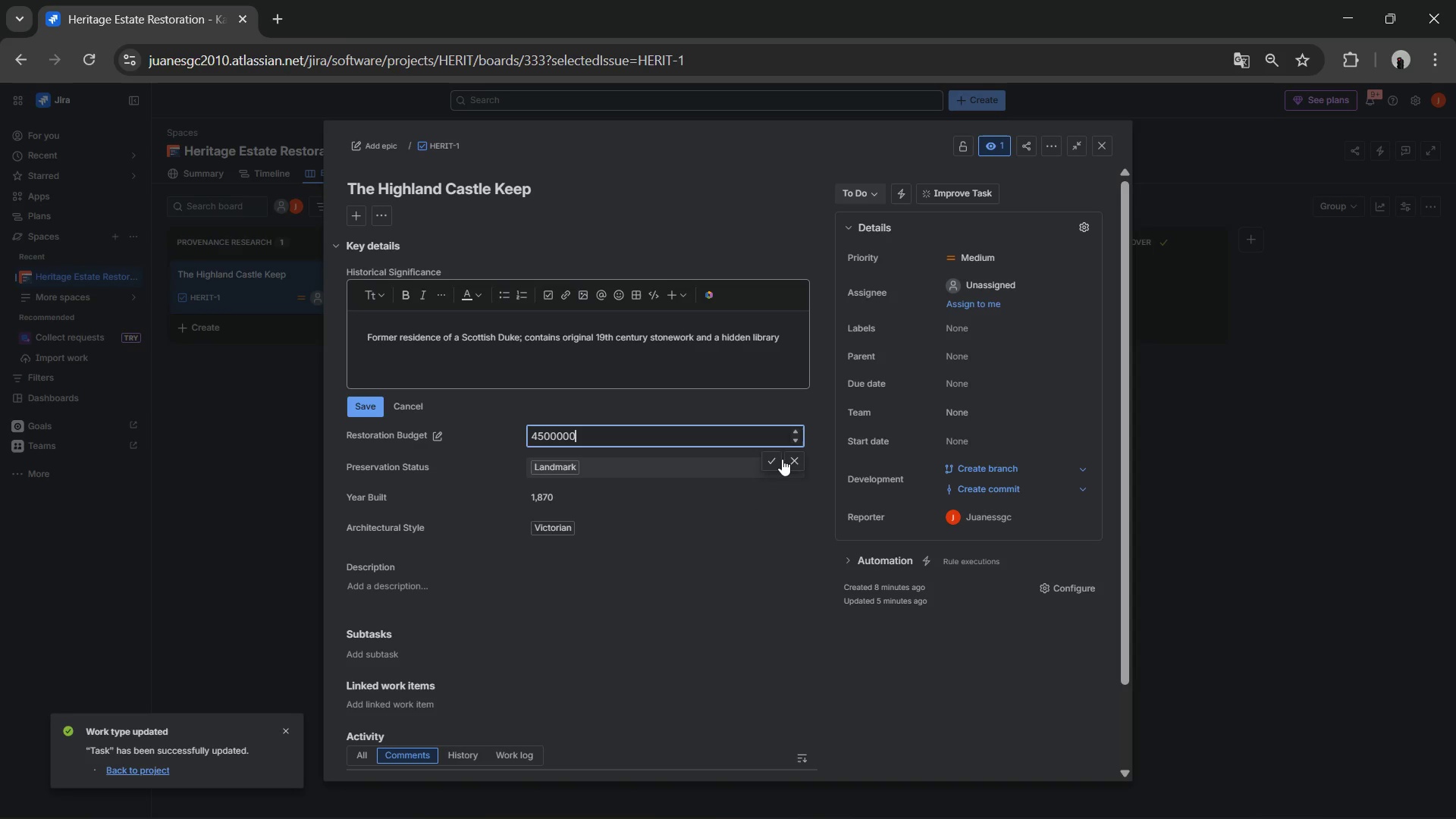 
left_click([769, 459])
 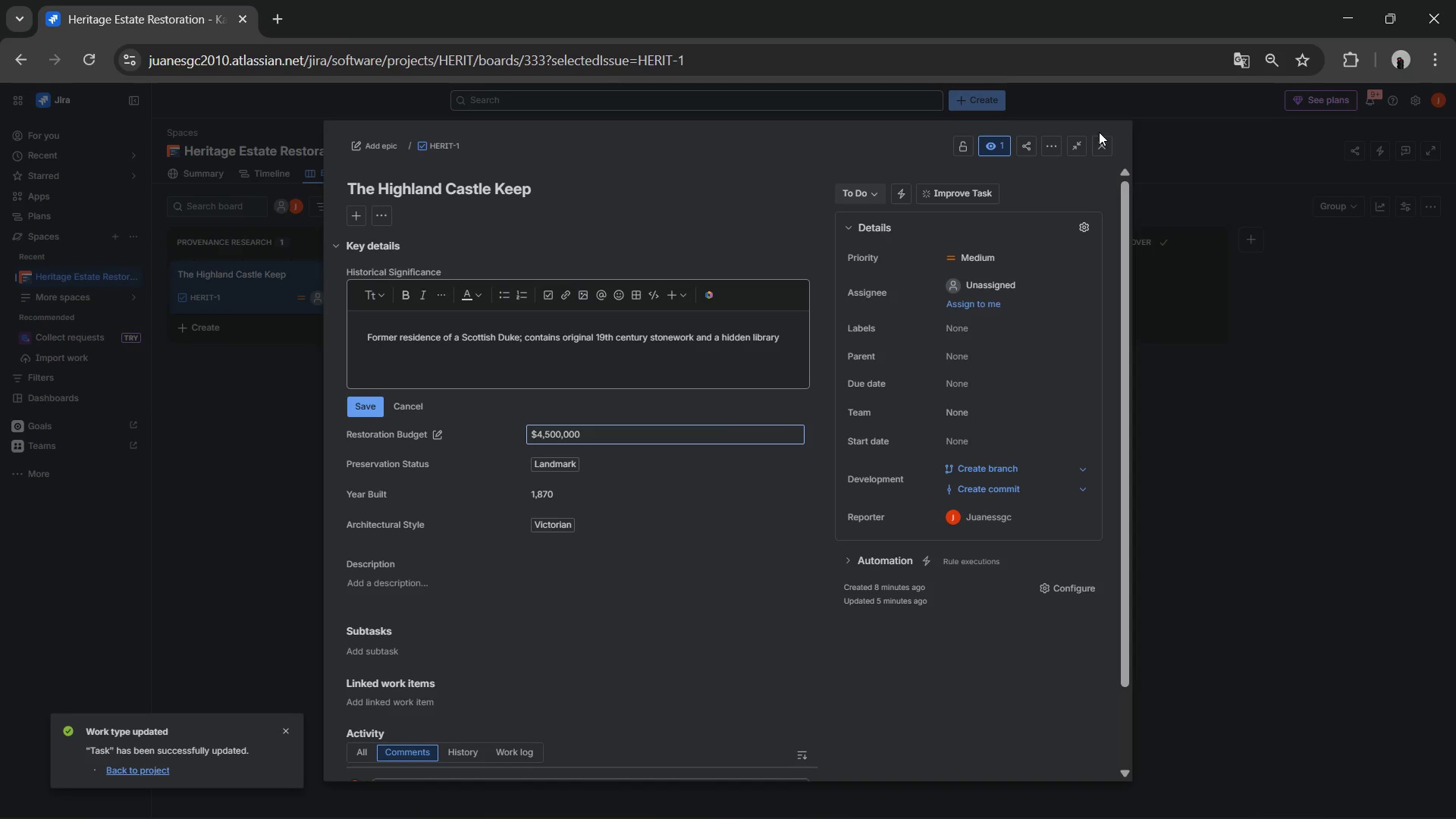 
left_click([1099, 140])
 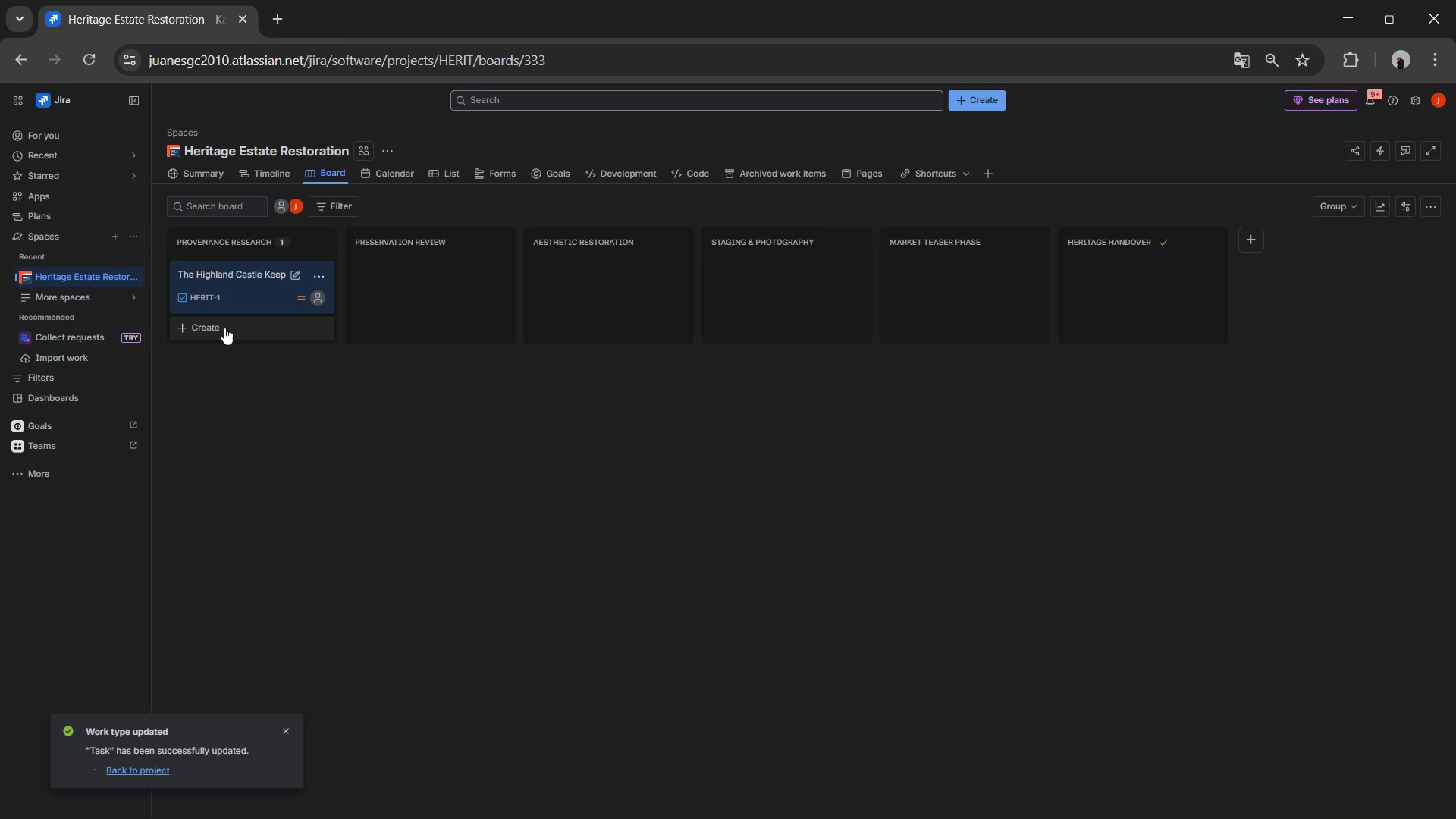 
left_click([225, 268])
 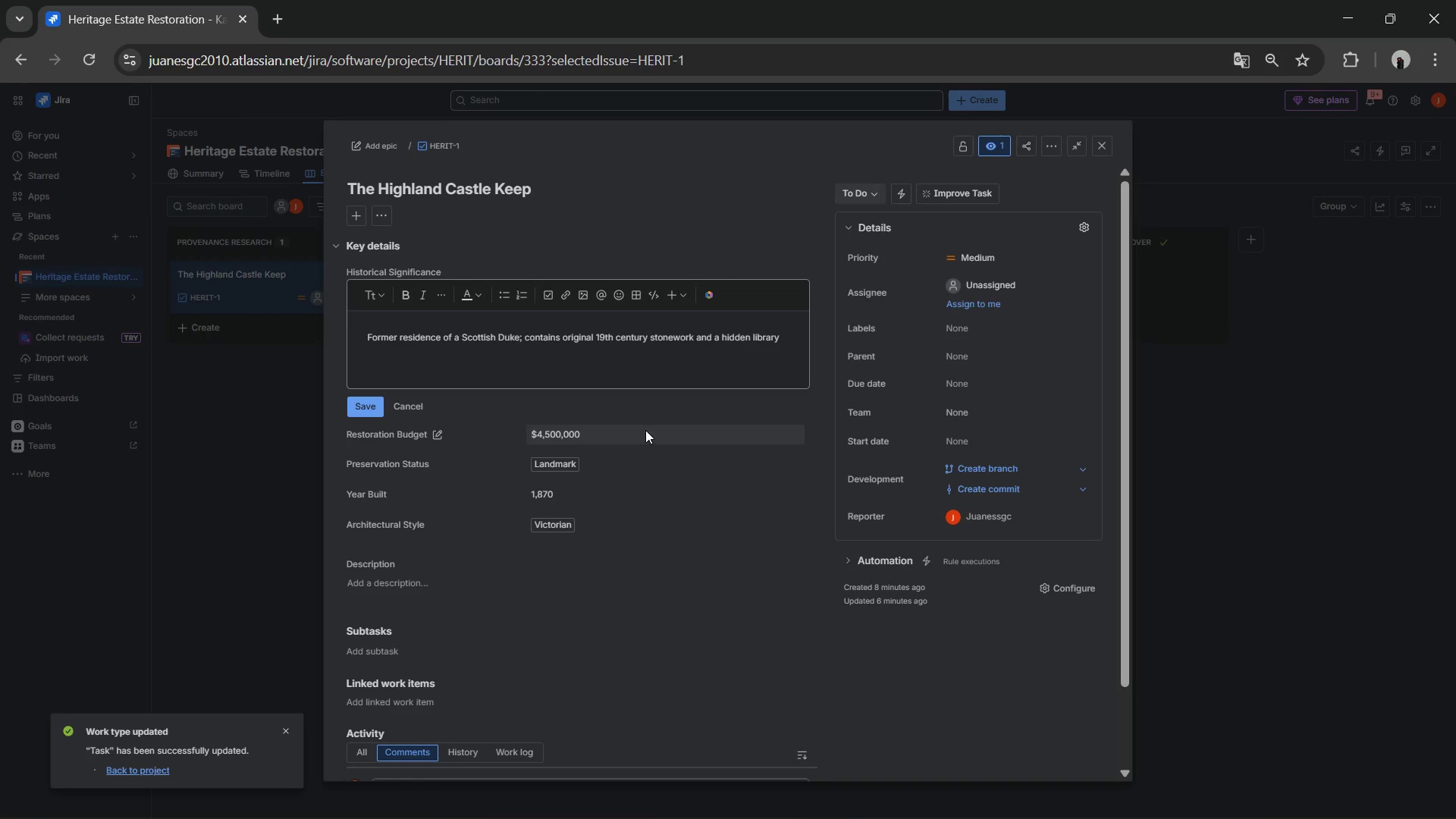 
left_click([645, 430])
 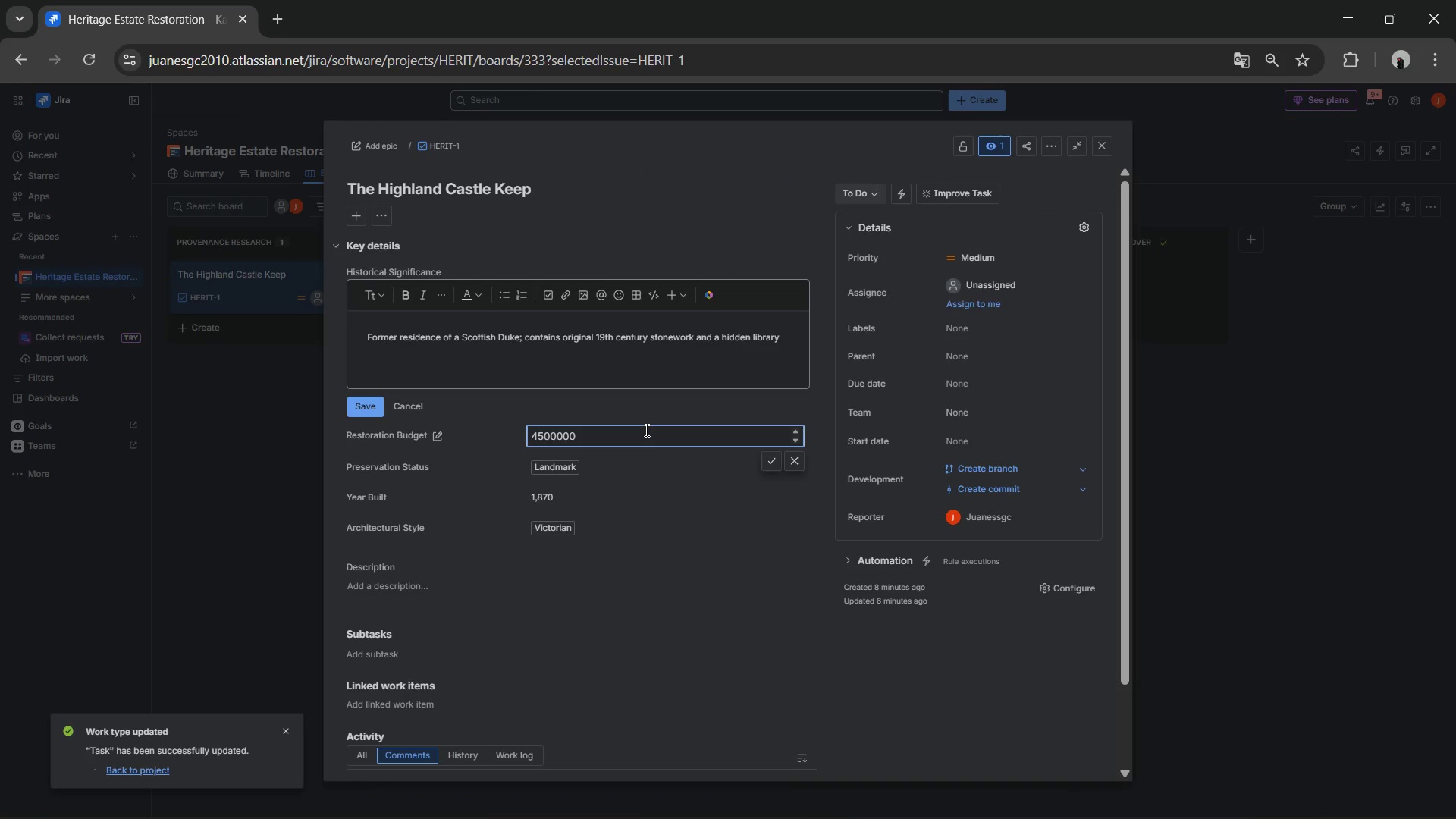 
key(0)
 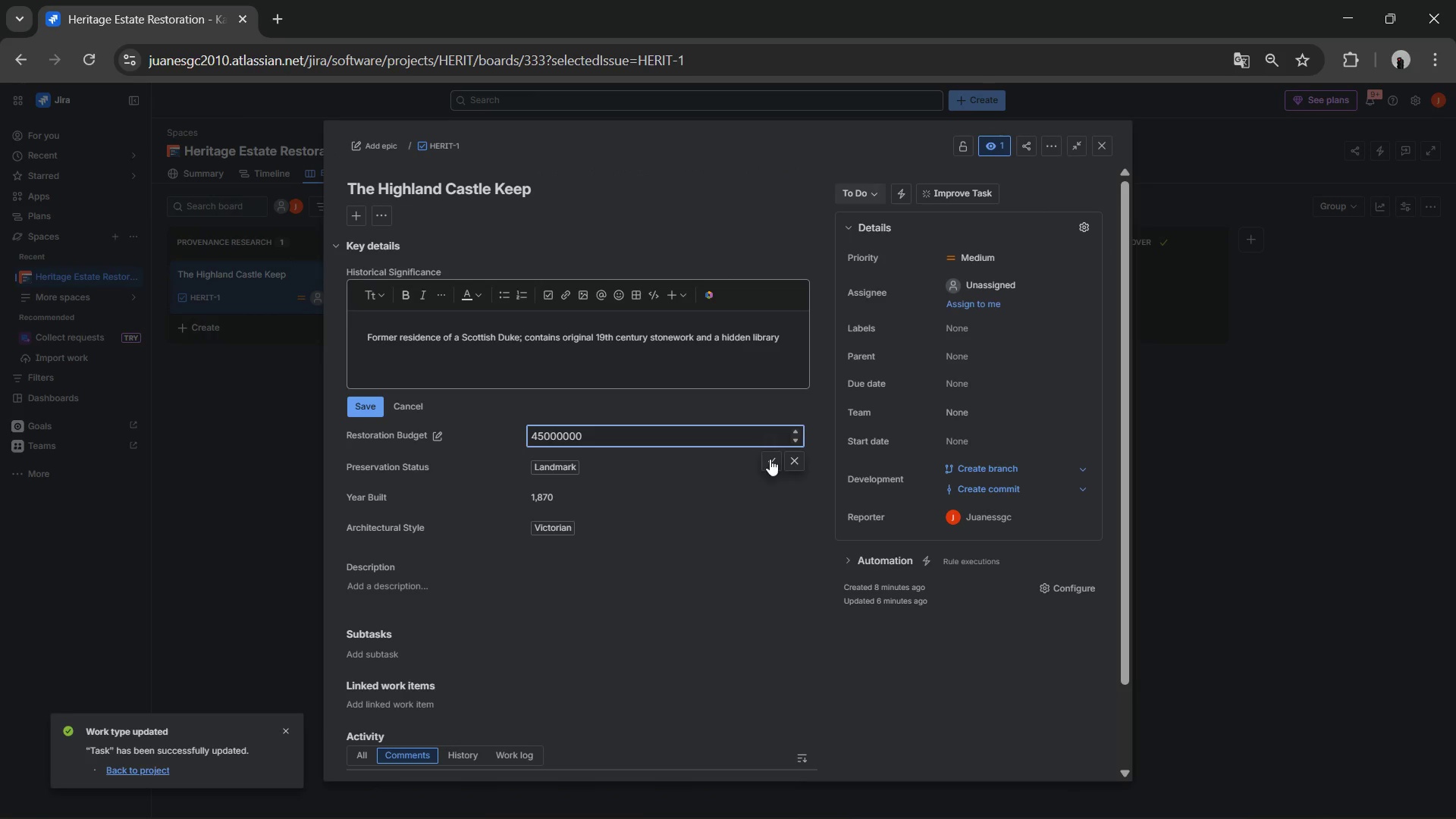 
left_click([771, 461])
 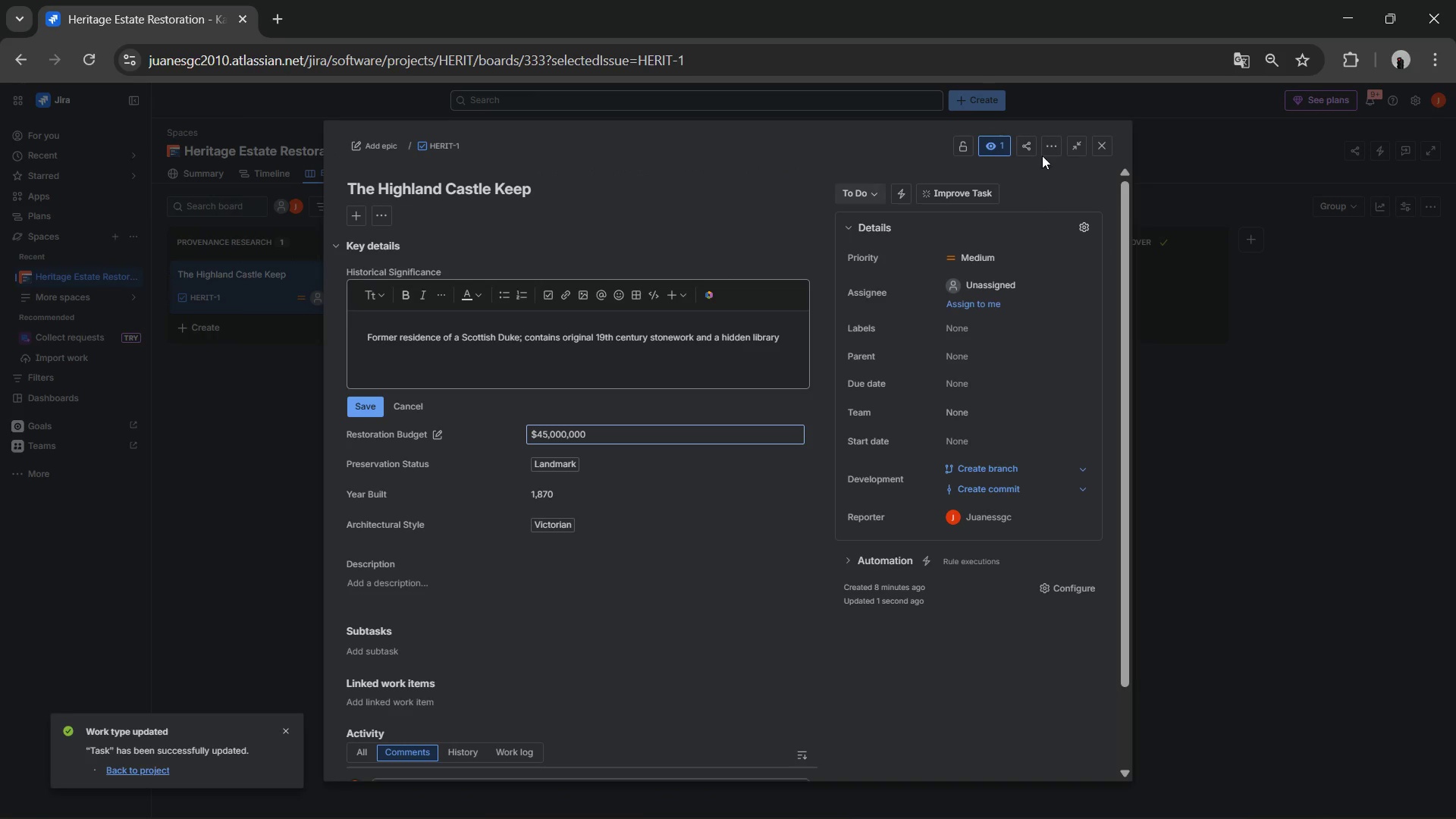 
left_click([1093, 136])
 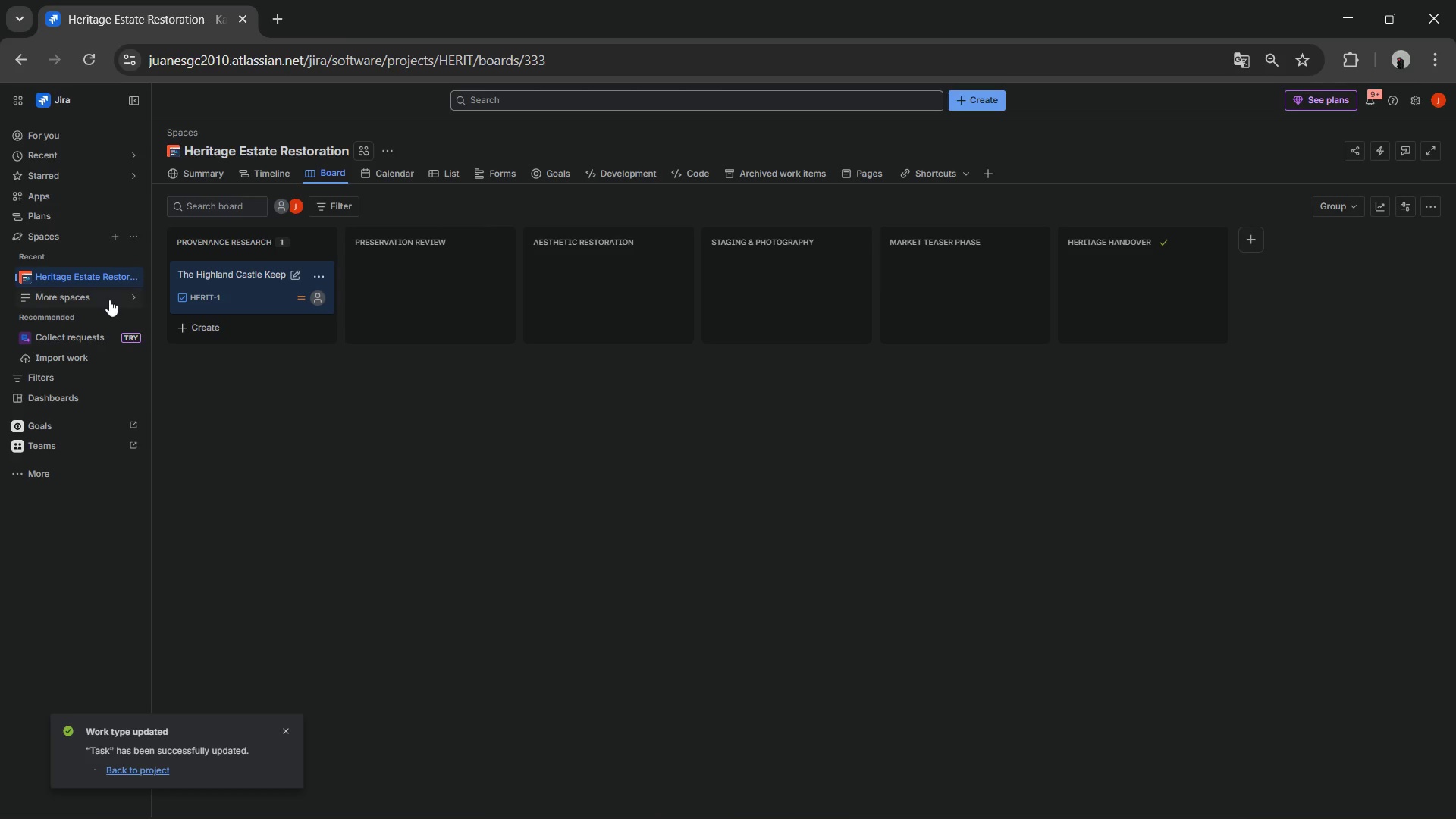 
left_click([130, 272])
 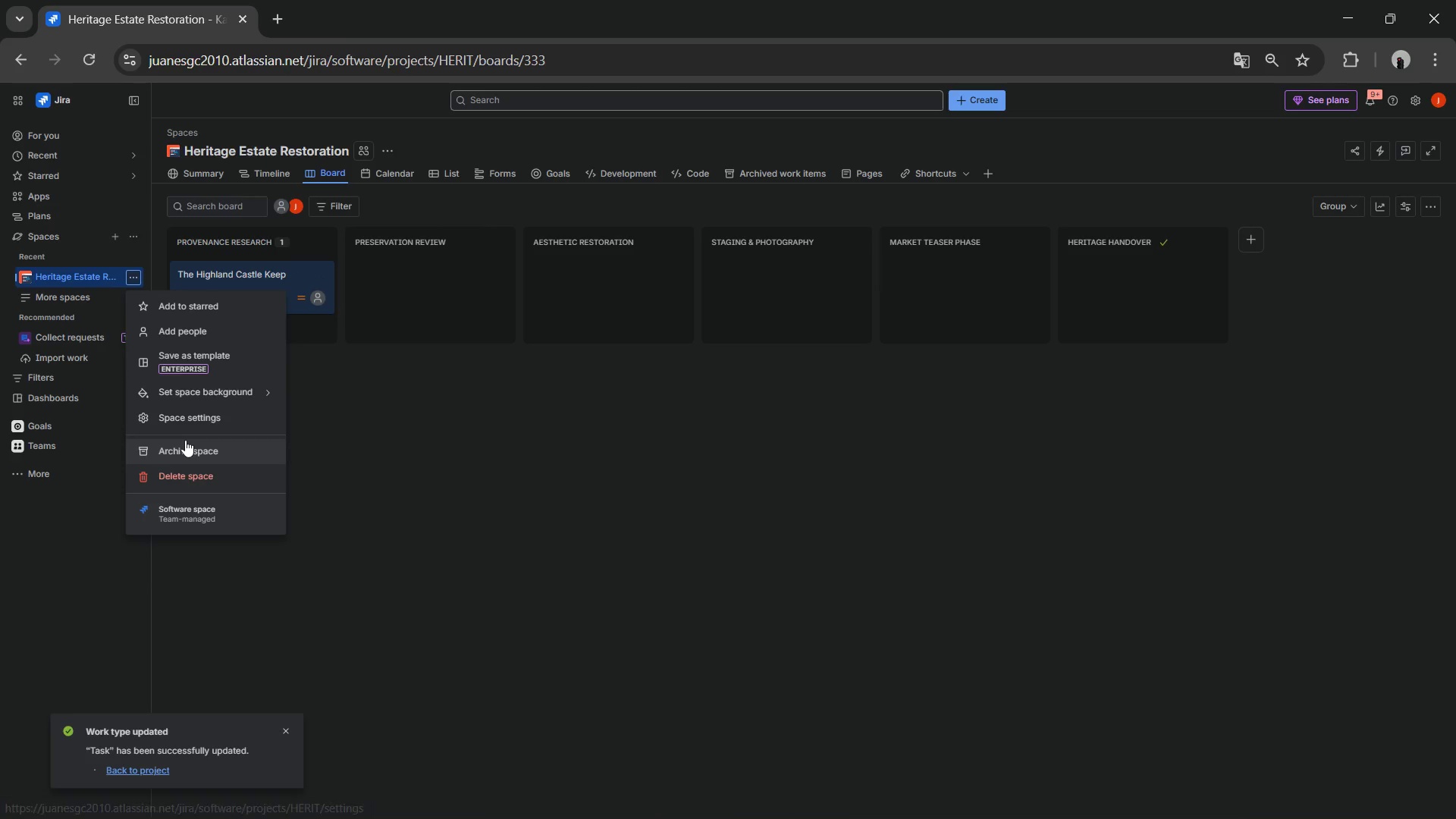 
left_click([180, 416])
 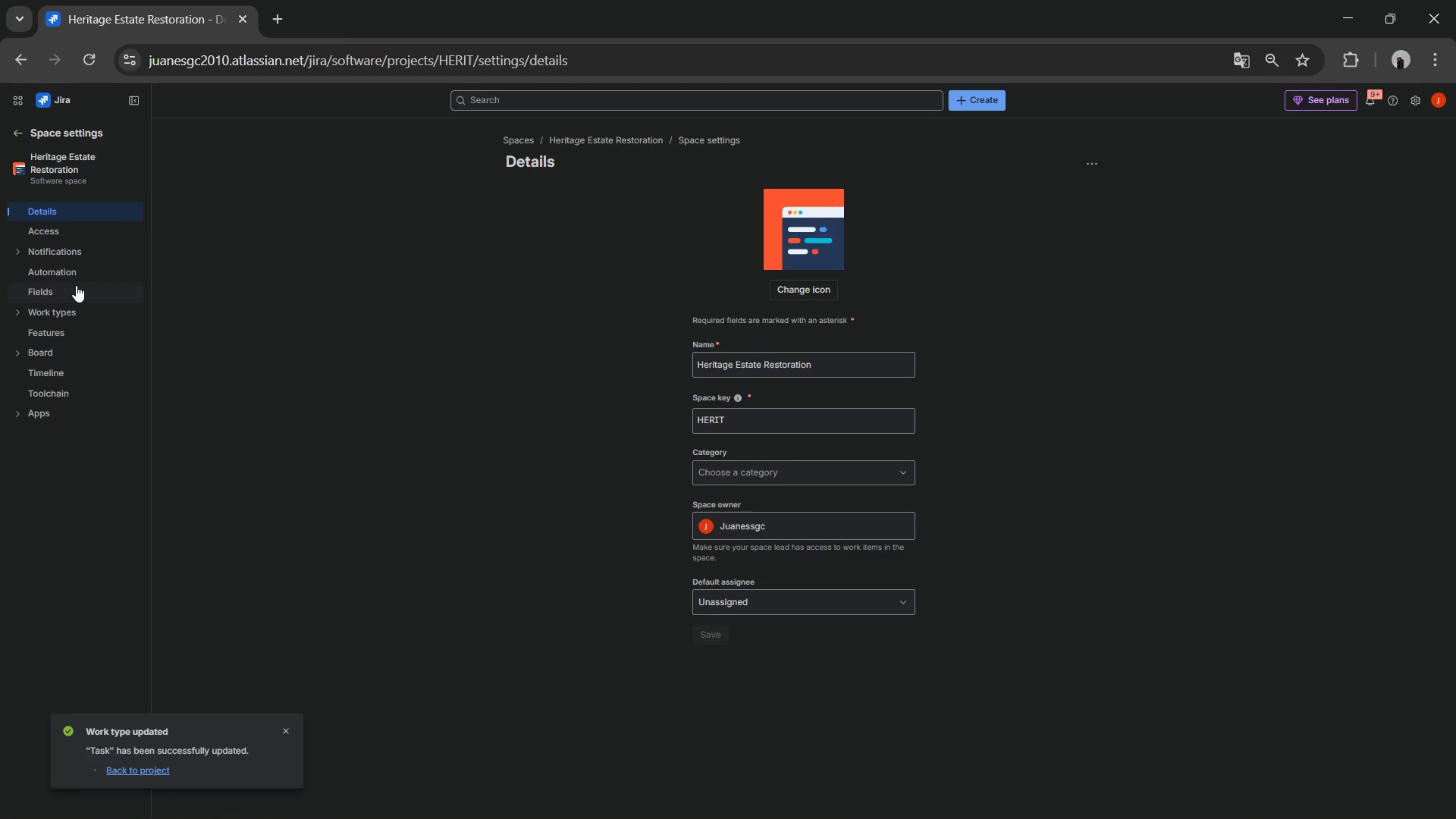 
left_click([71, 264])
 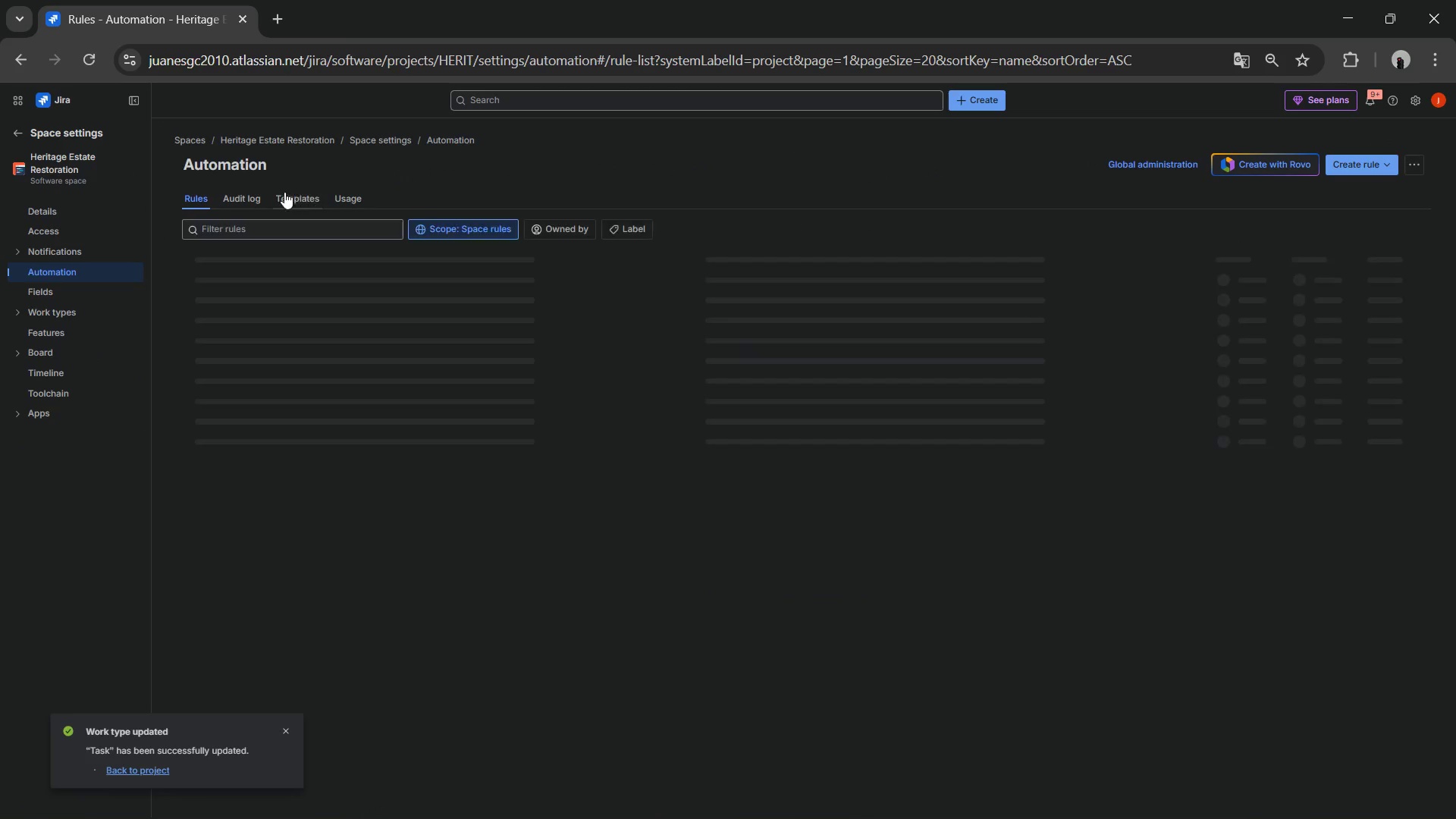 
left_click([260, 197])
 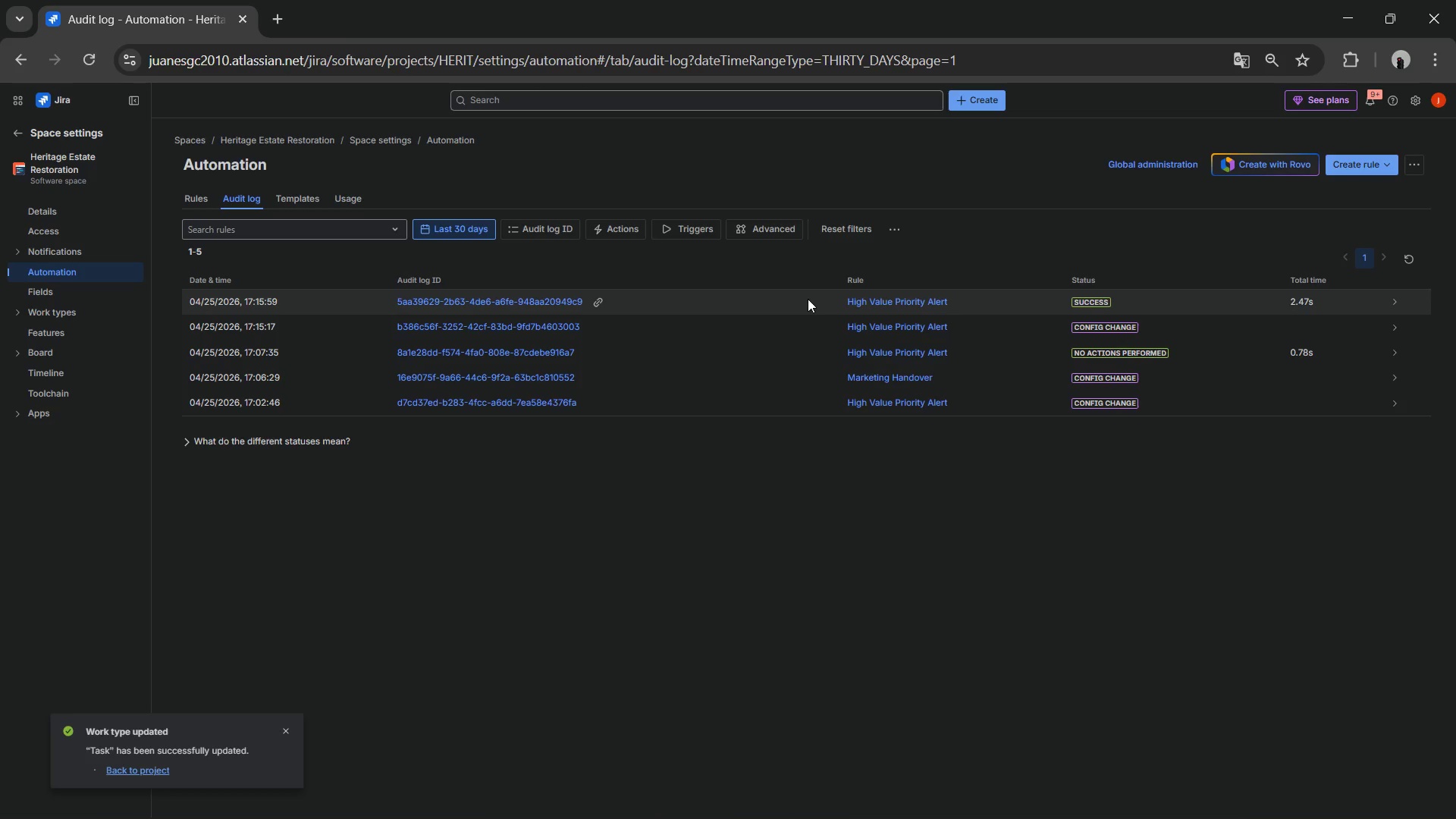 
wait(6.3)
 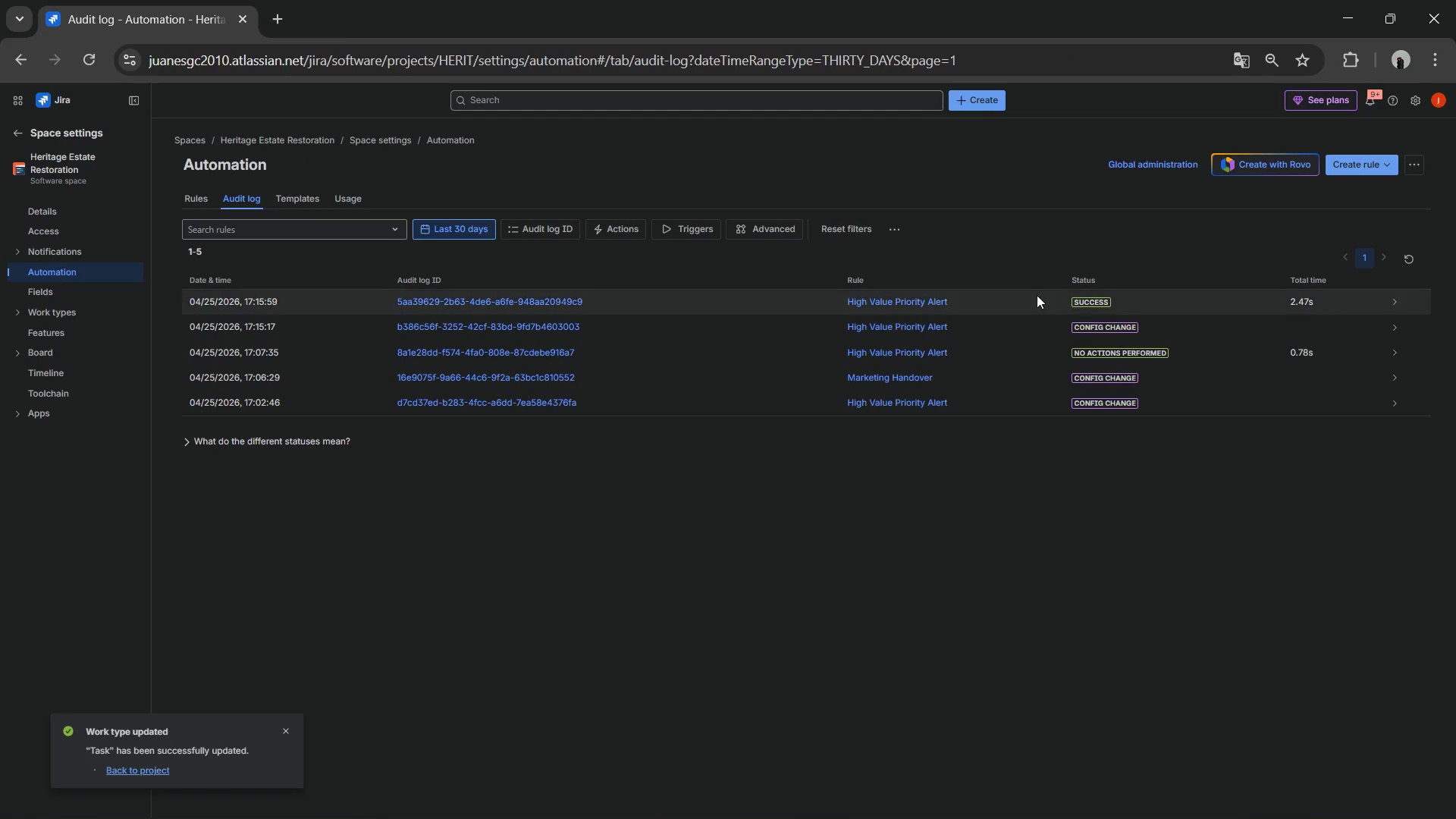 
double_click([1103, 293])
 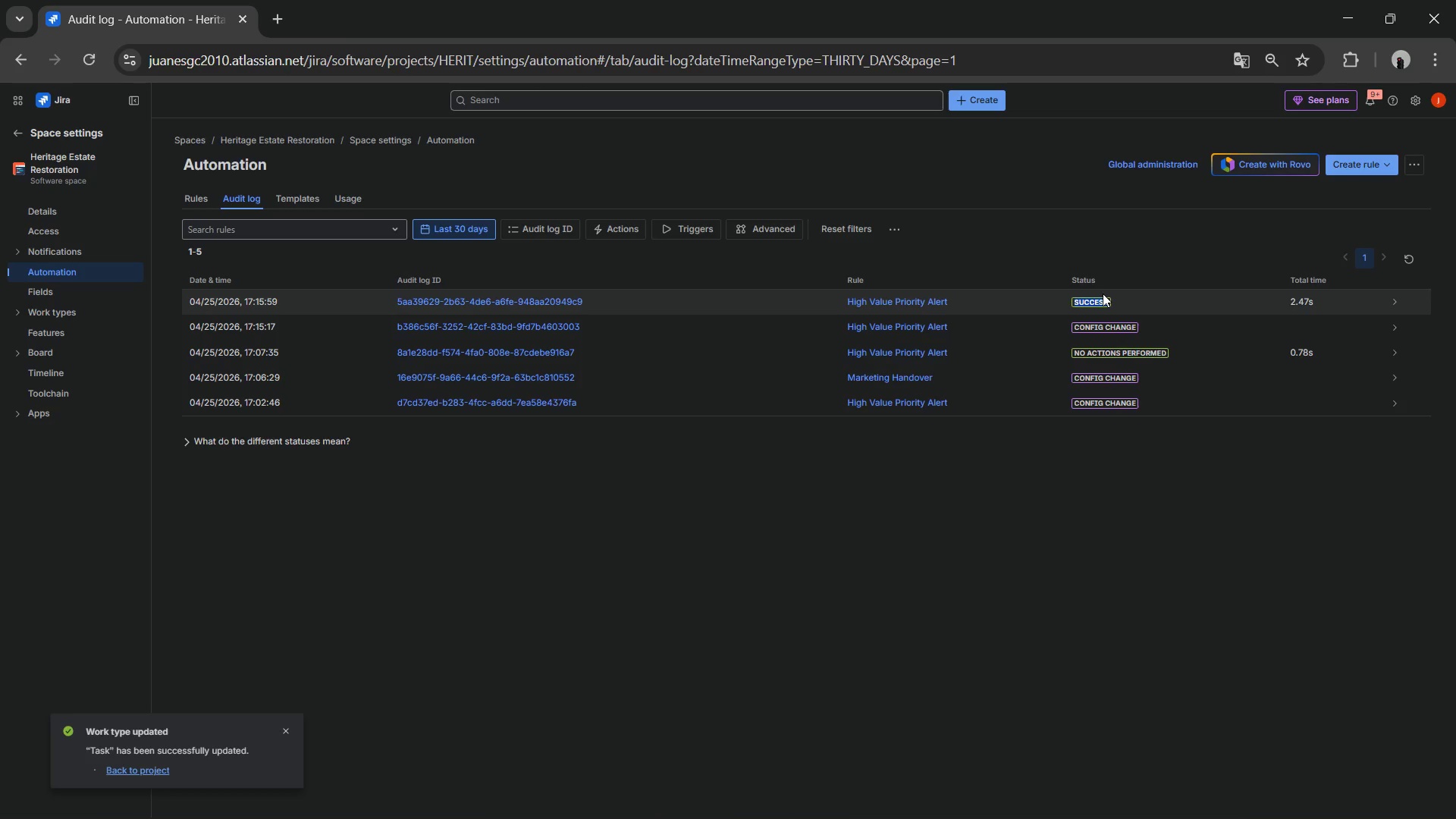 
triple_click([1103, 293])
 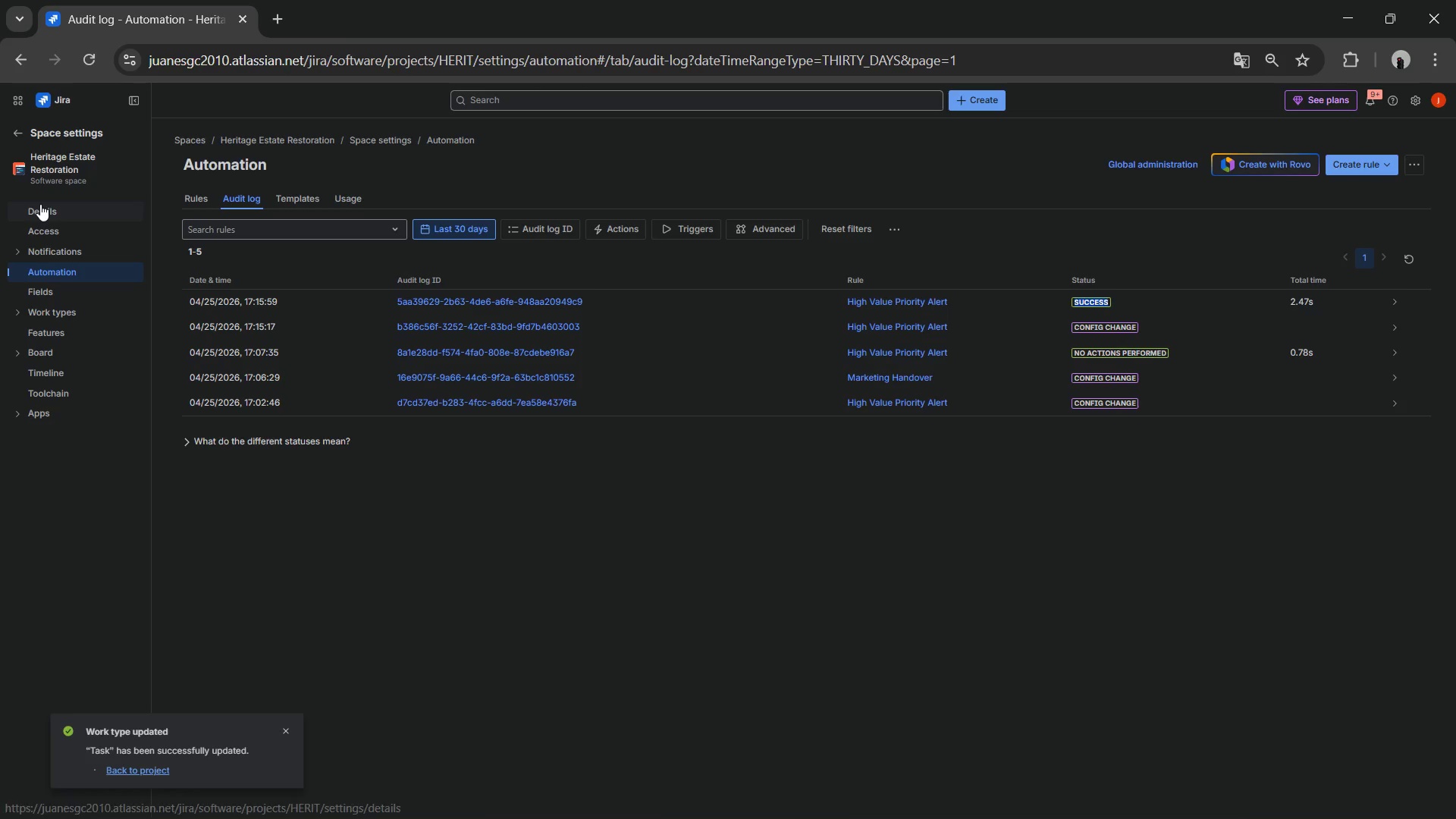 
left_click([21, 137])
 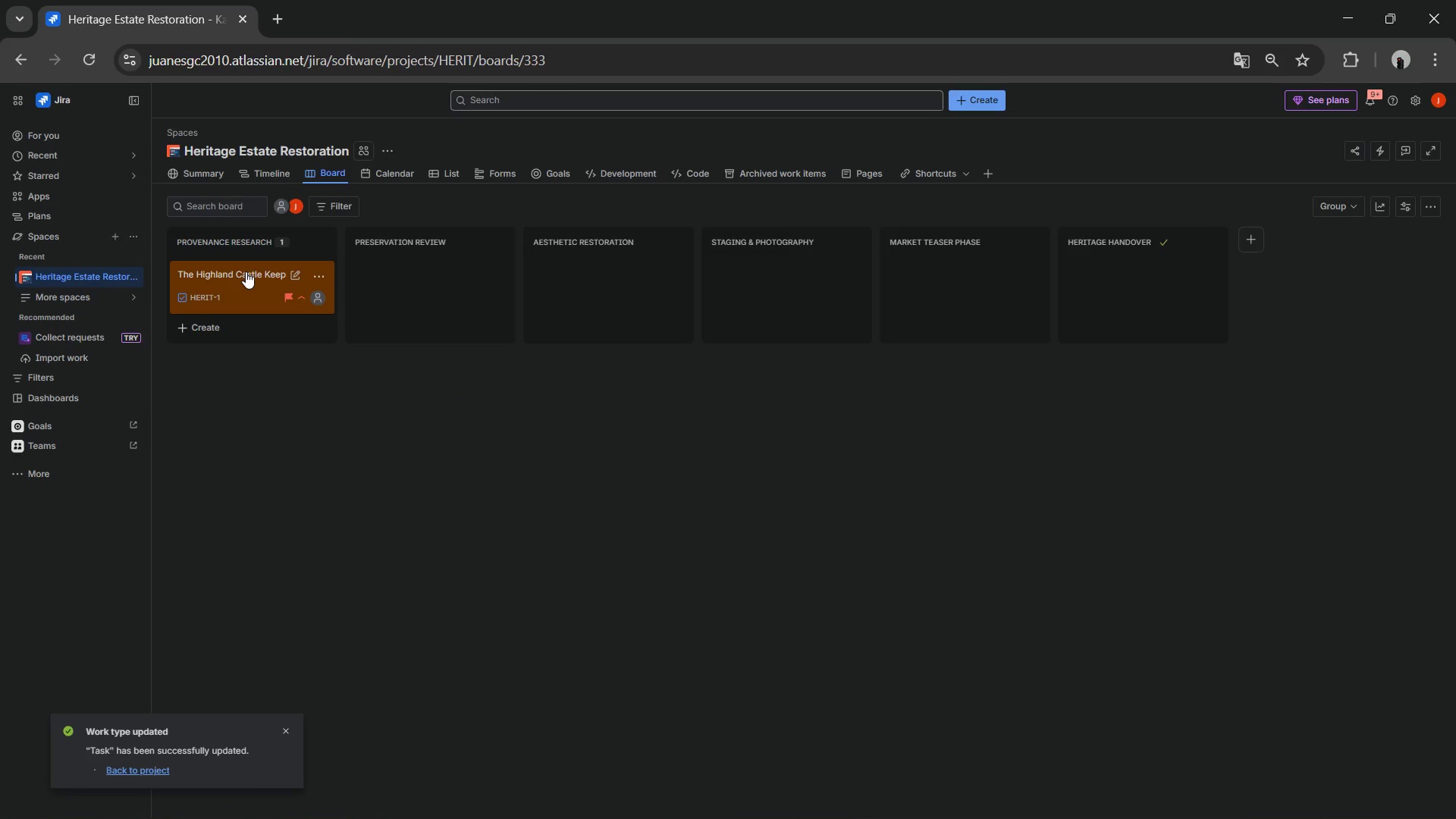 
left_click([246, 271])
 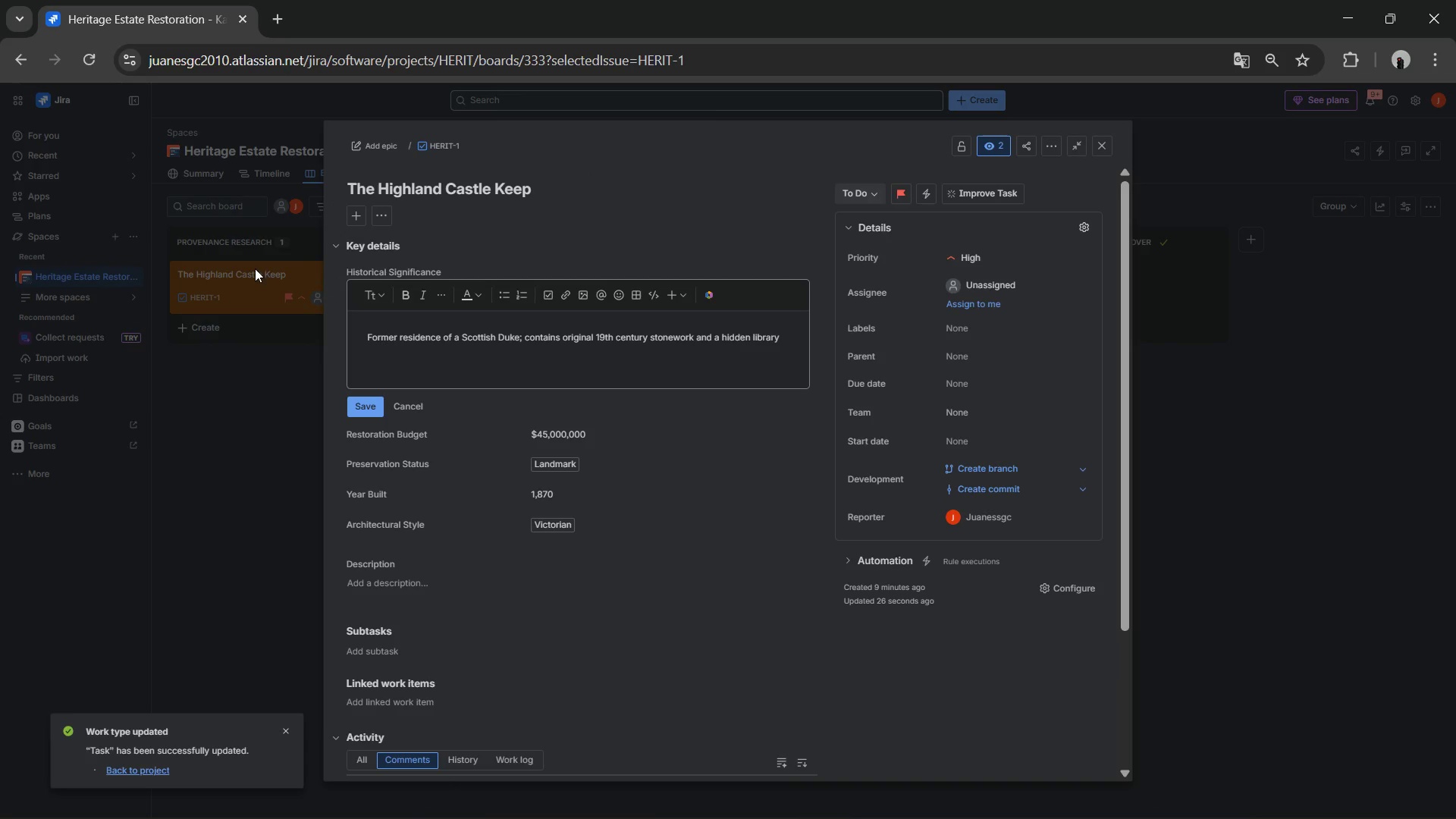 
wait(5.95)
 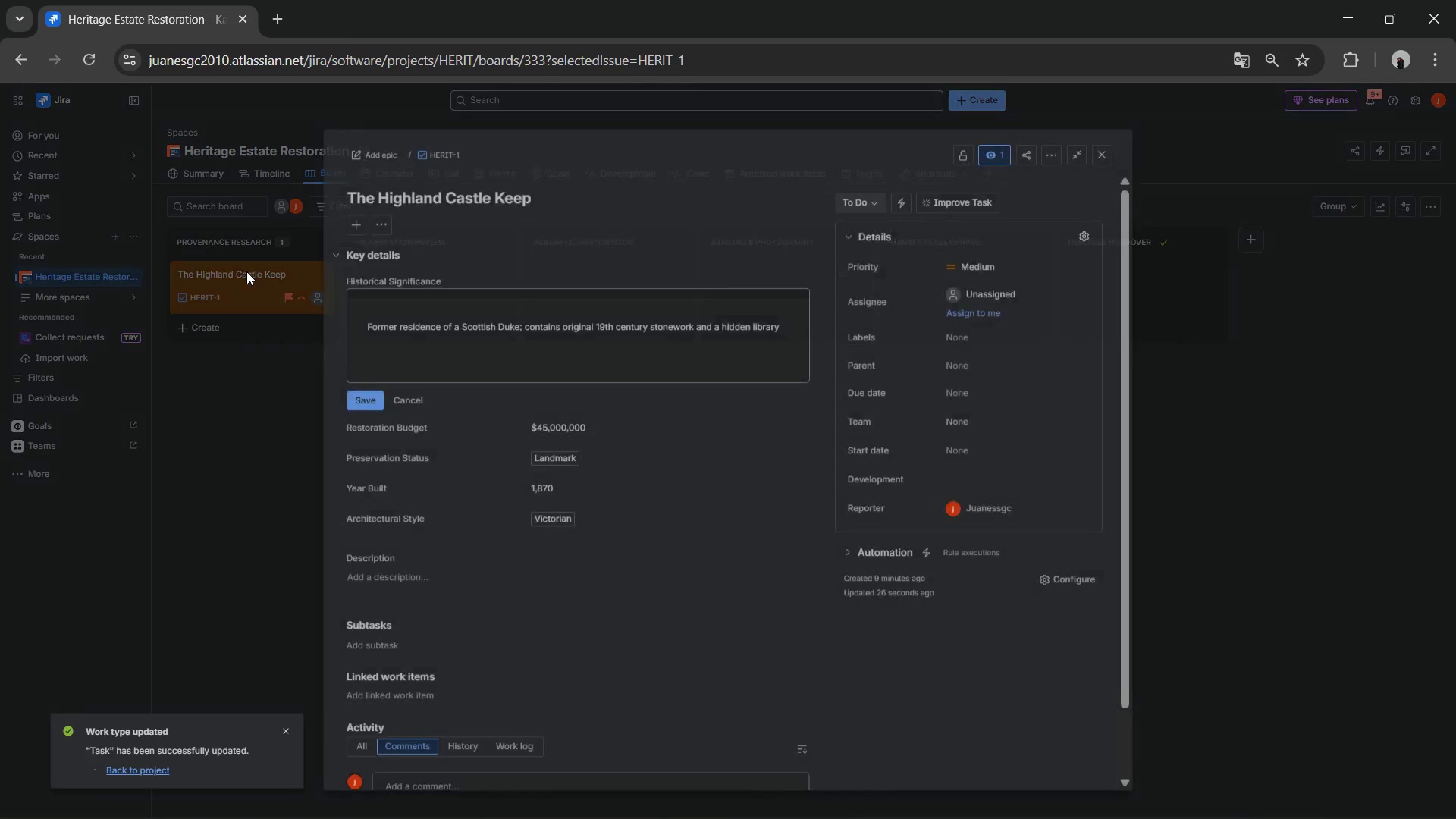 
left_click([1103, 146])
 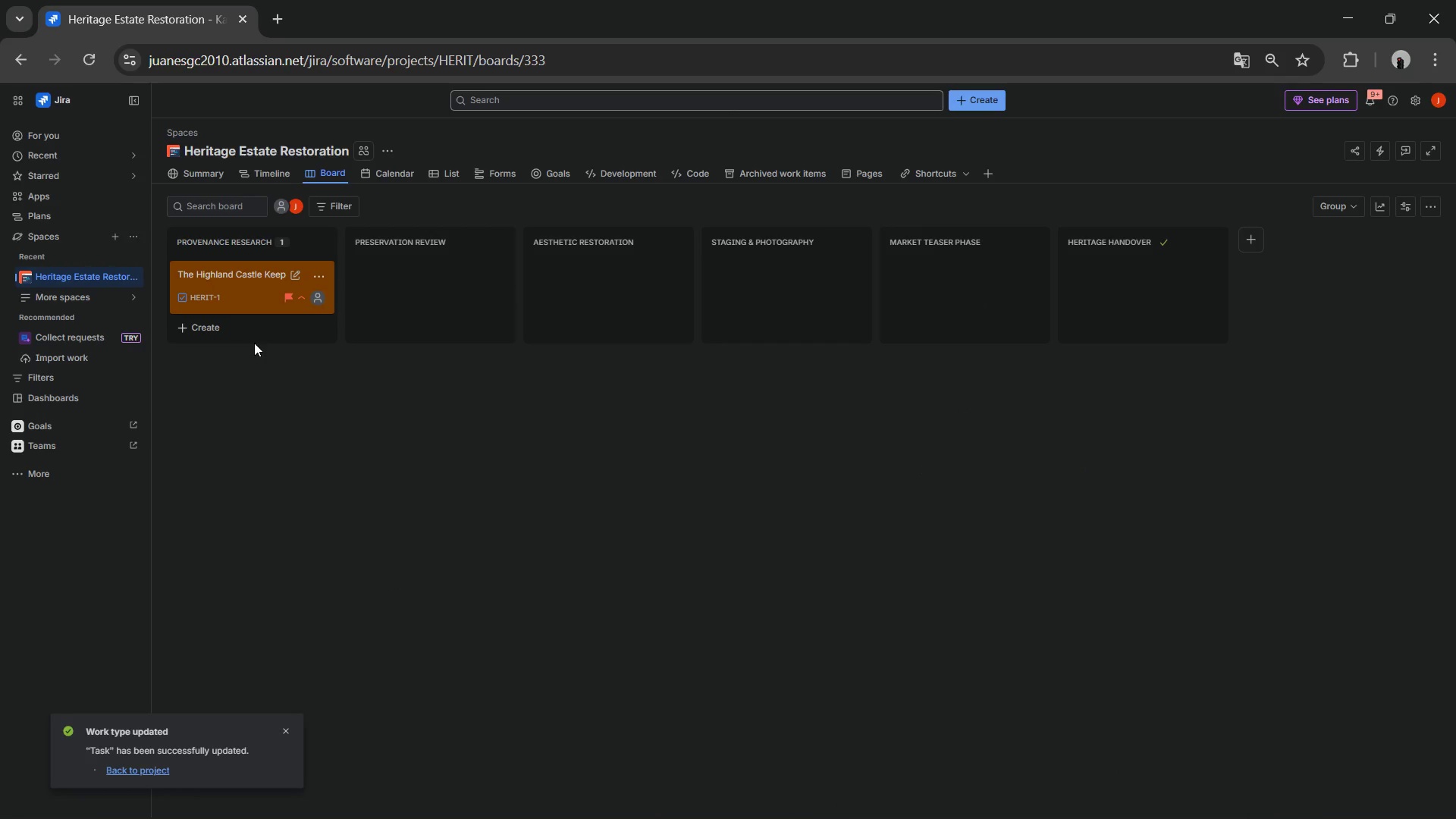 
wait(16.41)
 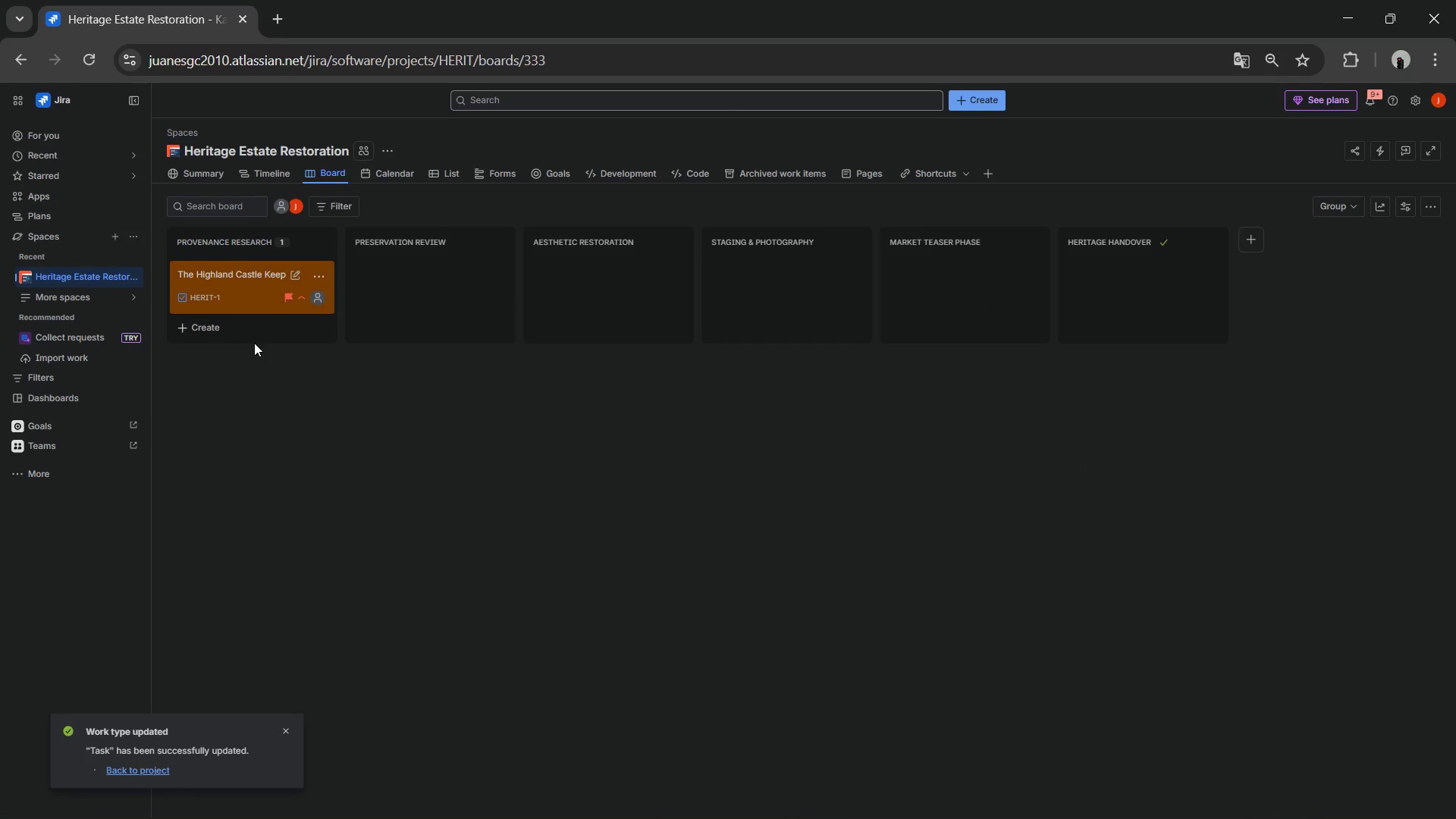 
left_click([231, 326])
 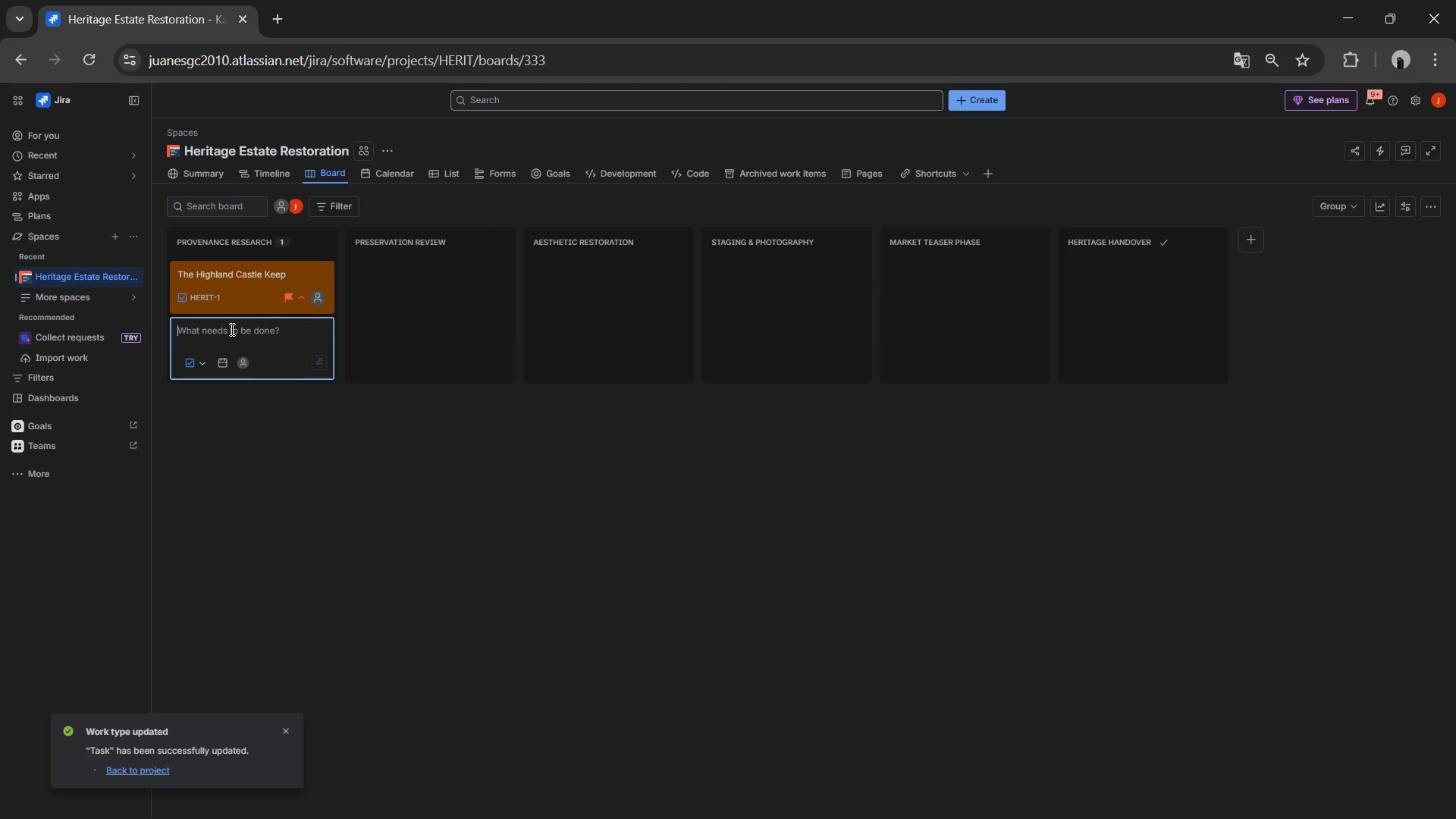 
left_click([231, 329])
 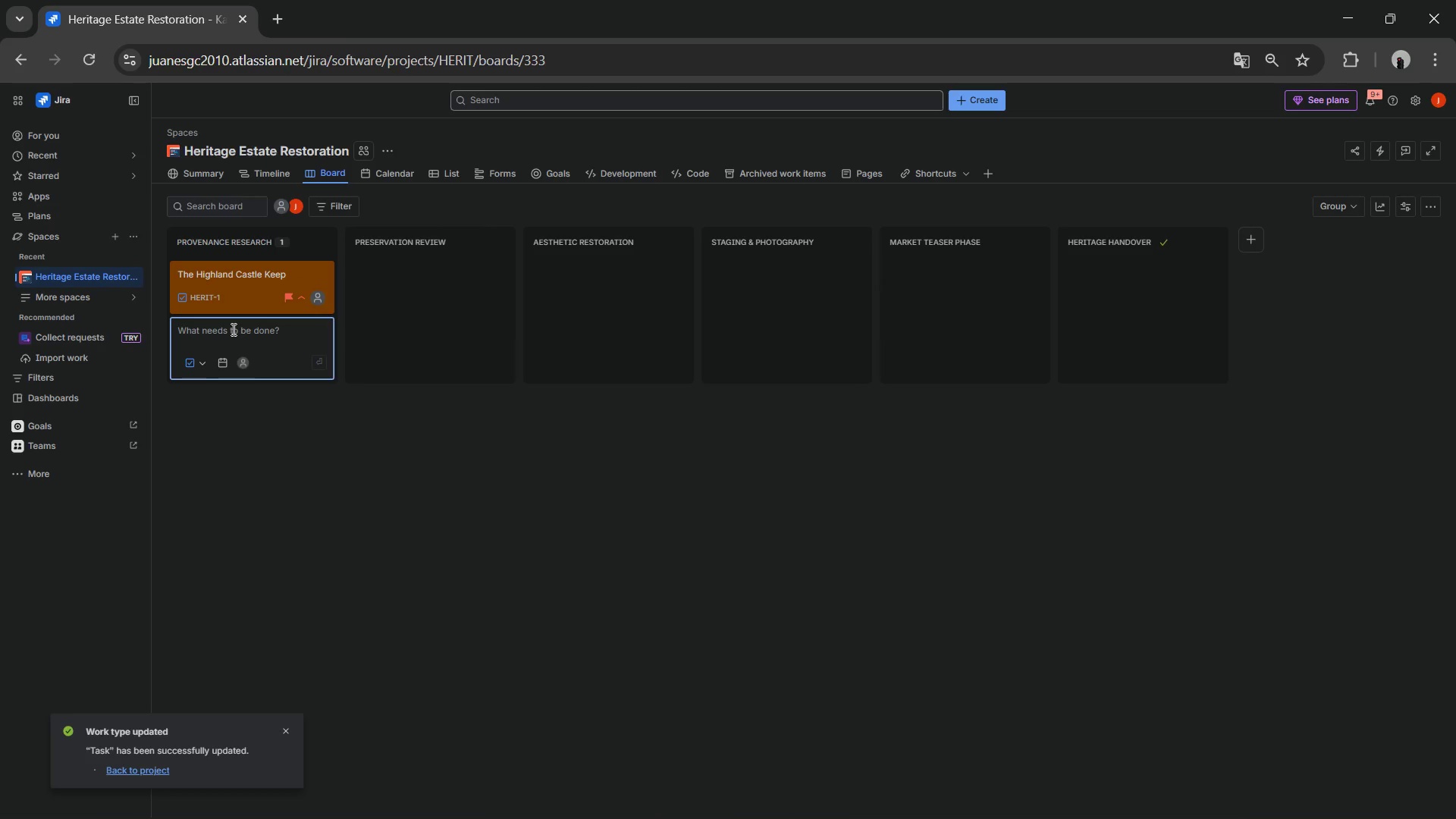 
type(Gothic Revival Villa)
 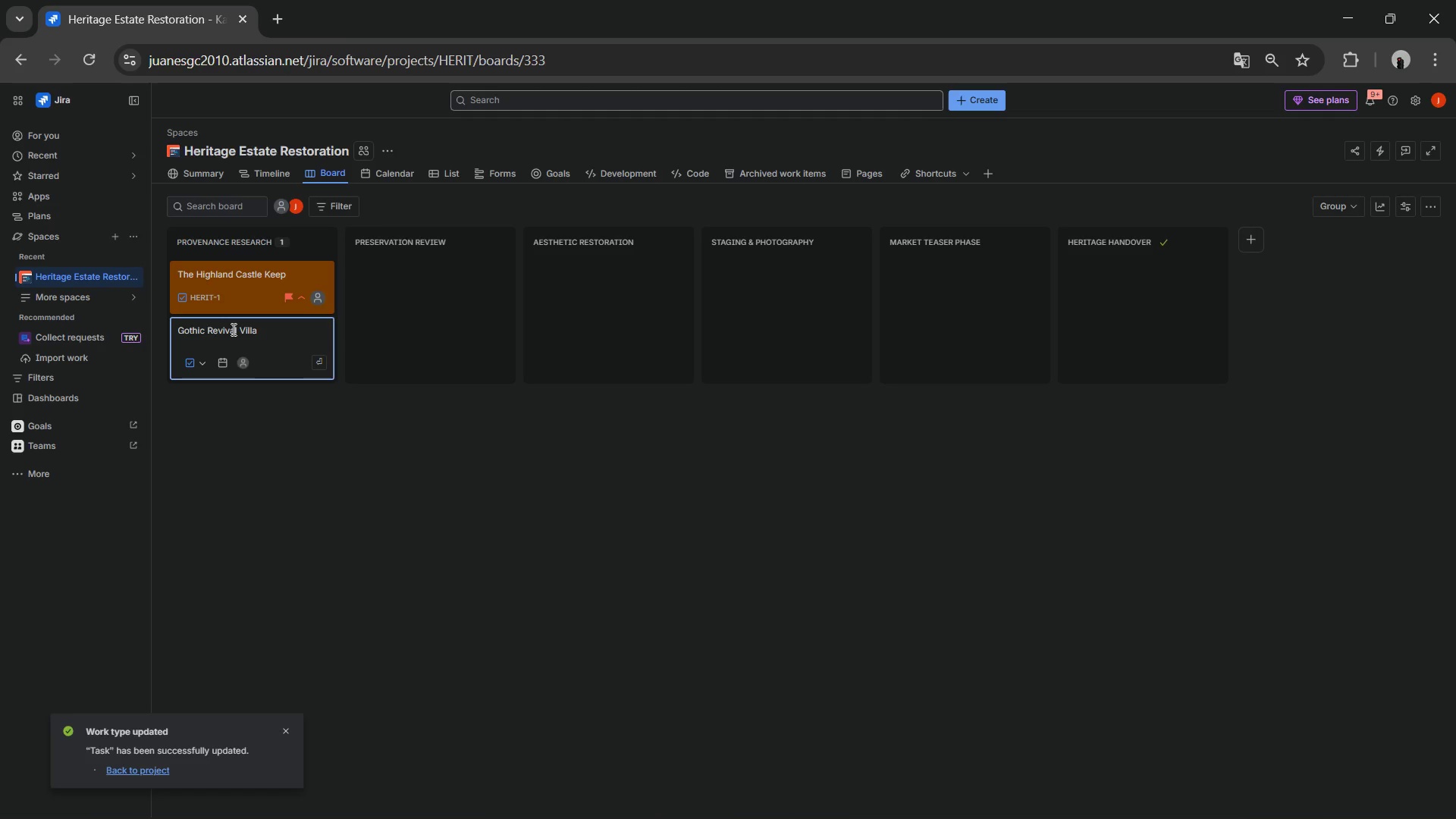 
type(ge)
 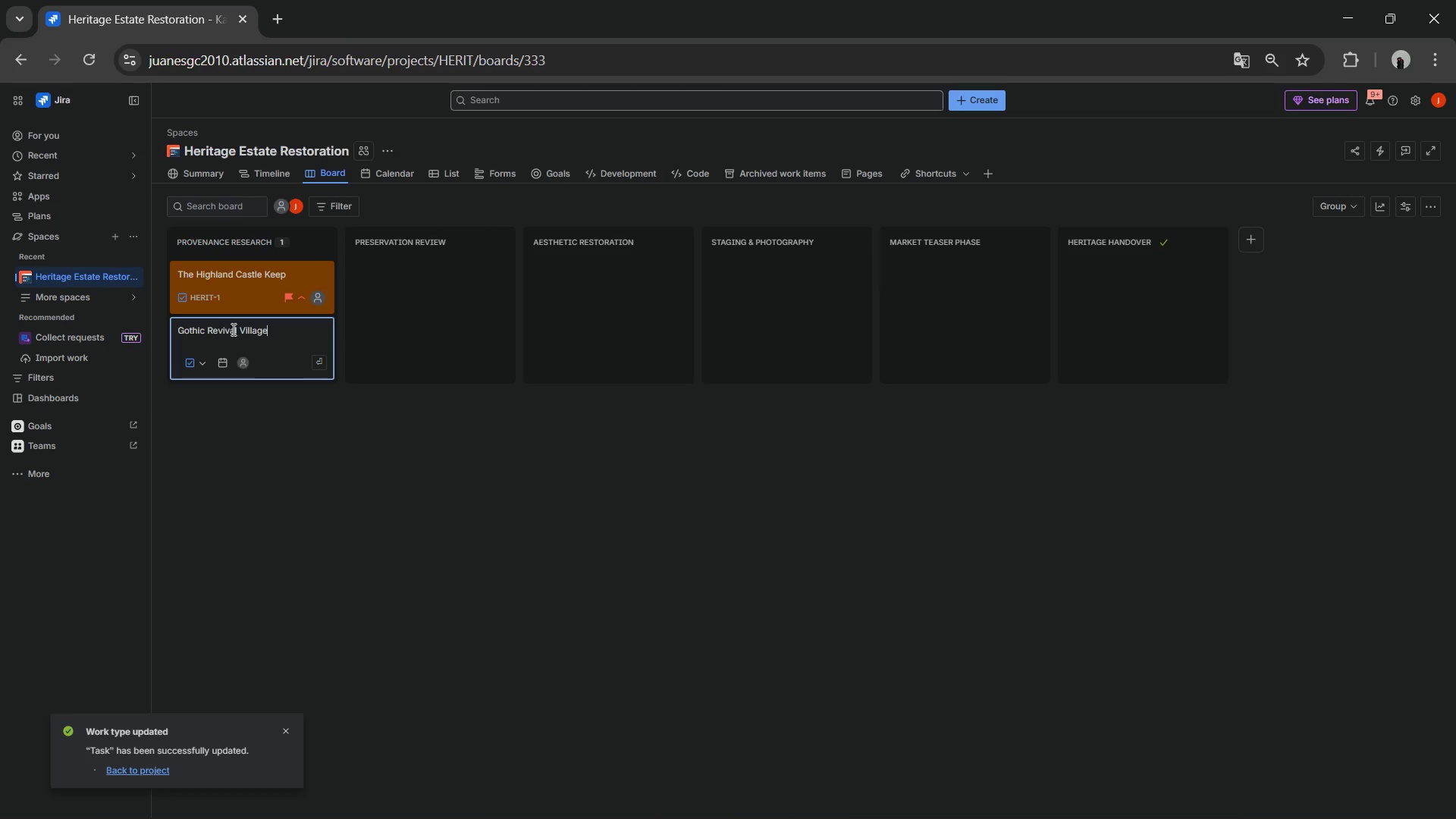 
key(Enter)
 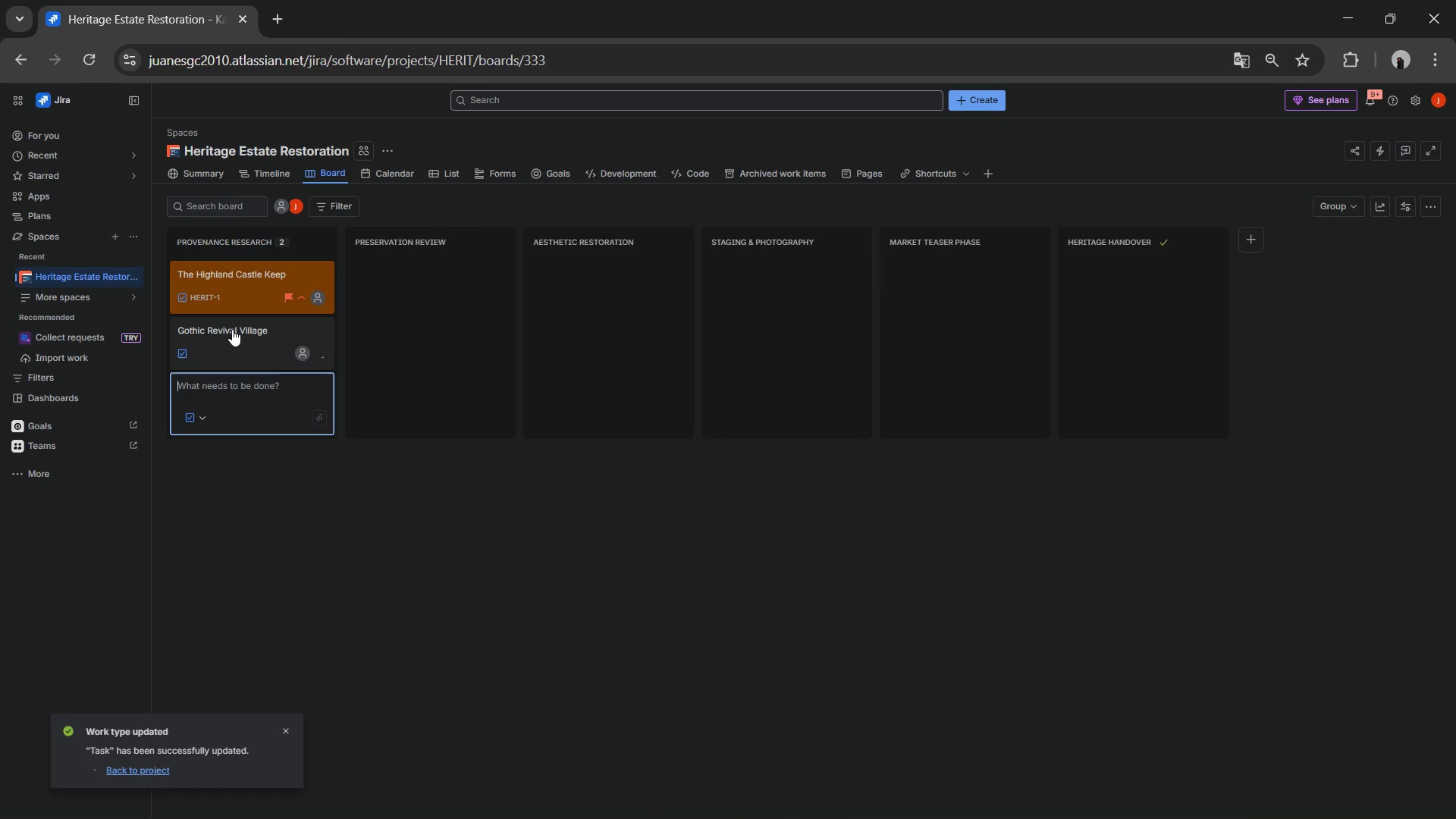 
left_click([232, 329])
 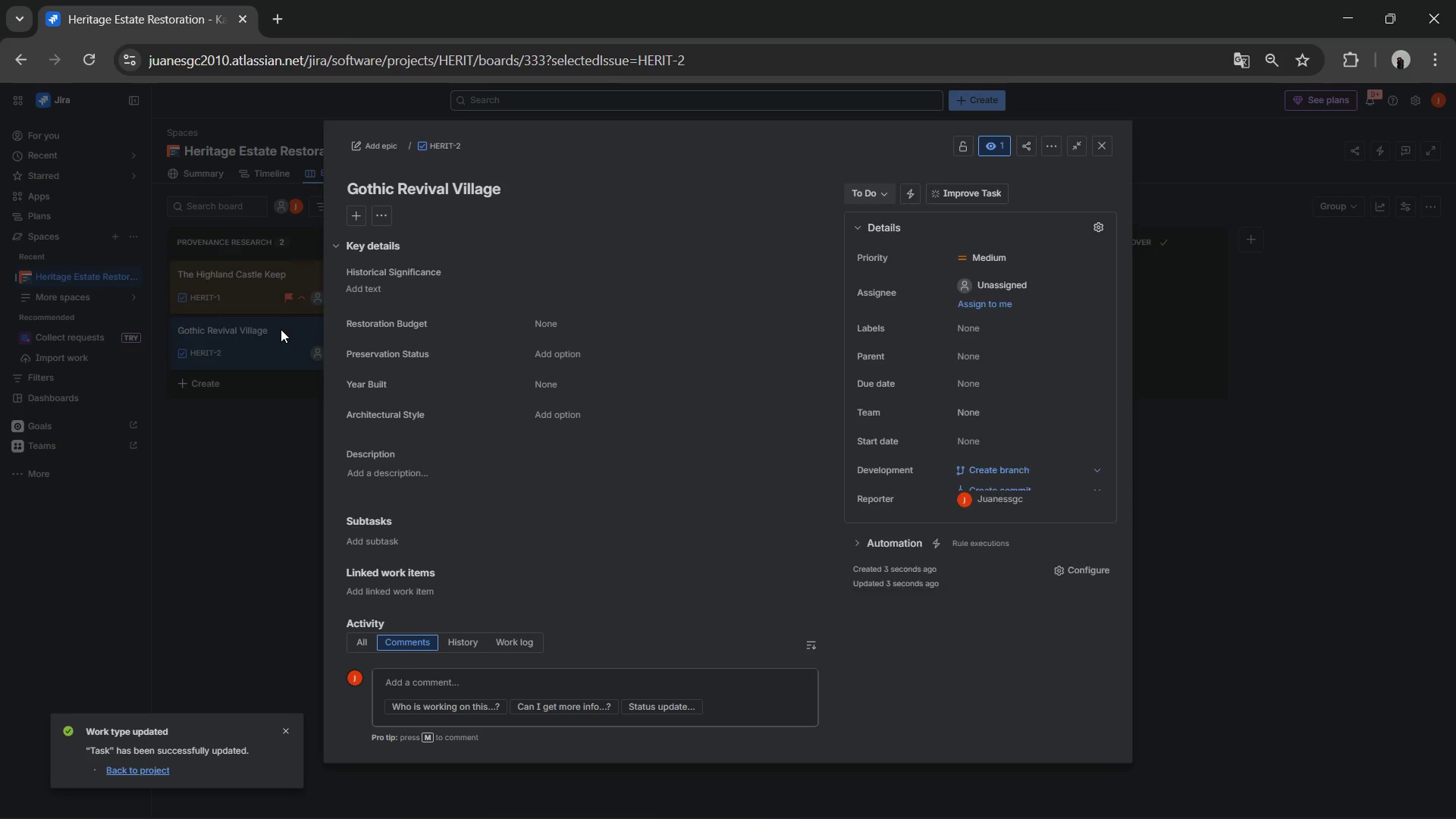 
wait(5.14)
 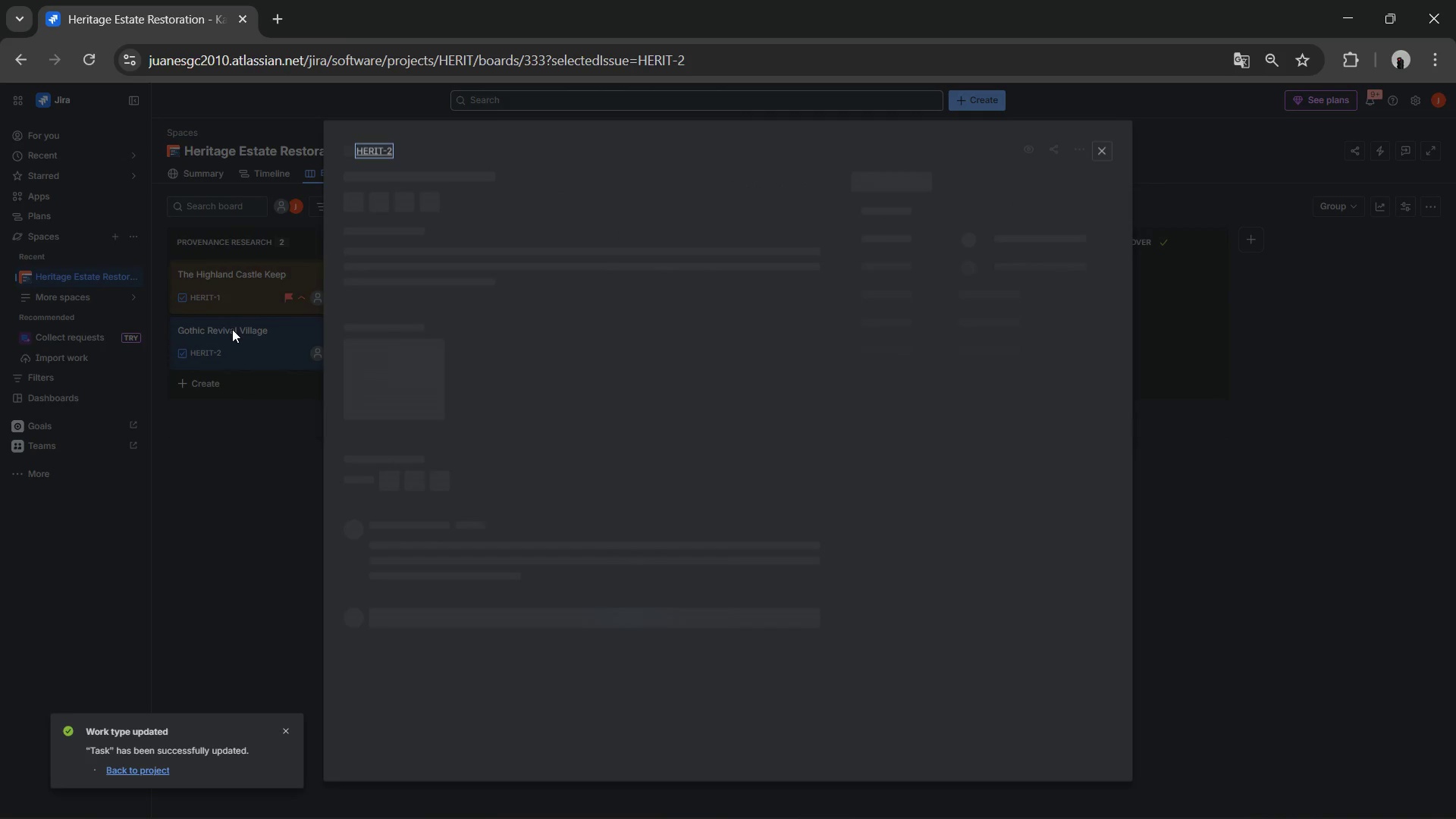 
left_click([542, 323])
 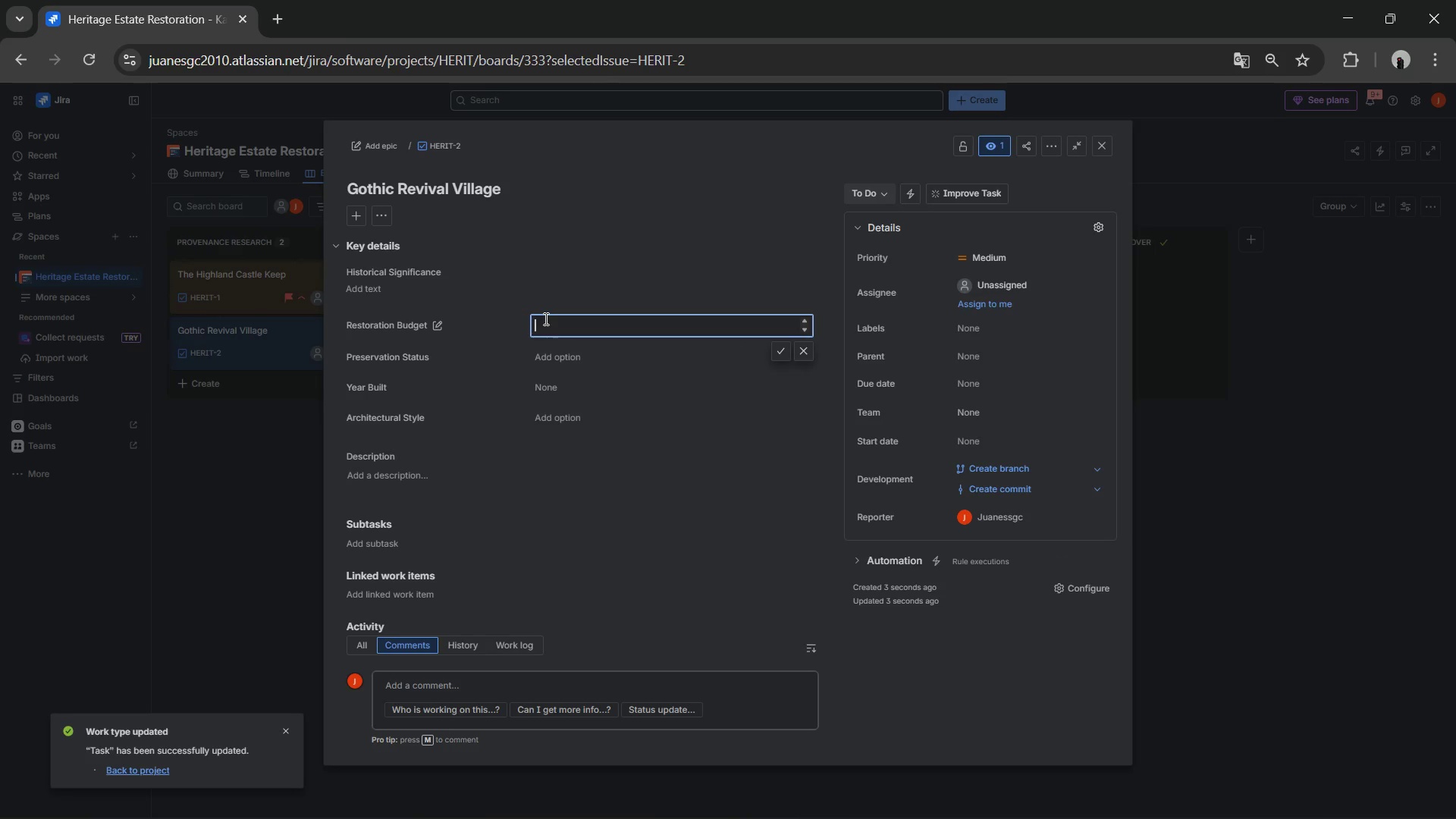 
key(Numpad3)
 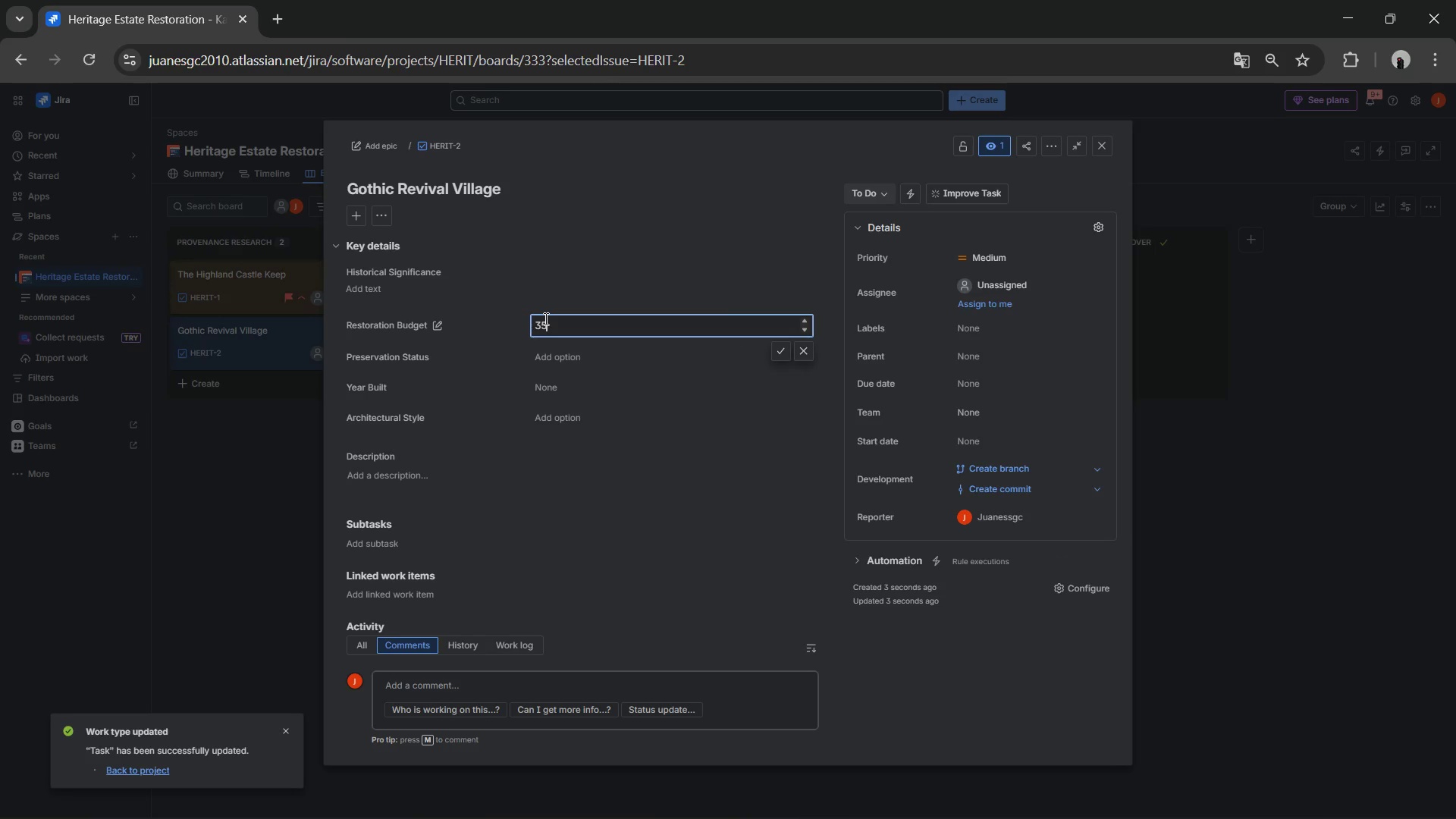 
key(Numpad5)
 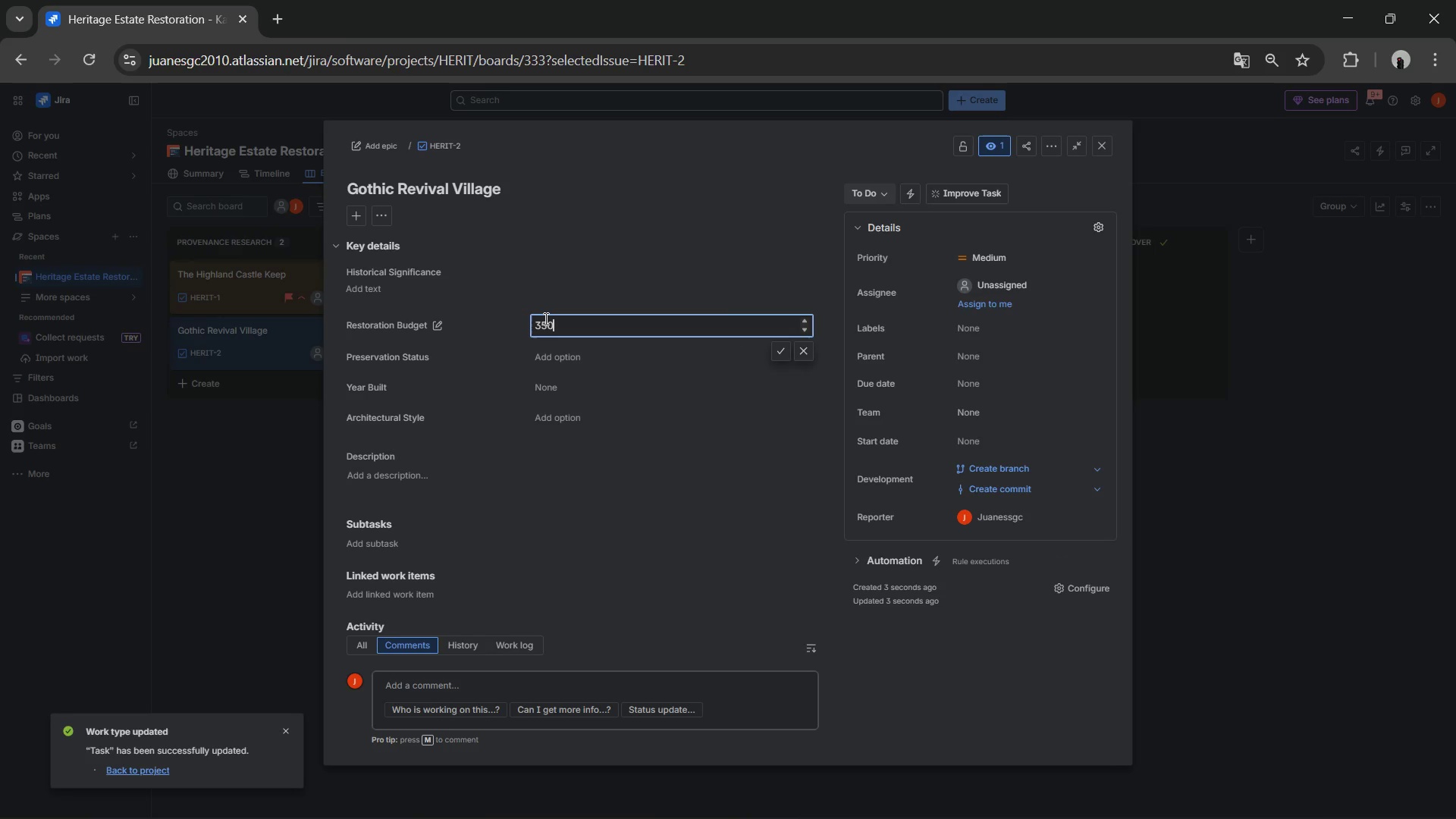 
key(Numpad0)
 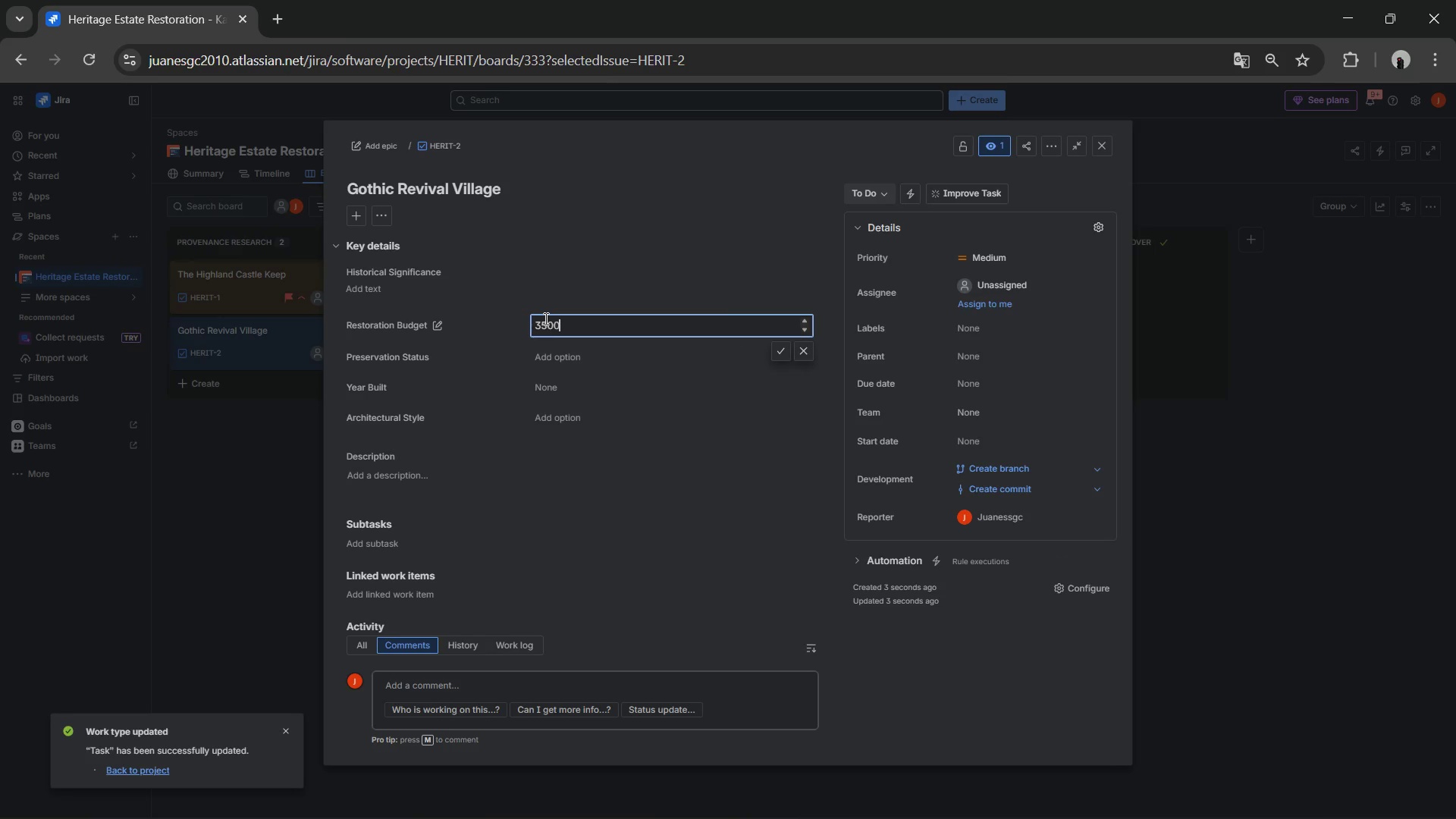 
key(Numpad0)
 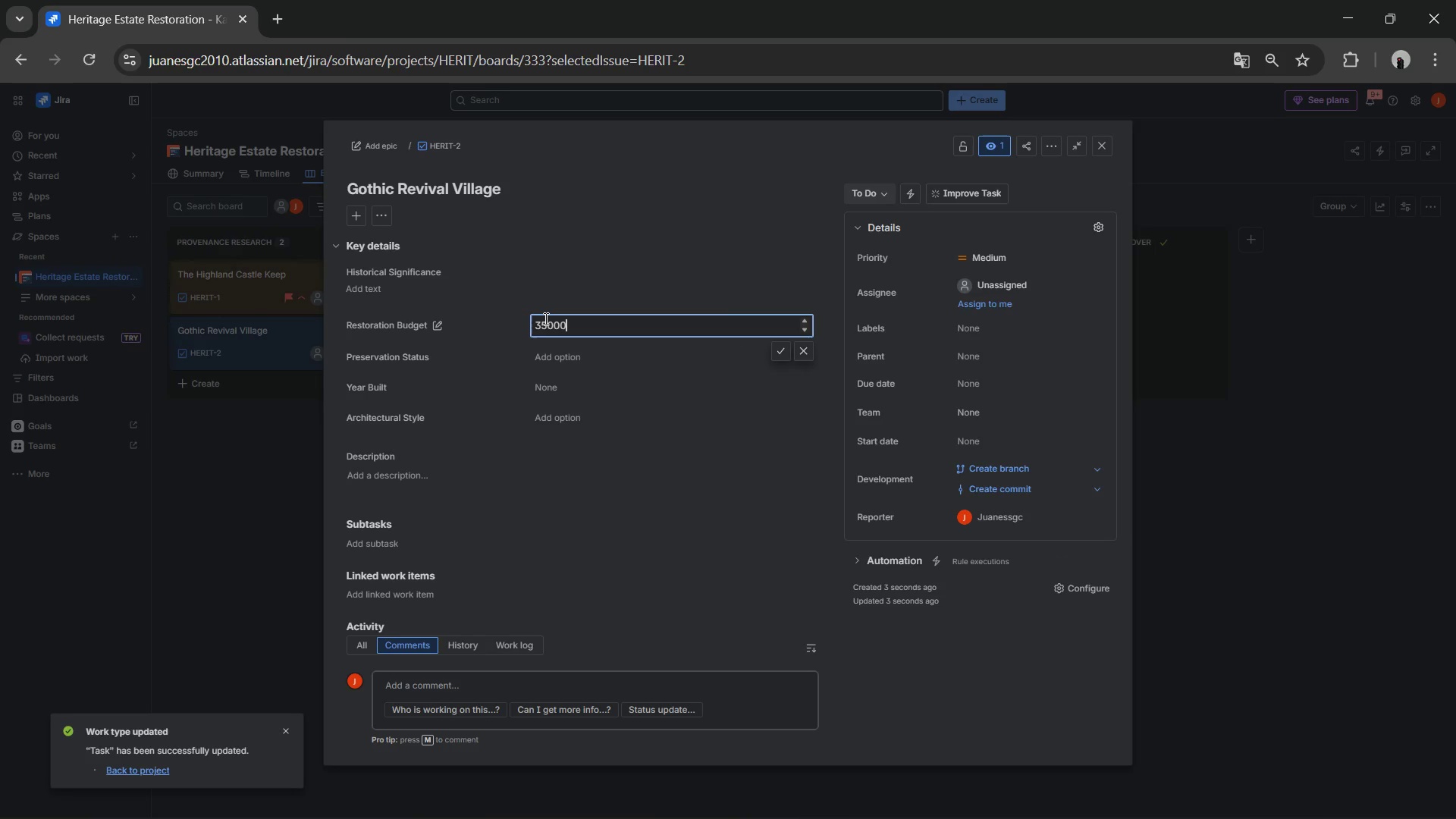 
key(Numpad0)
 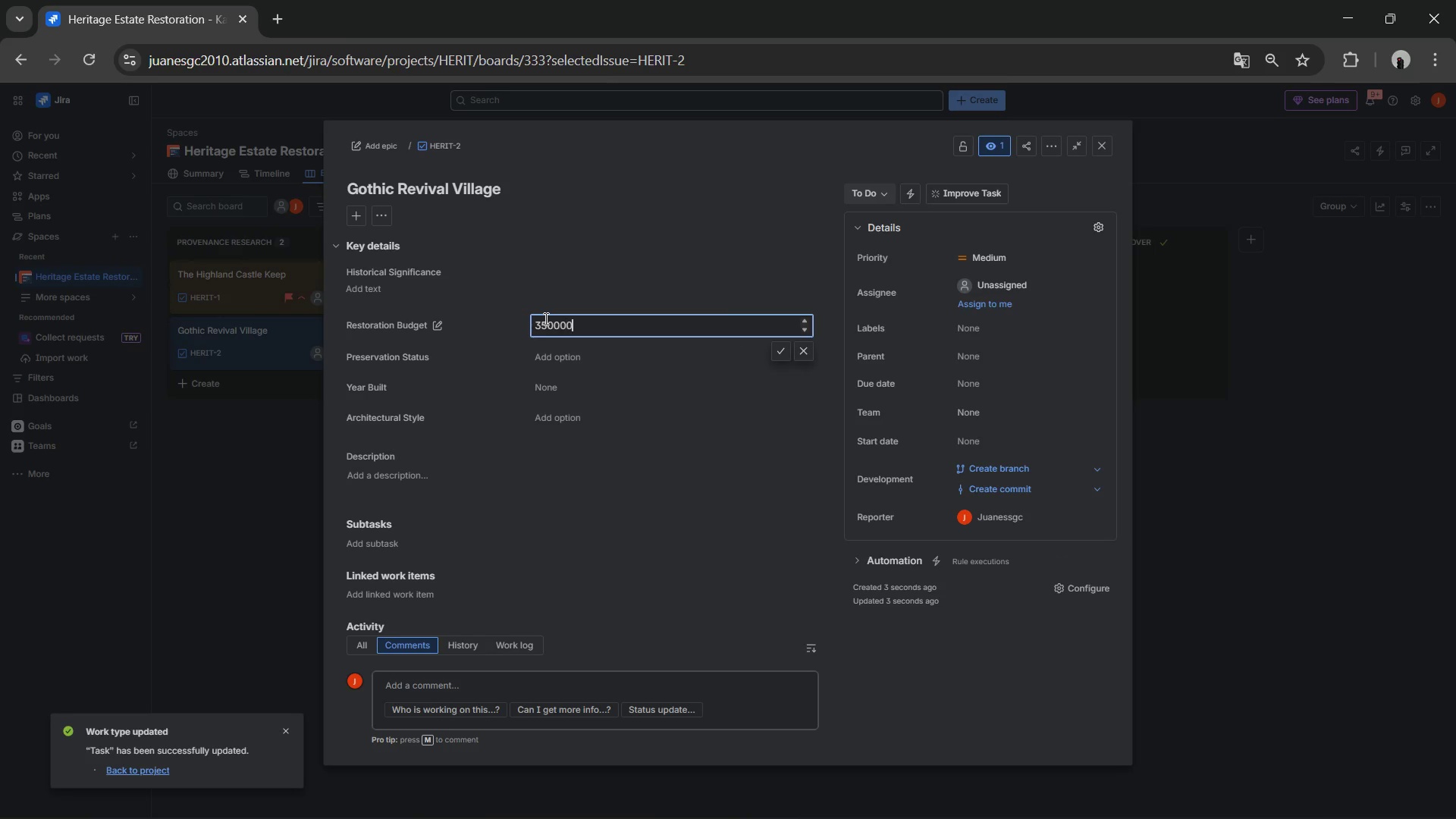 
key(Numpad0)
 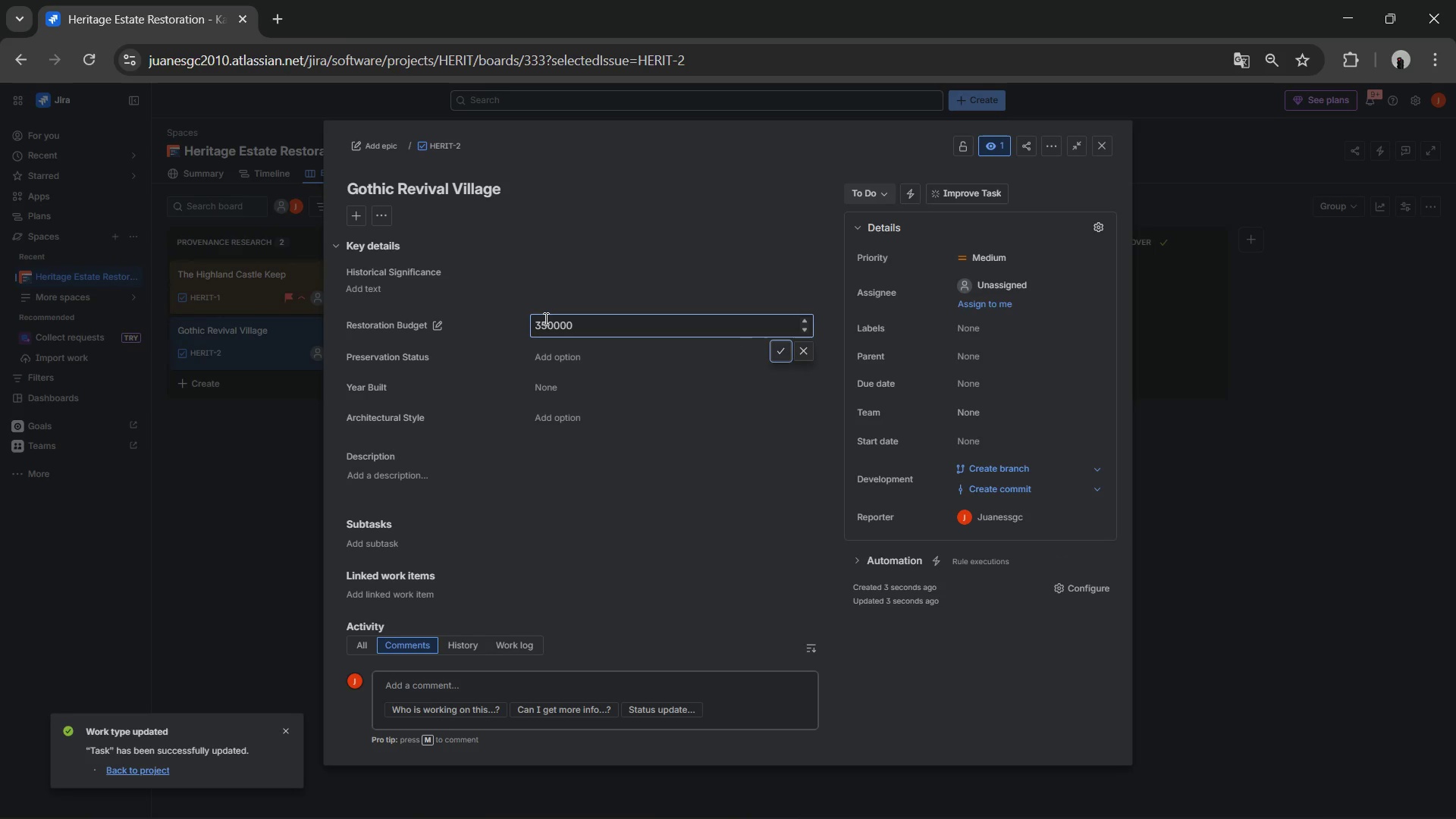 
key(Tab)
 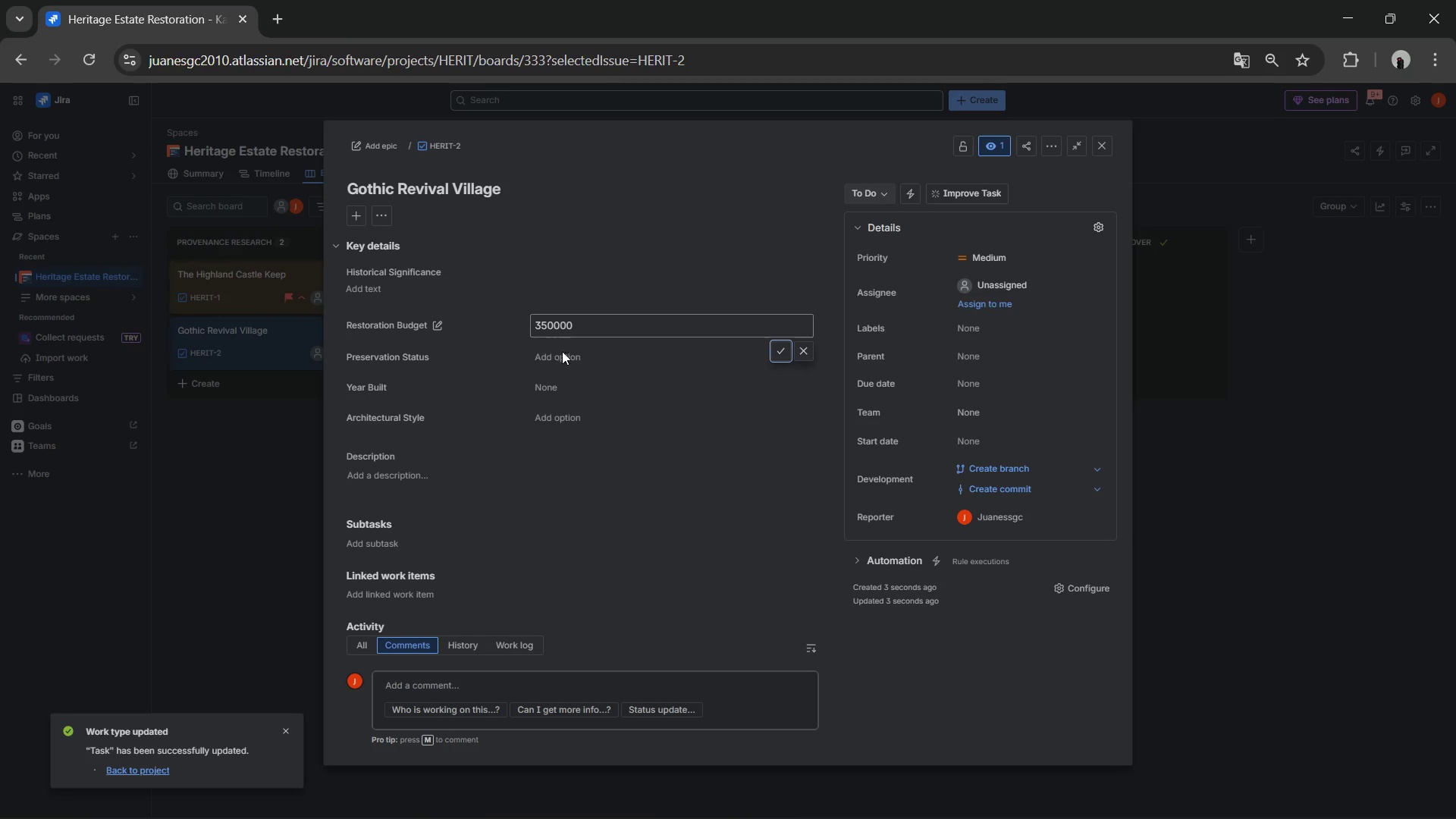 
left_click([572, 356])
 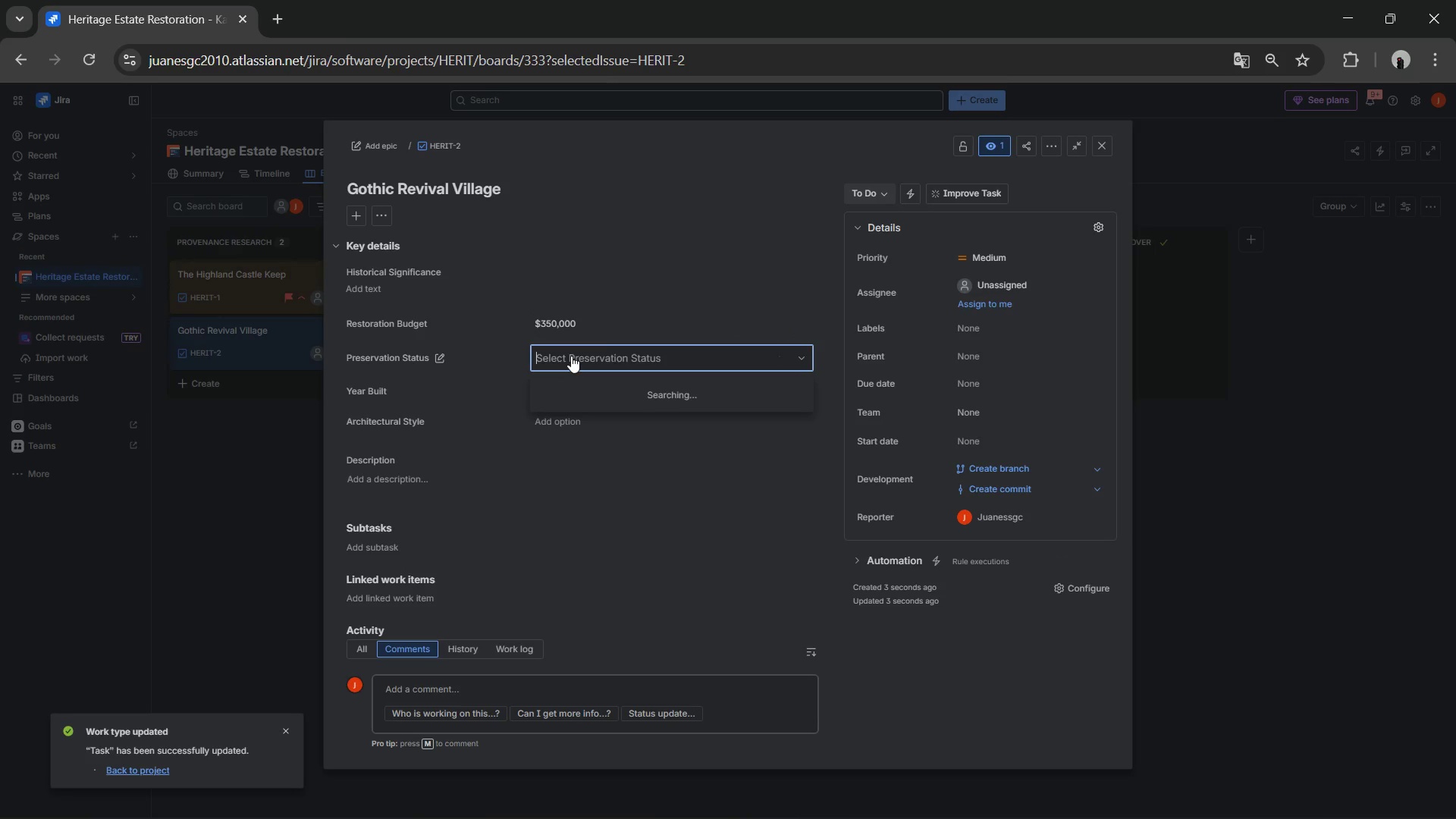 
mouse_move([622, 371])
 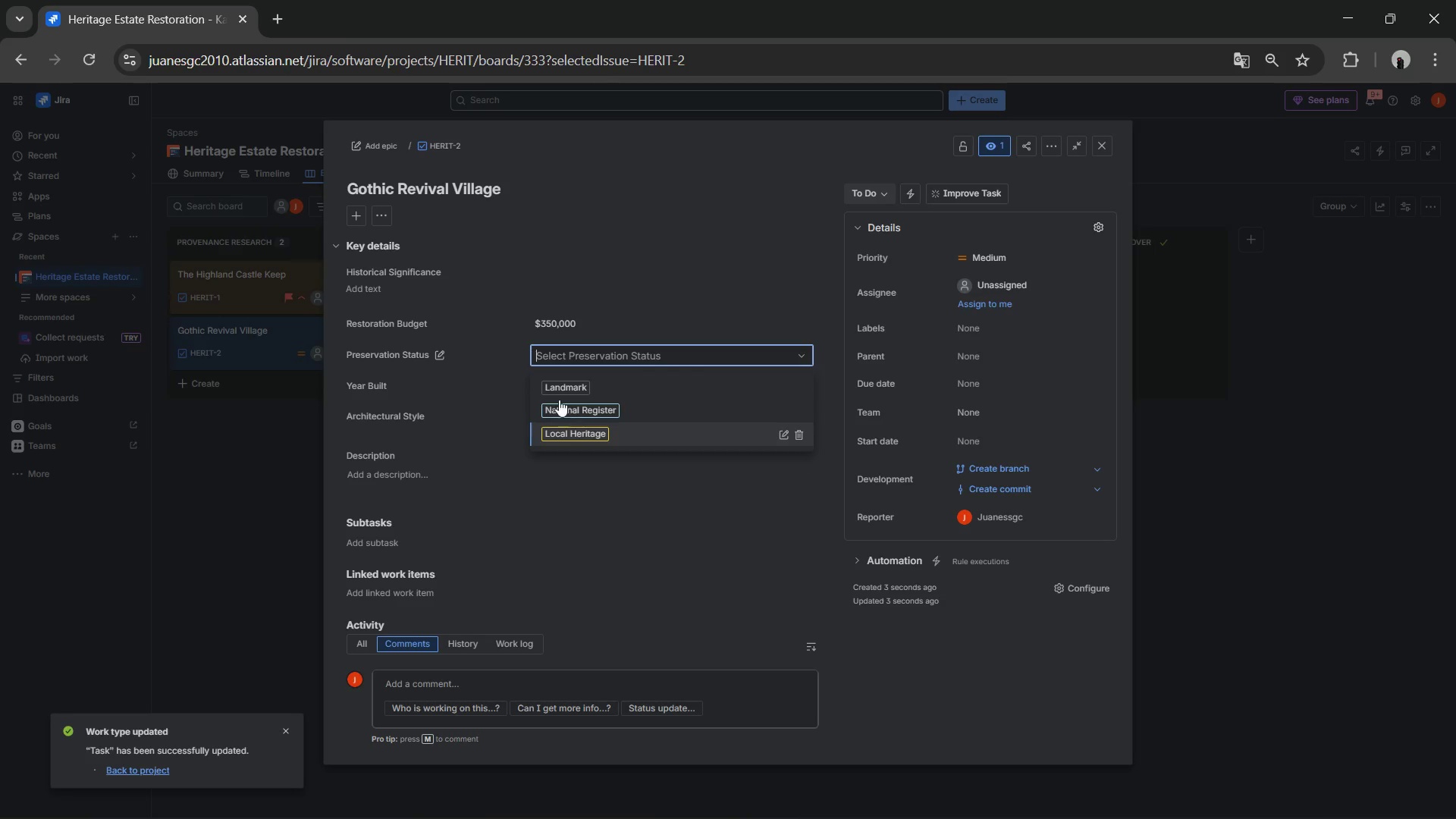 
left_click([544, 384])
 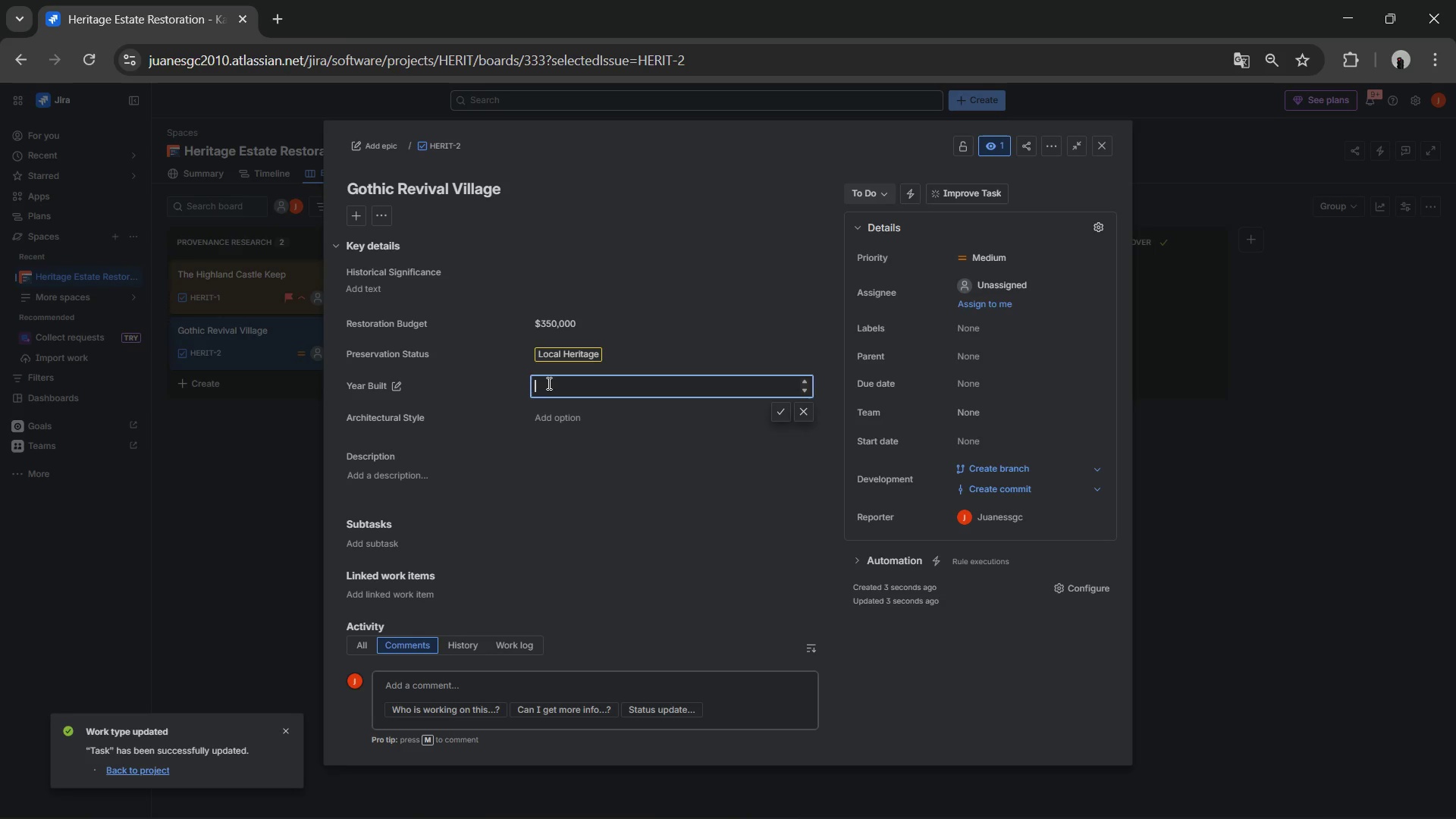 
key(Numpad1)
 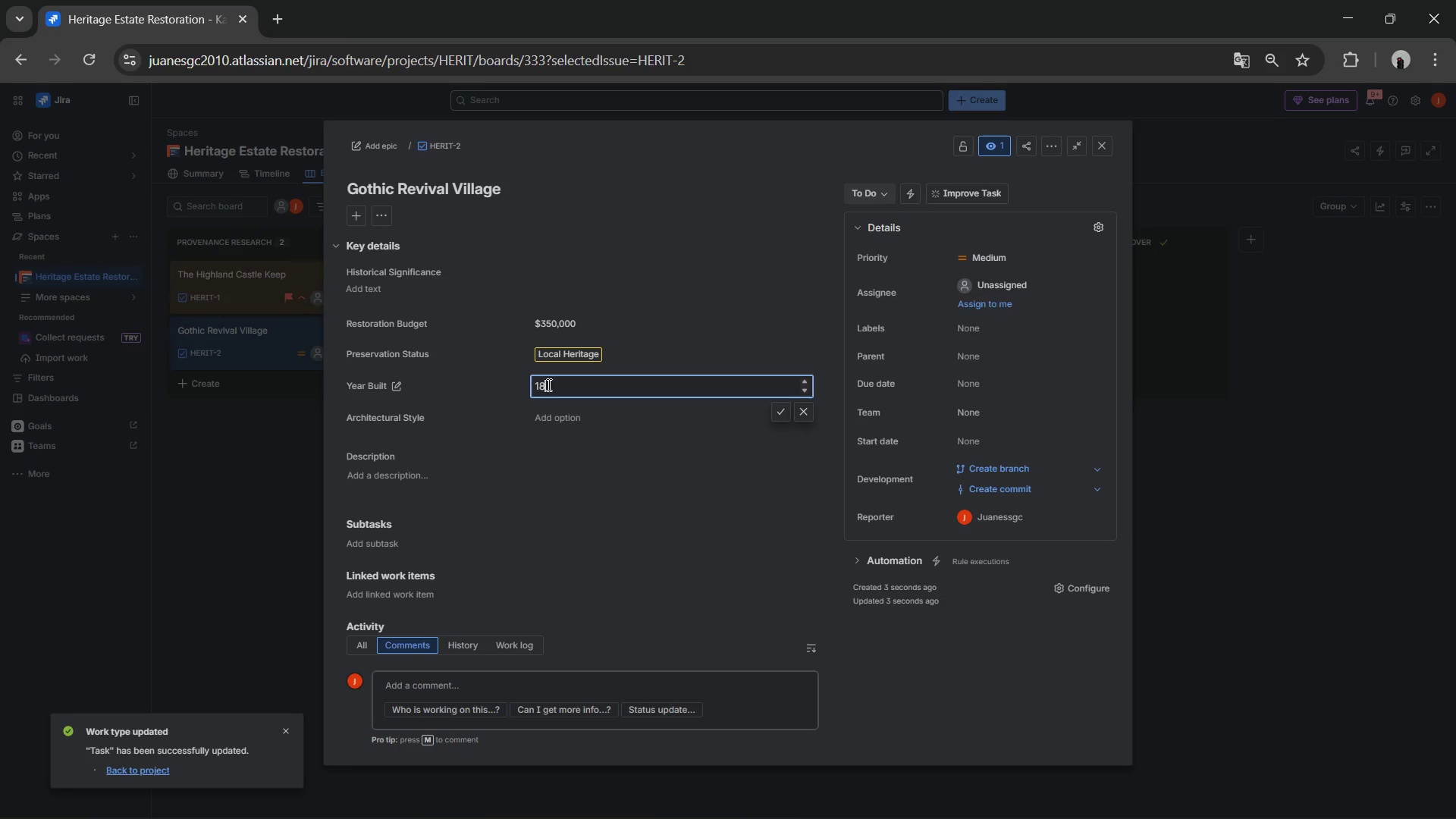 
key(Numpad8)
 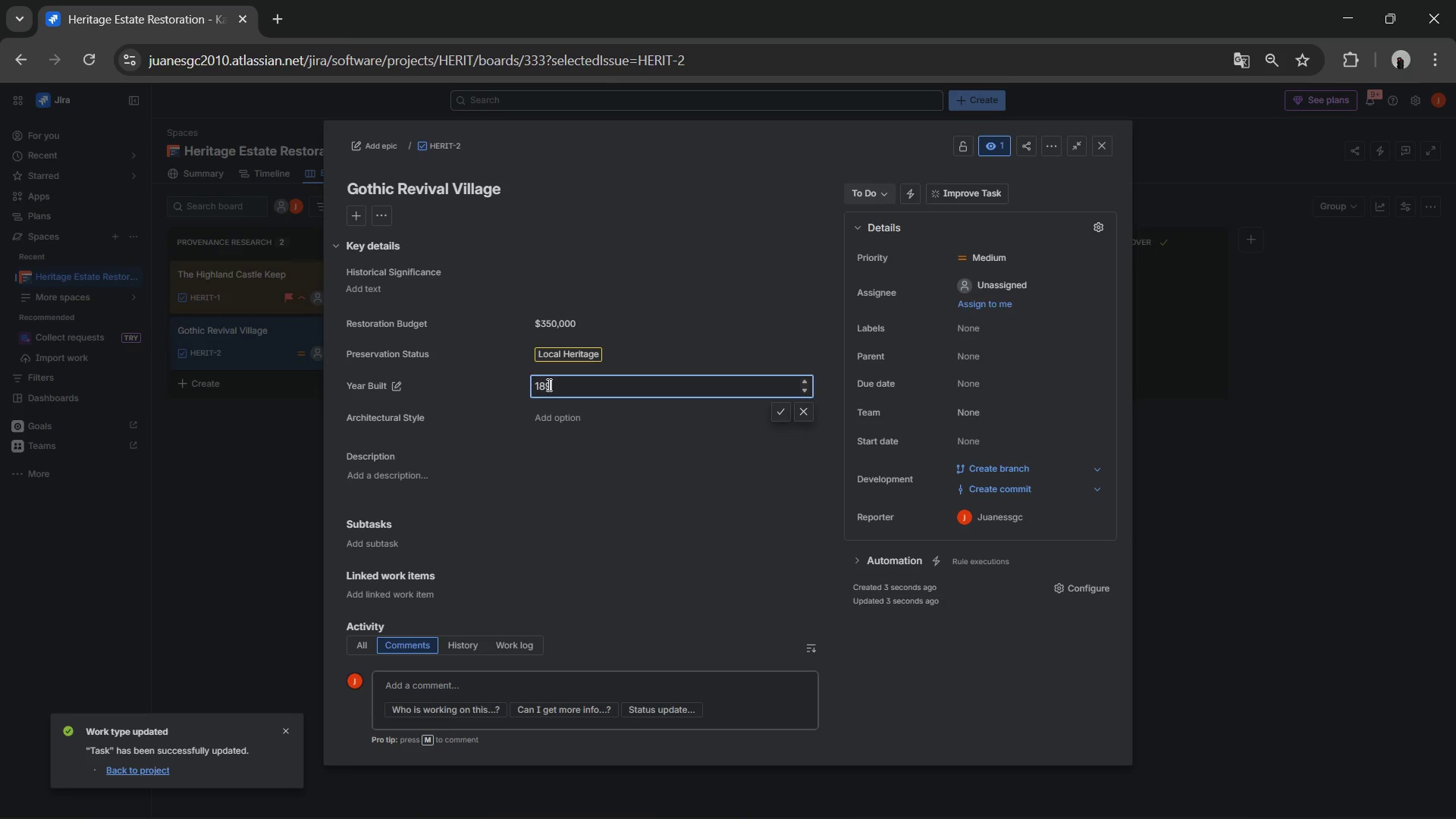 
key(Numpad9)
 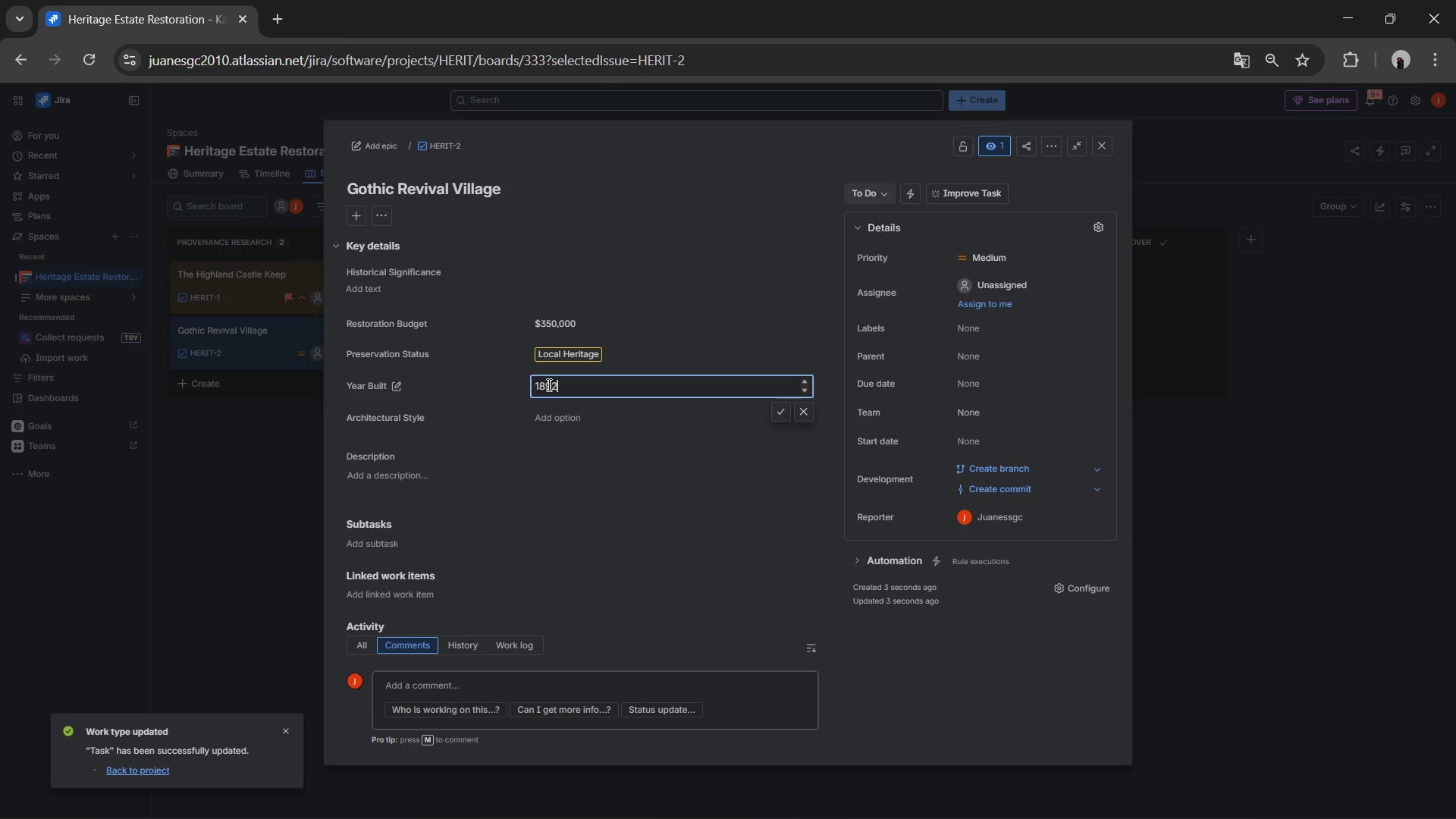 
key(Numpad2)
 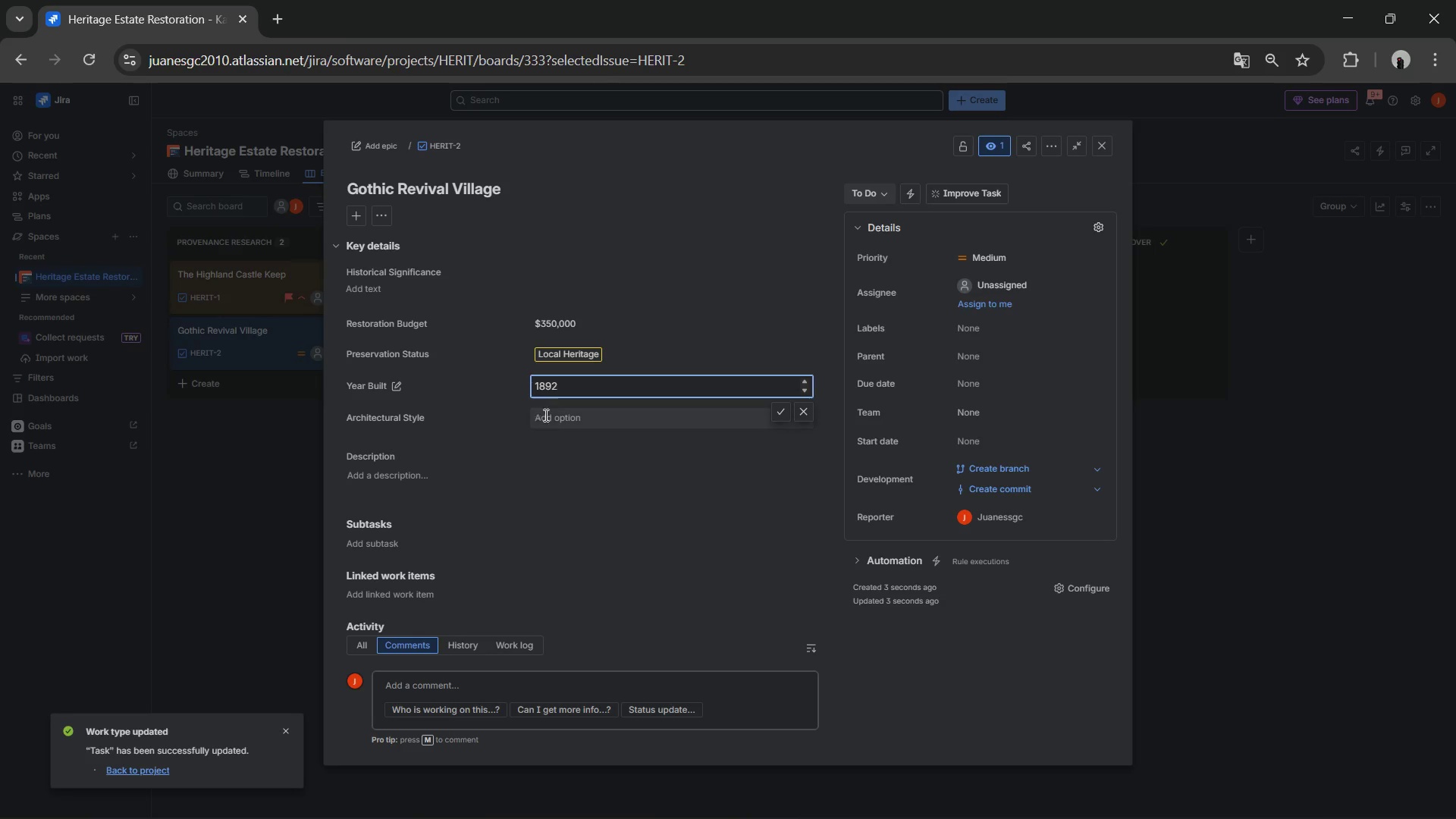 
left_click([552, 421])
 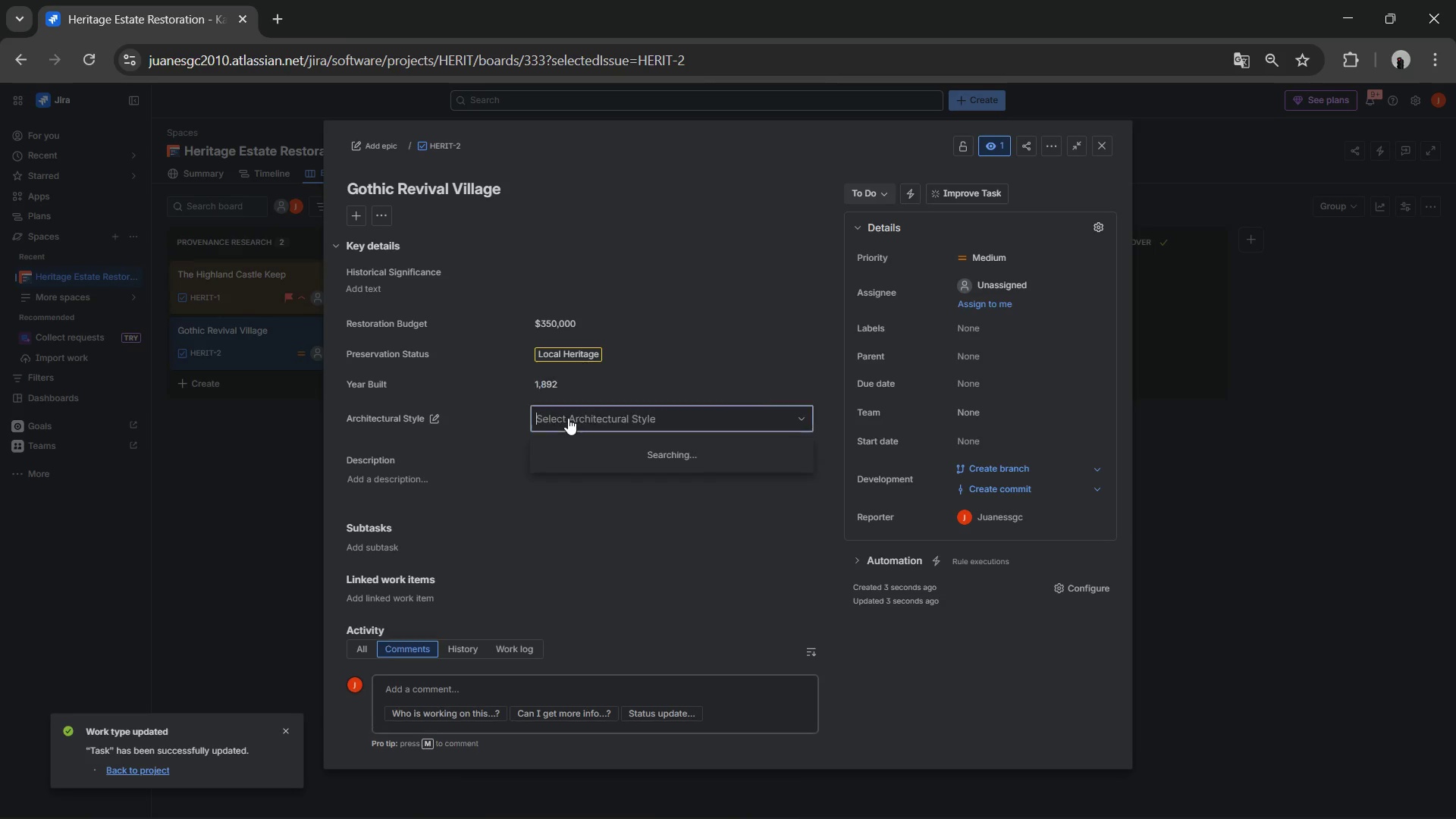 
mouse_move([558, 433])
 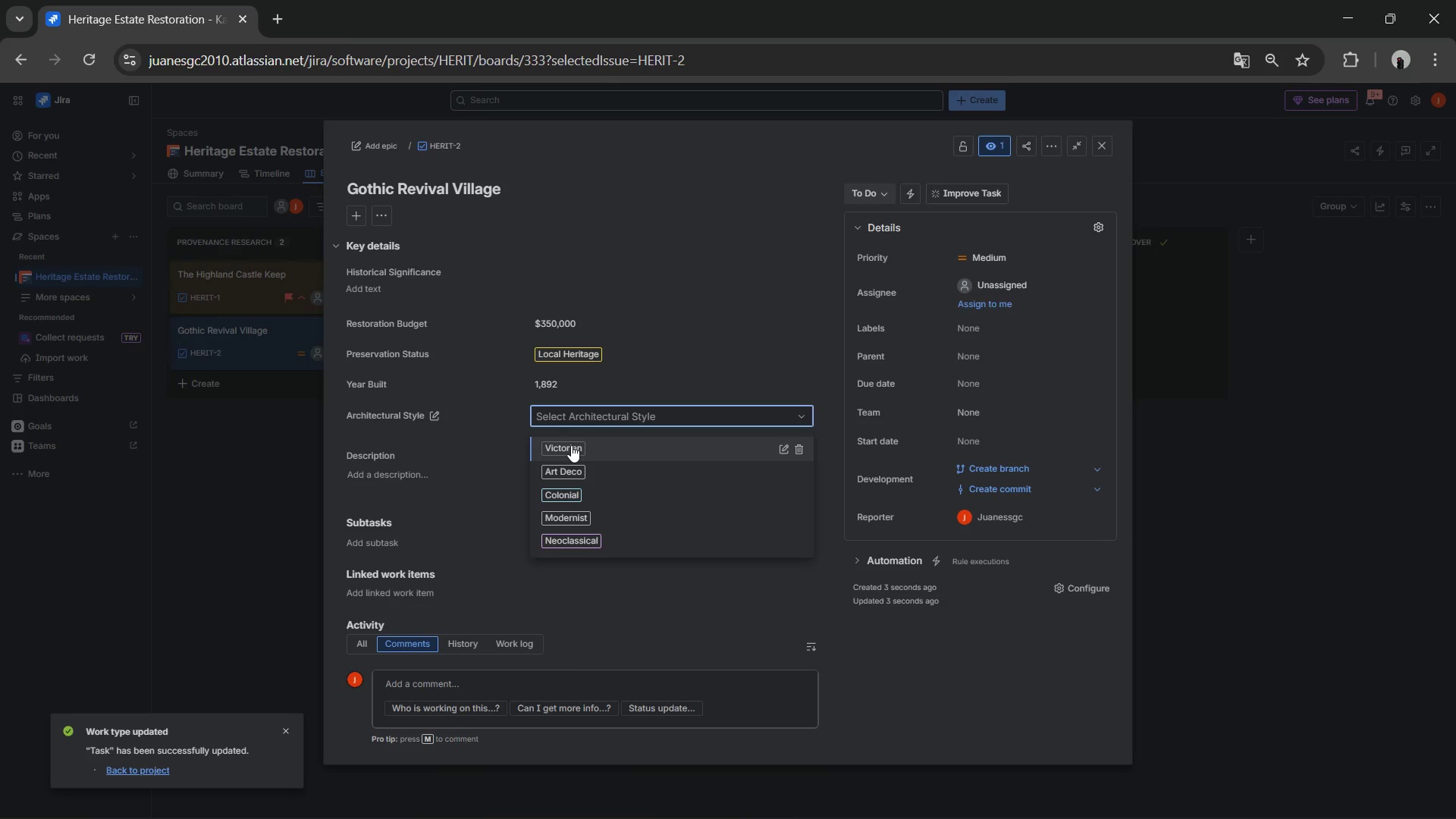 
left_click([571, 445])
 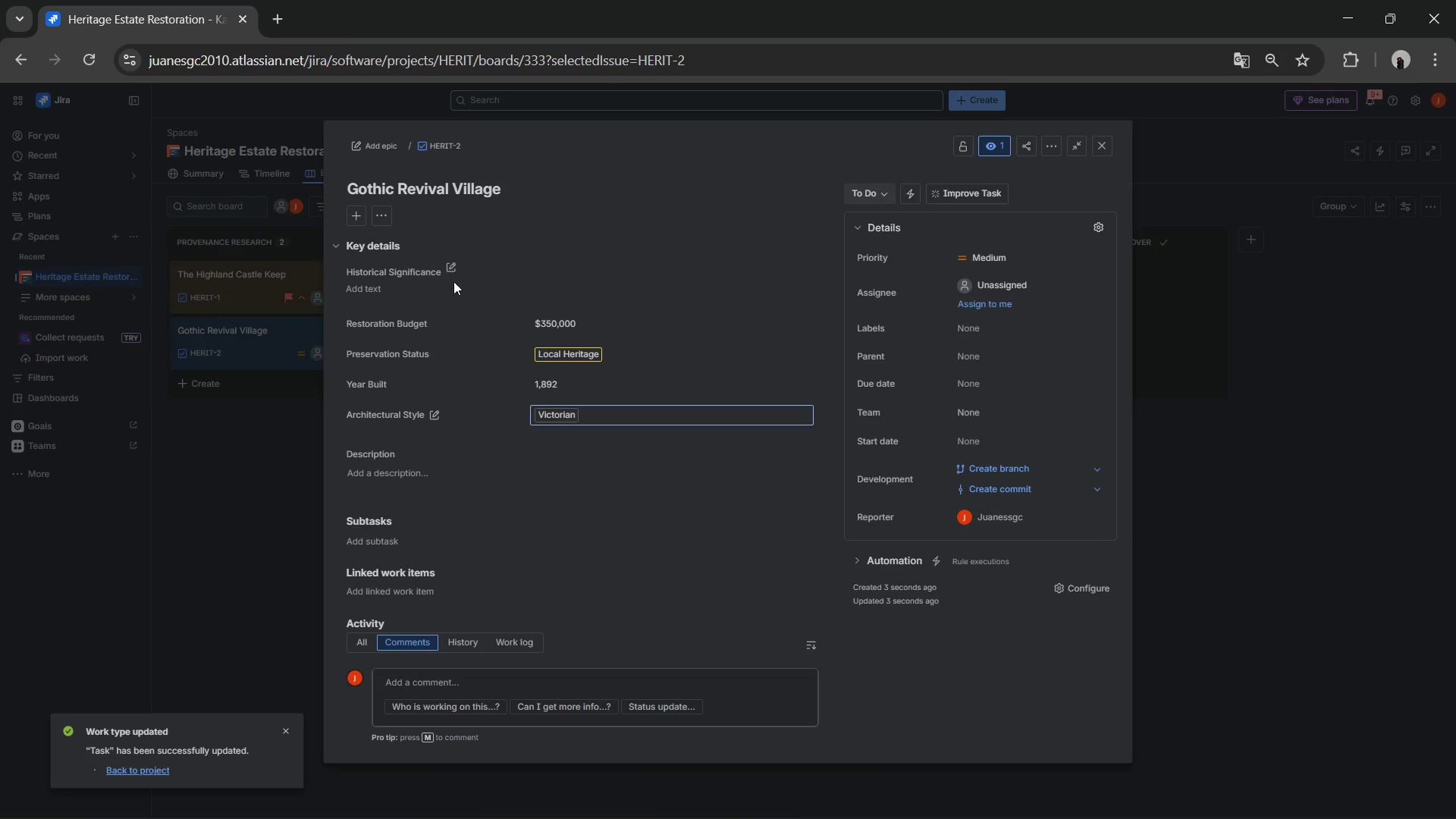 
left_click([450, 281])
 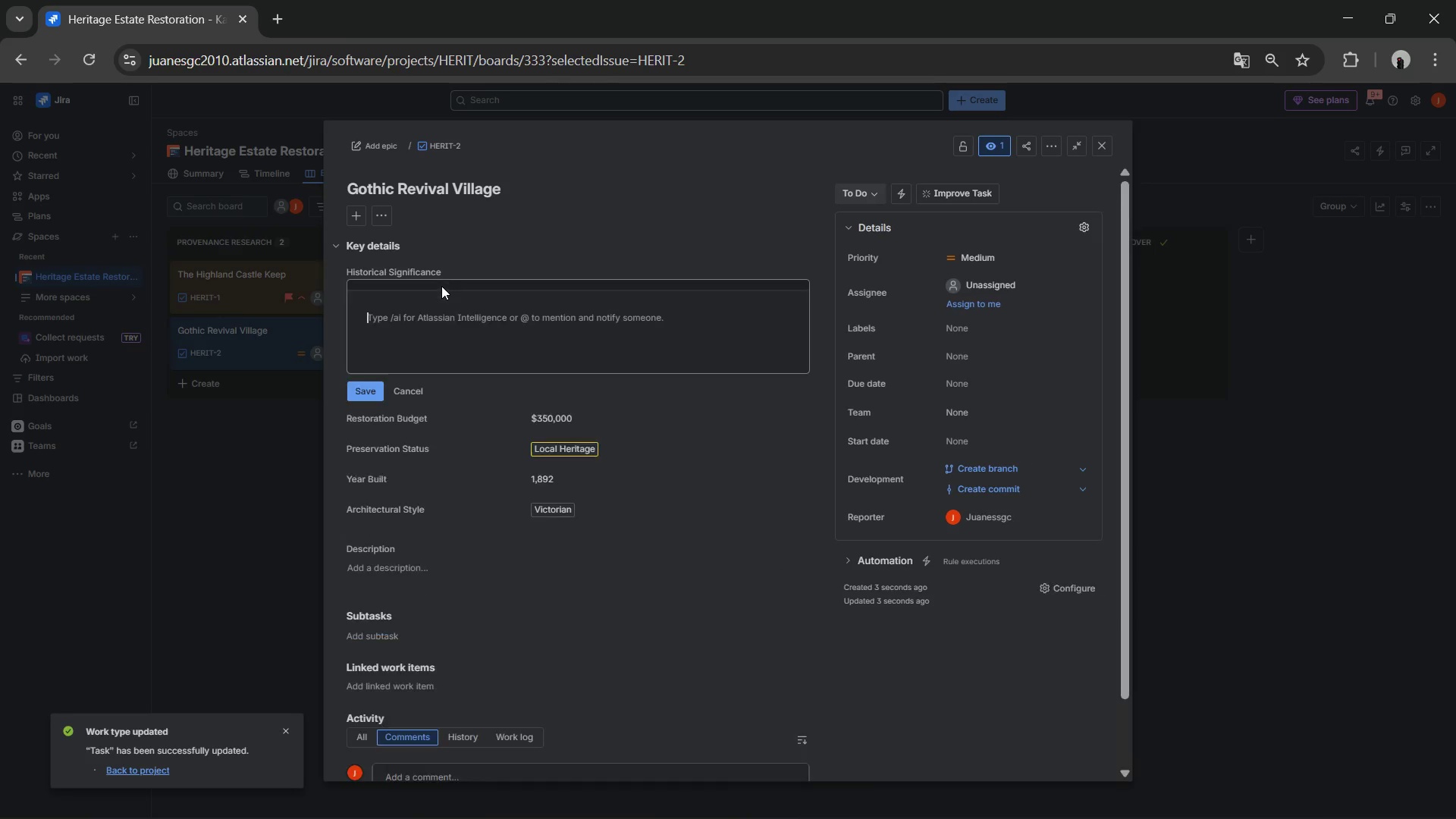 
left_click([441, 286])
 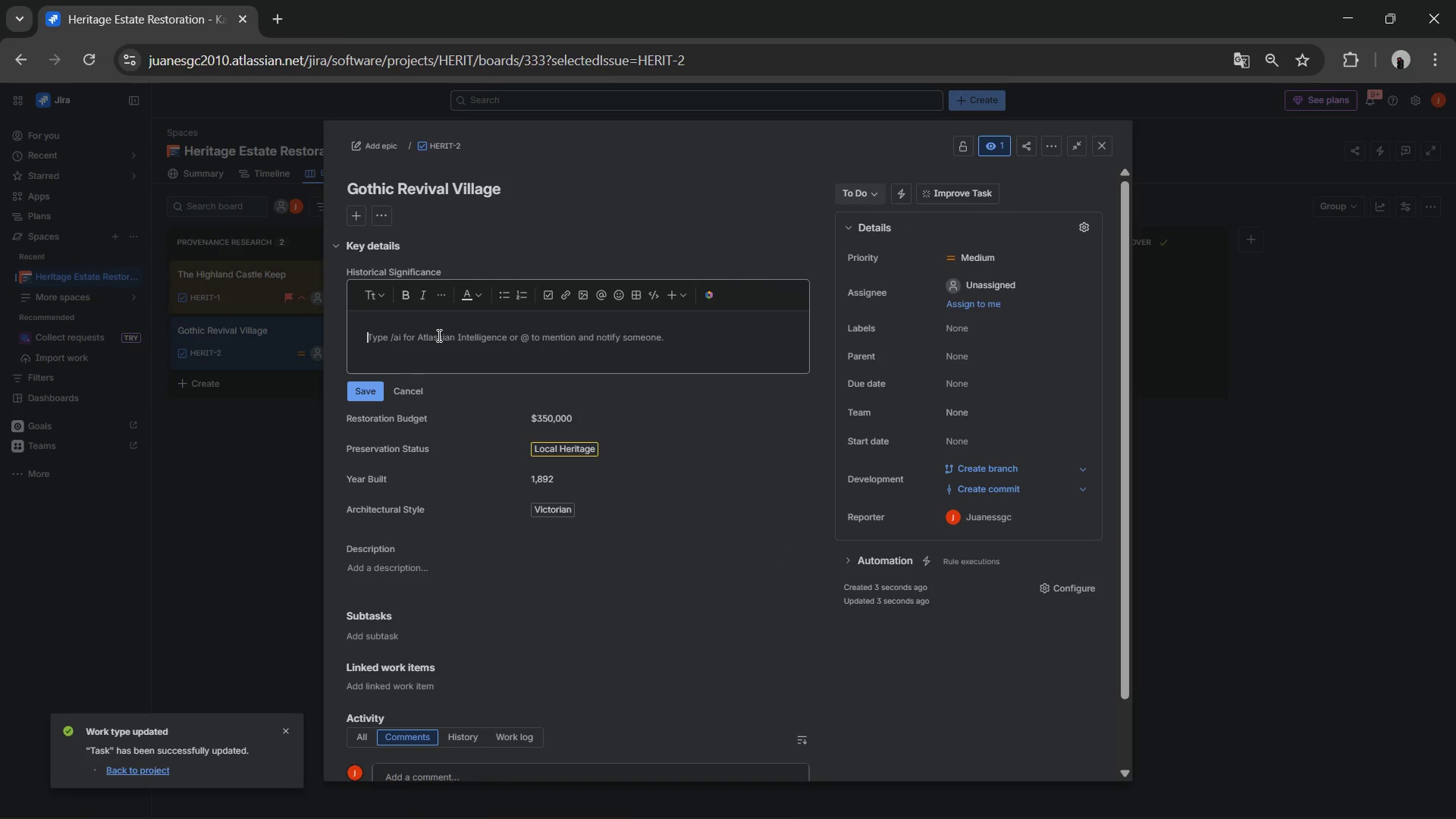 
left_click([438, 335])
 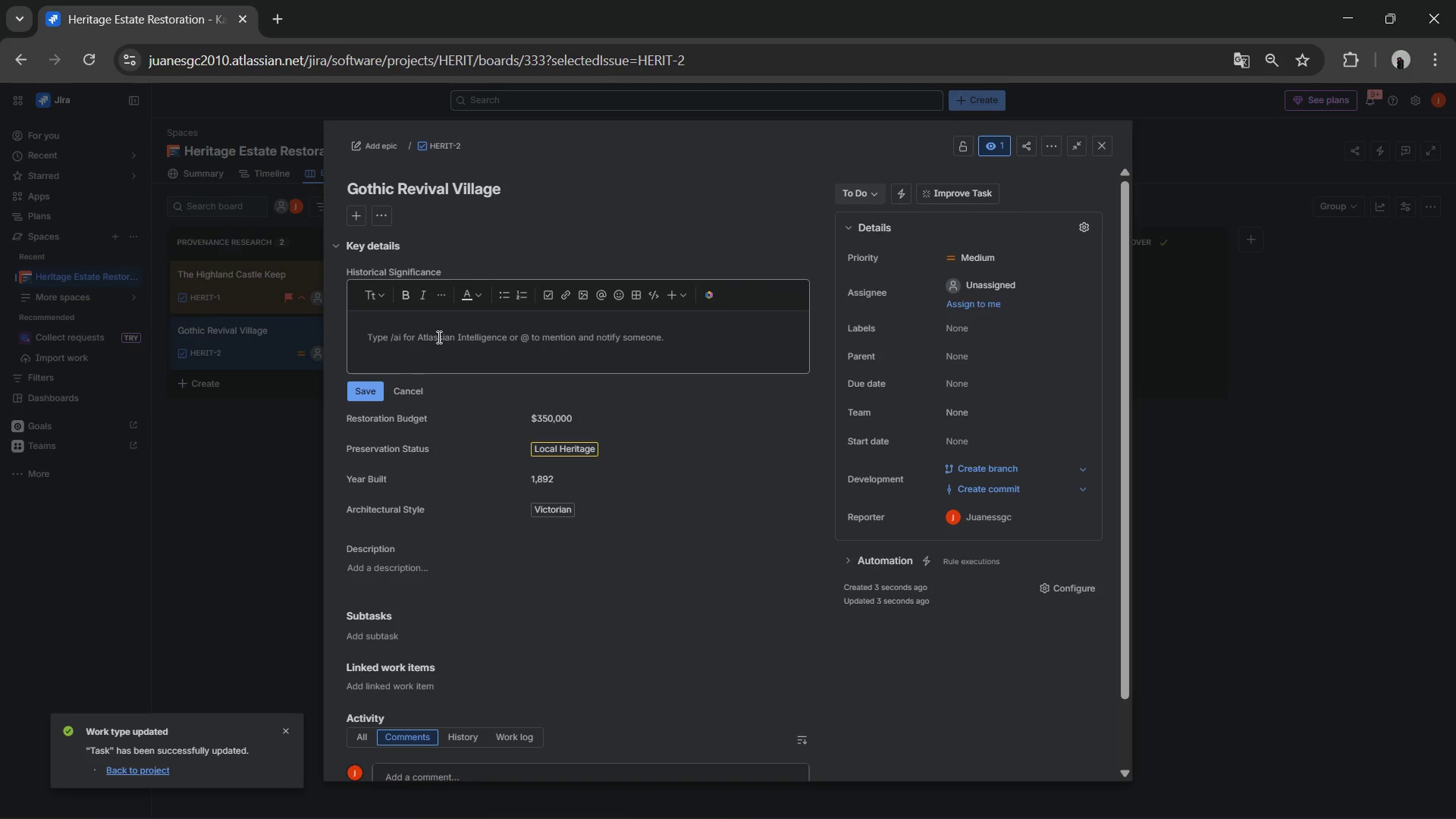 
type(Features unique stained glass windows imported from italy during the late Vivt)
key(Backspace)
key(Backspace)
type(ctorian era)
 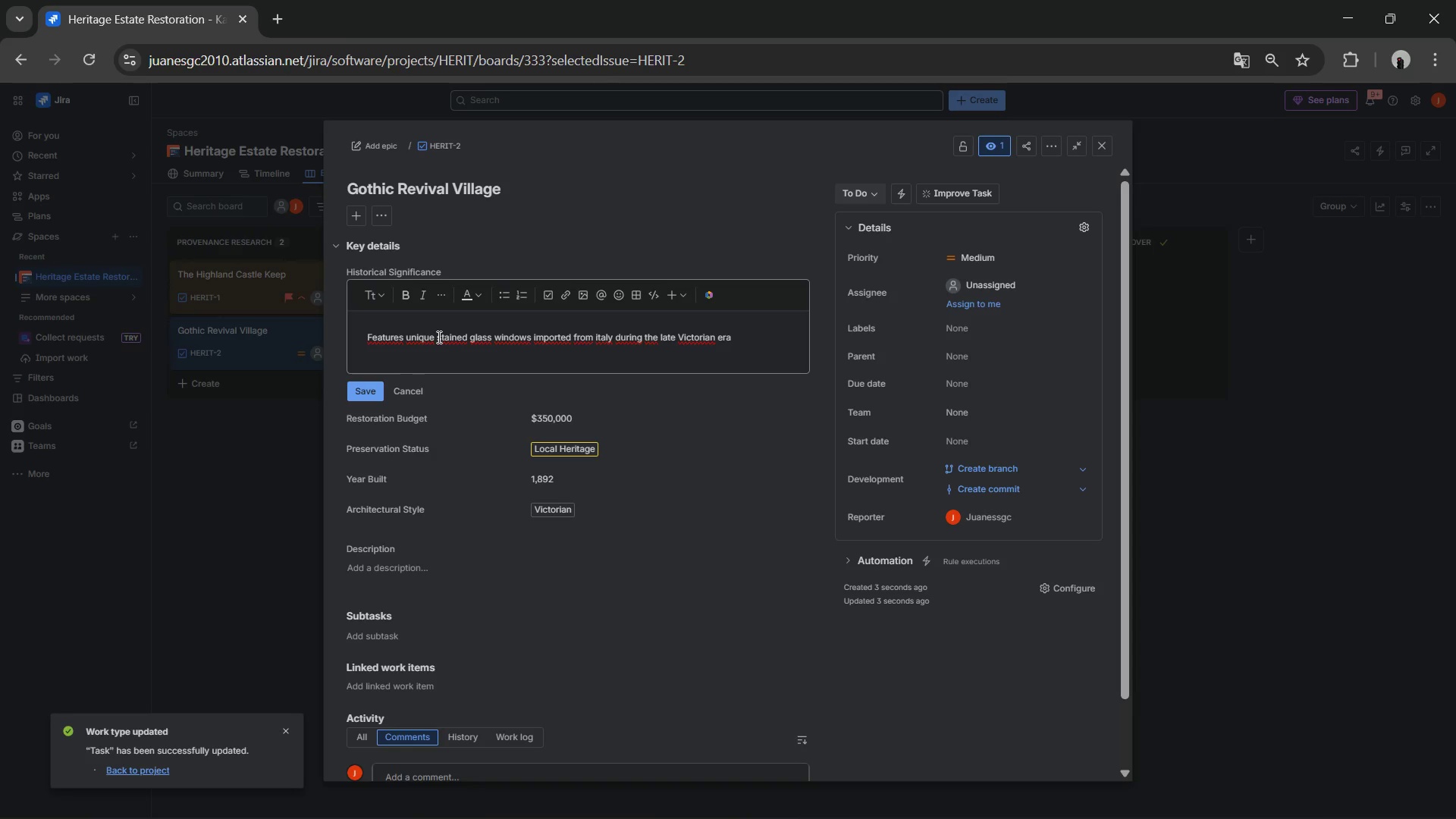 
left_click([1101, 146])
 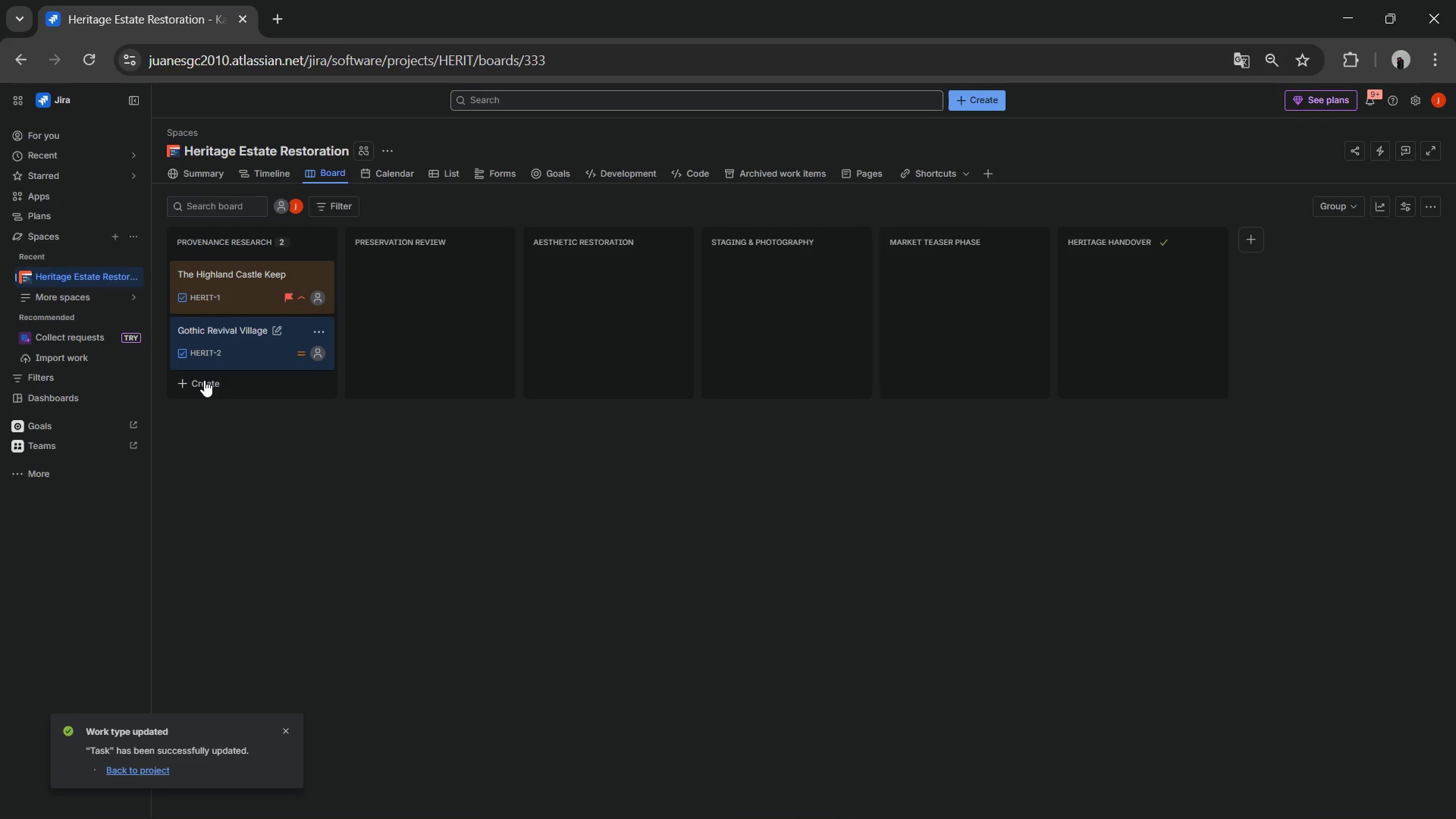 
left_click([208, 385])
 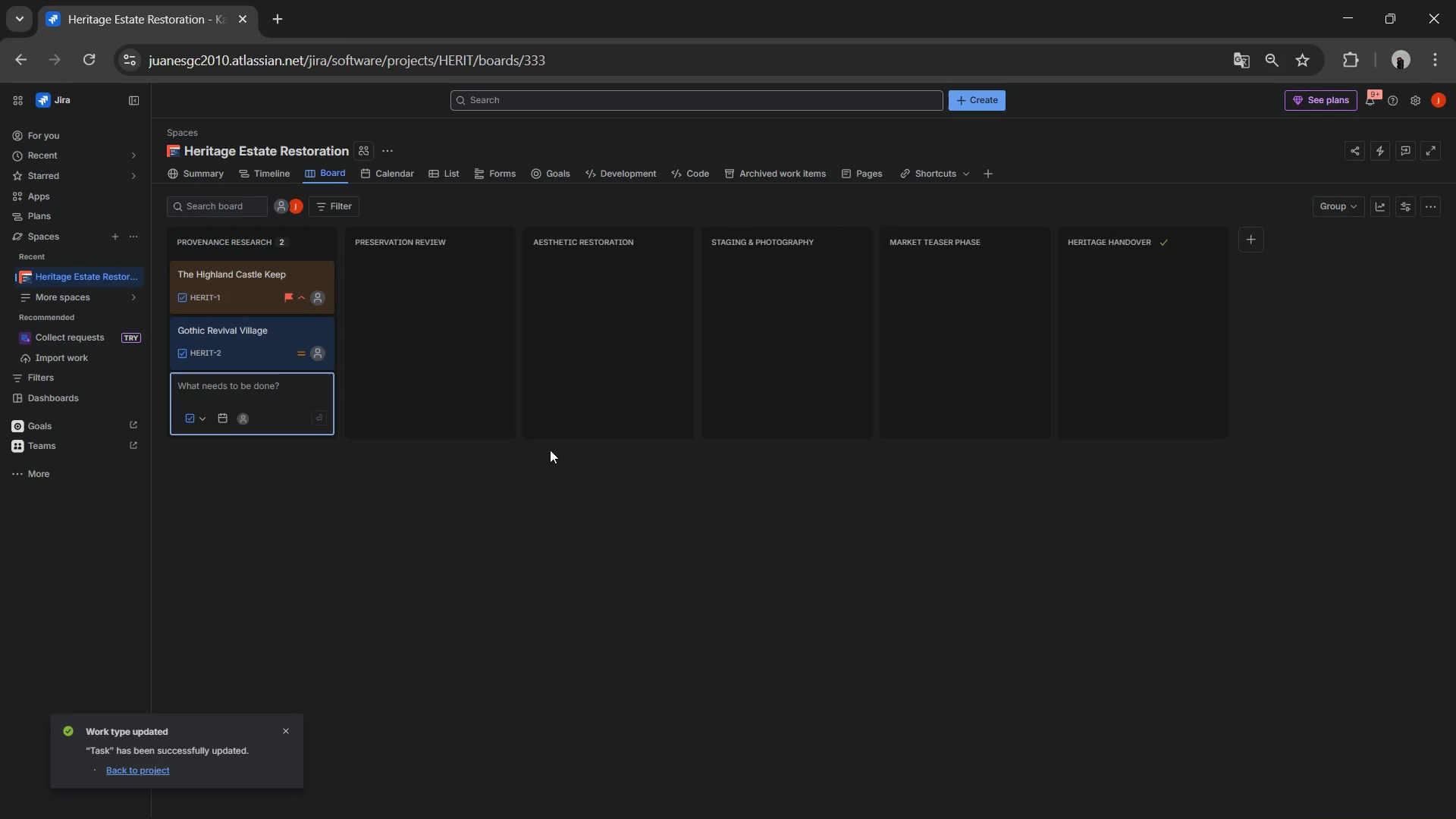 
wait(6.61)
 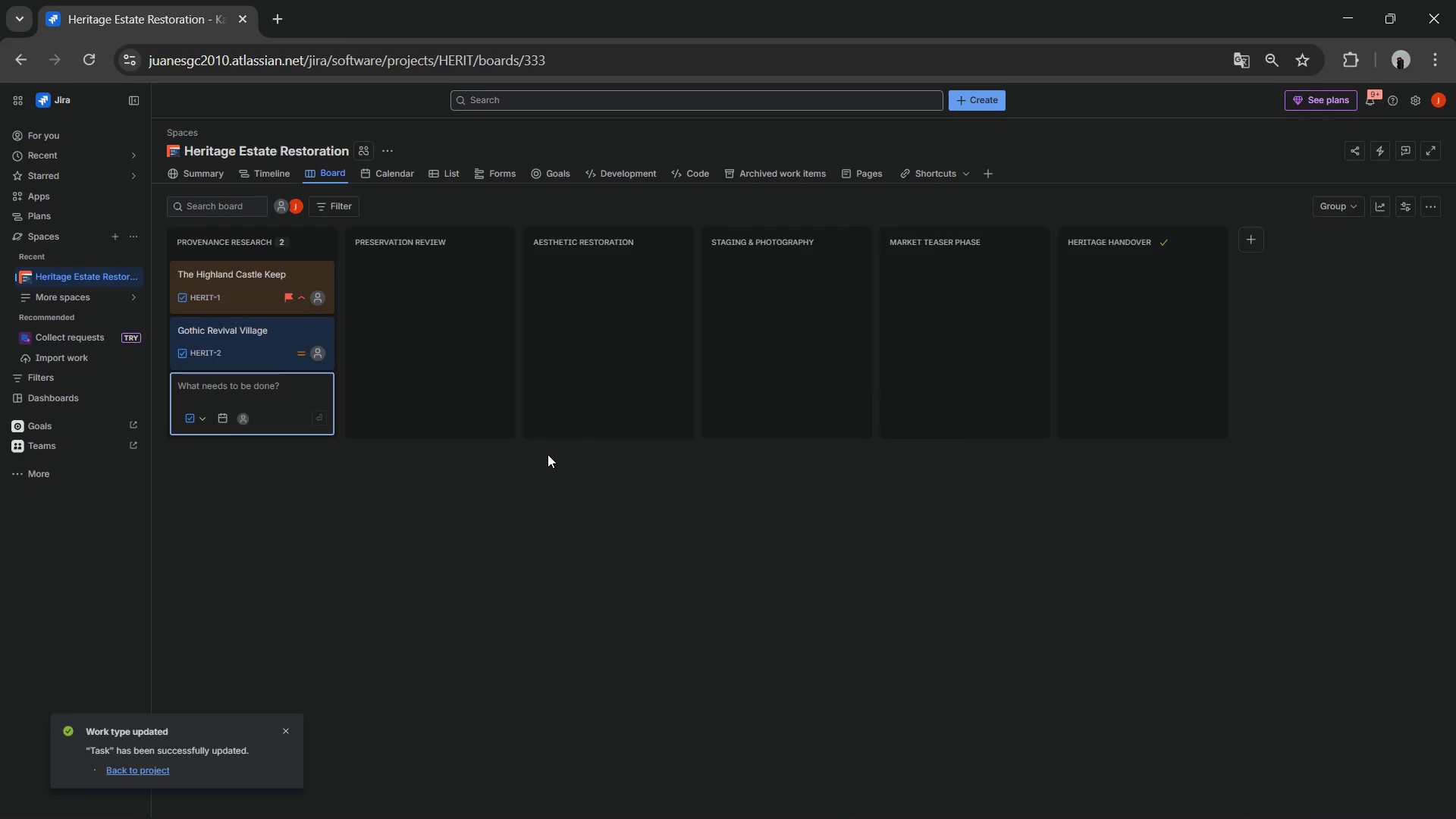 
left_click([472, 275])
 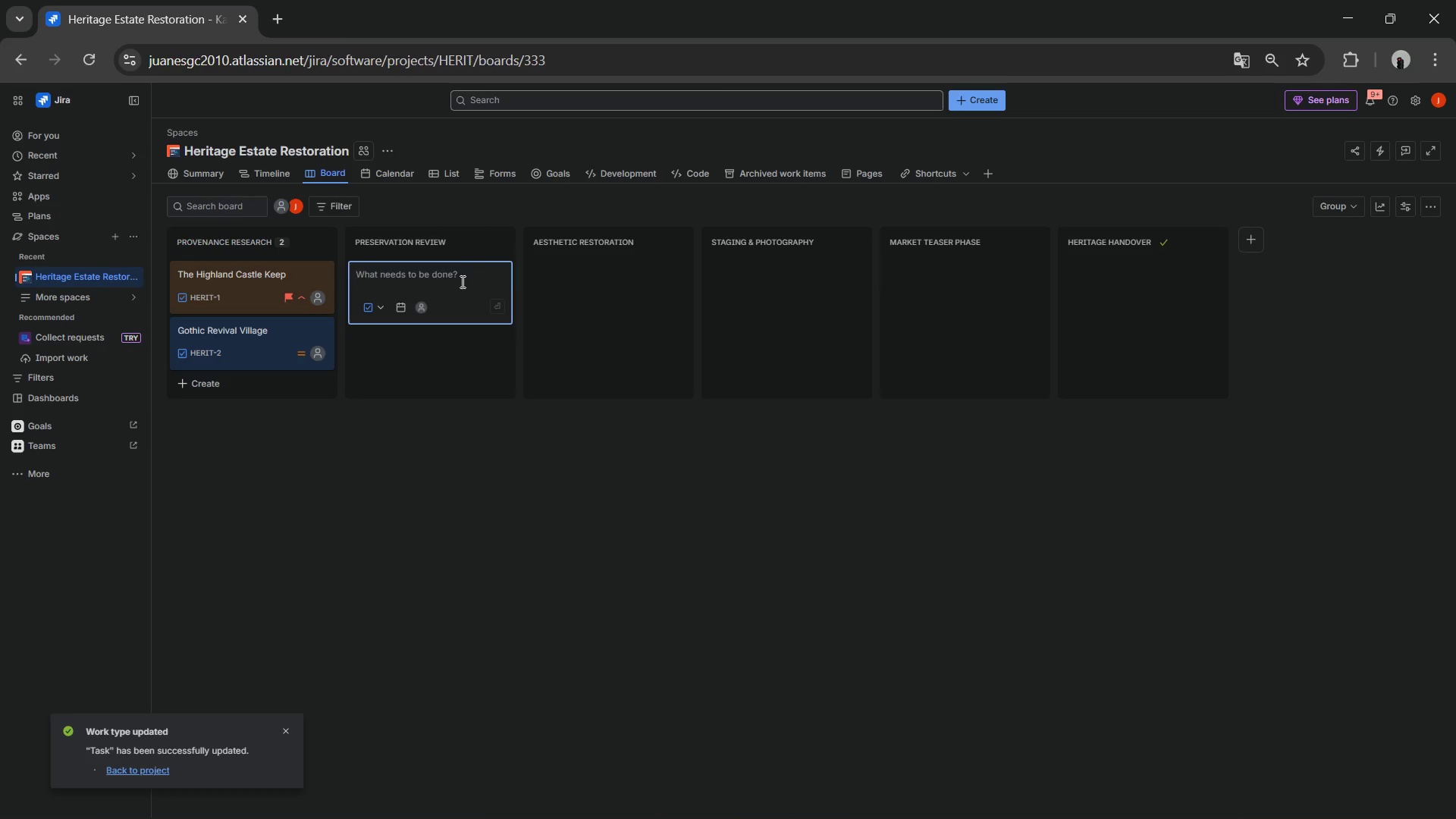 
left_click([461, 281])
 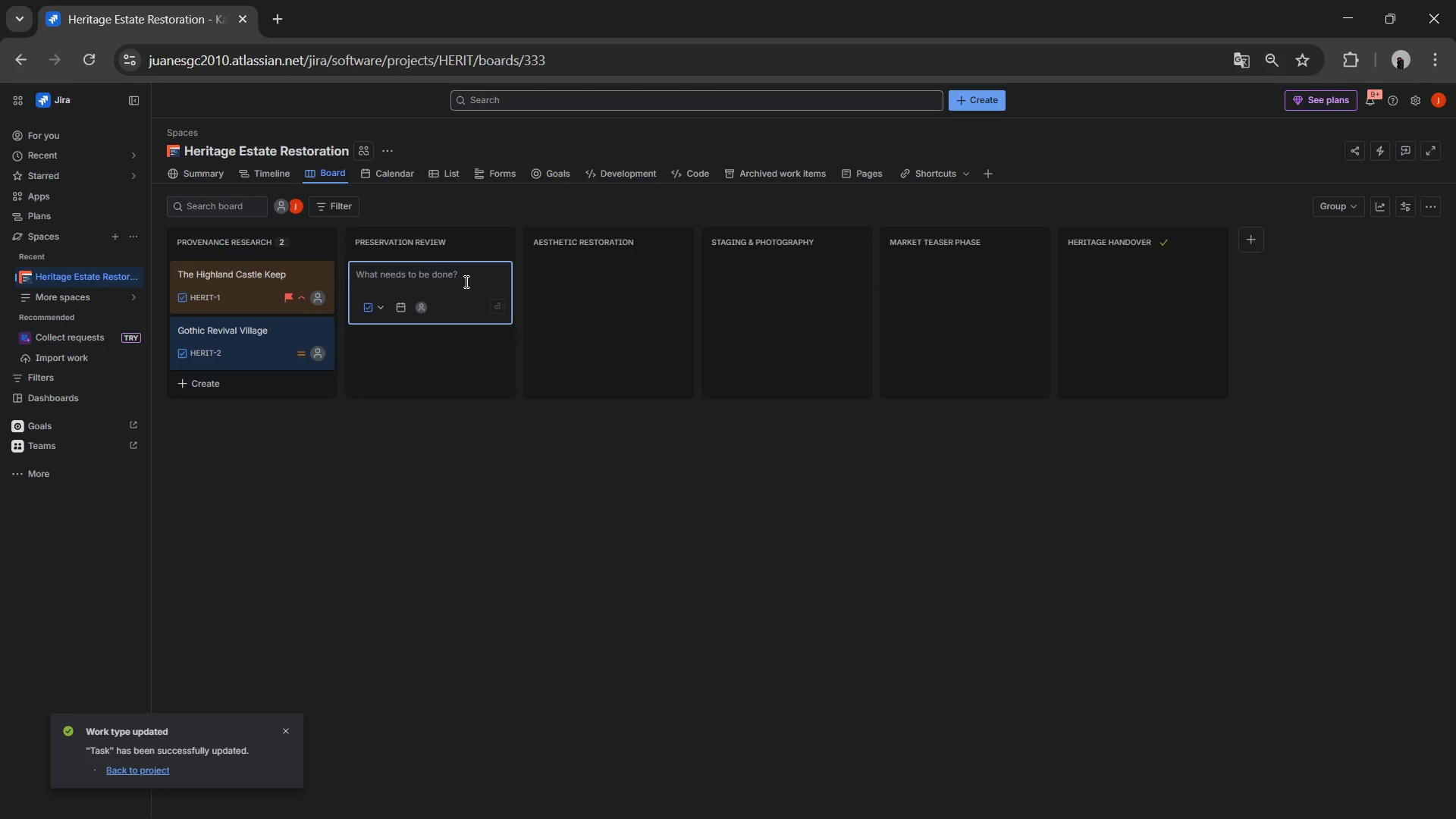 
type(Governor[s Hisr)
key(Backspace)
type(torical Hall)
 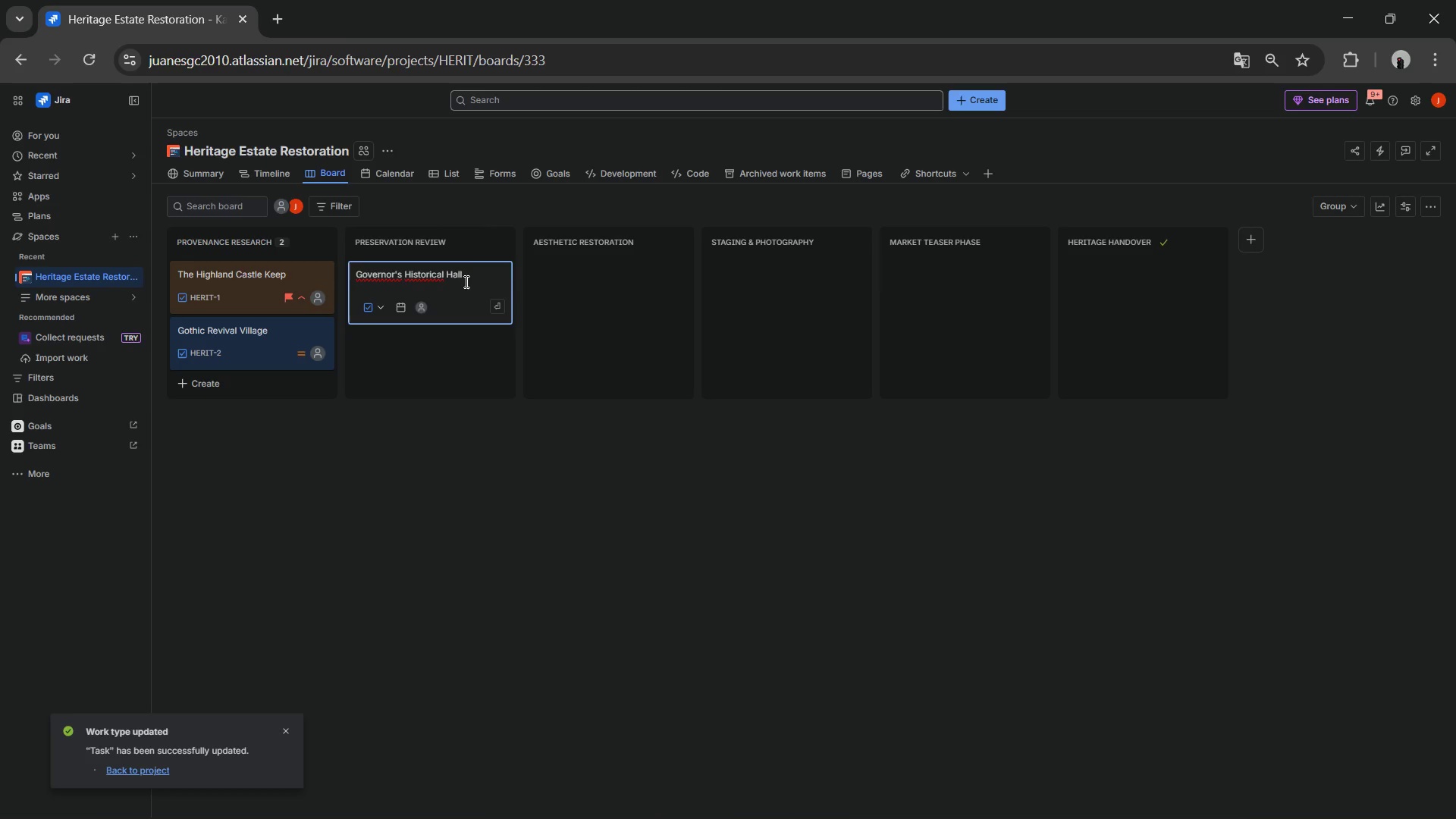 
key(Enter)
 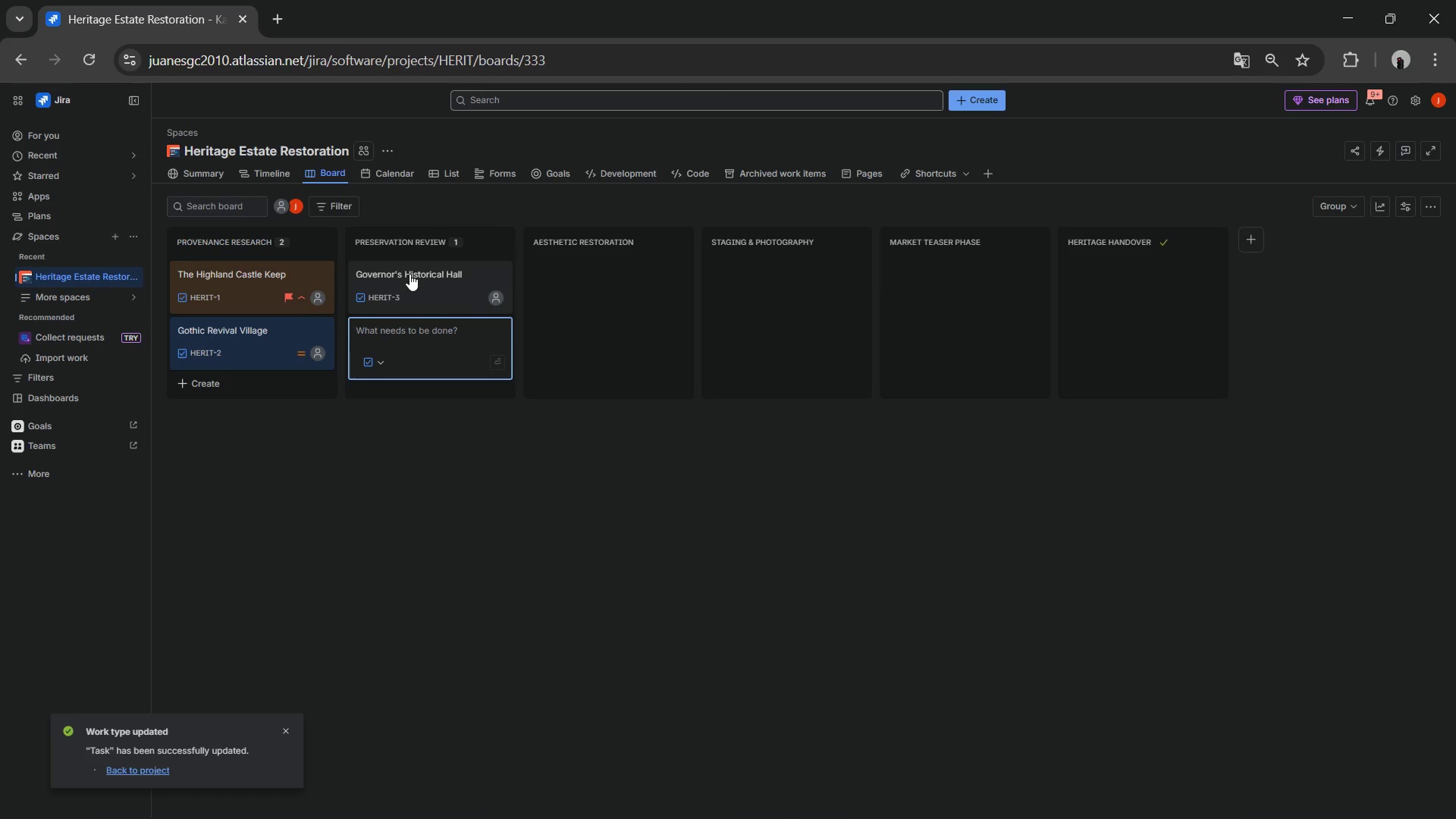 
left_click([410, 274])
 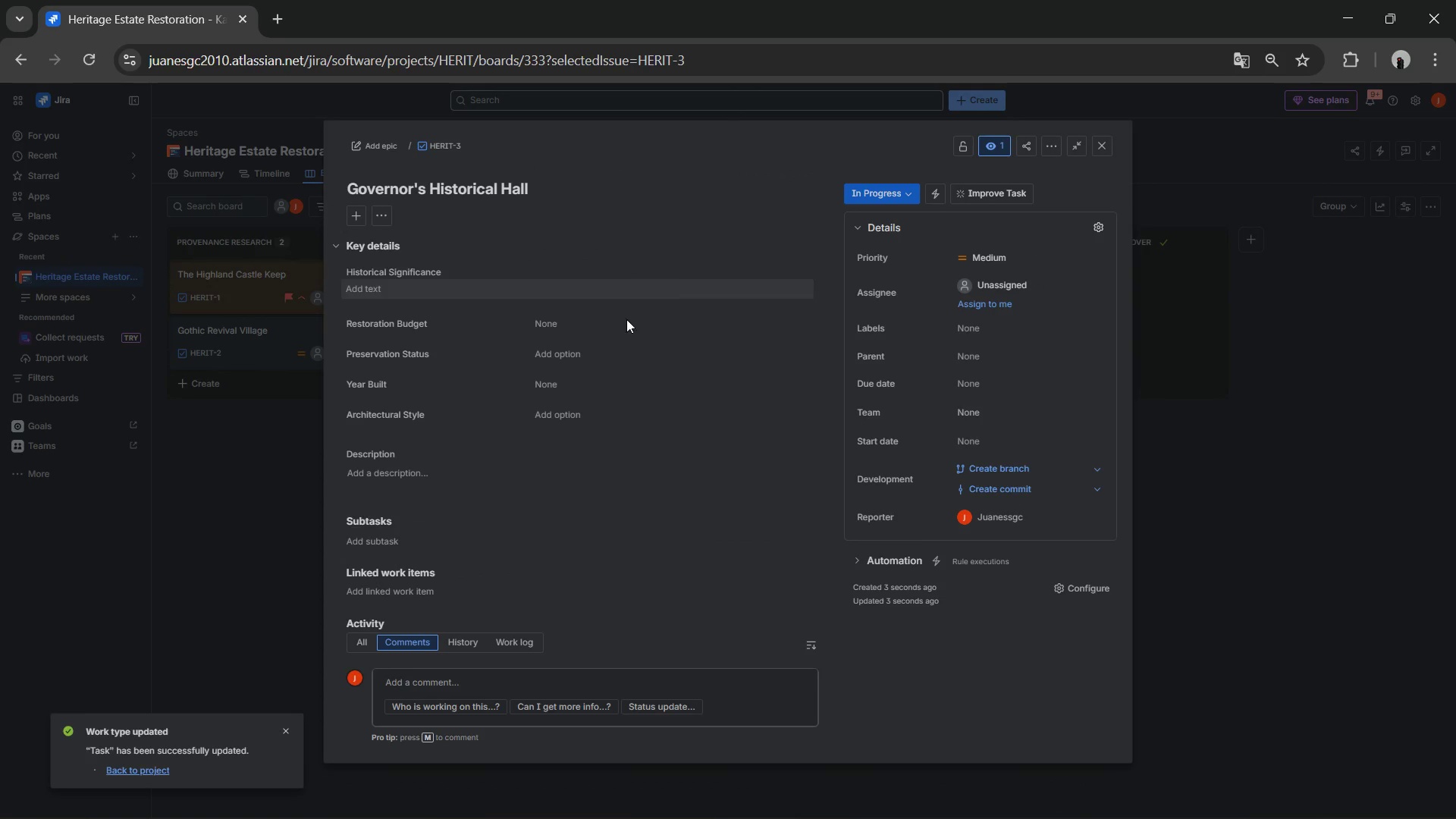 
wait(5.3)
 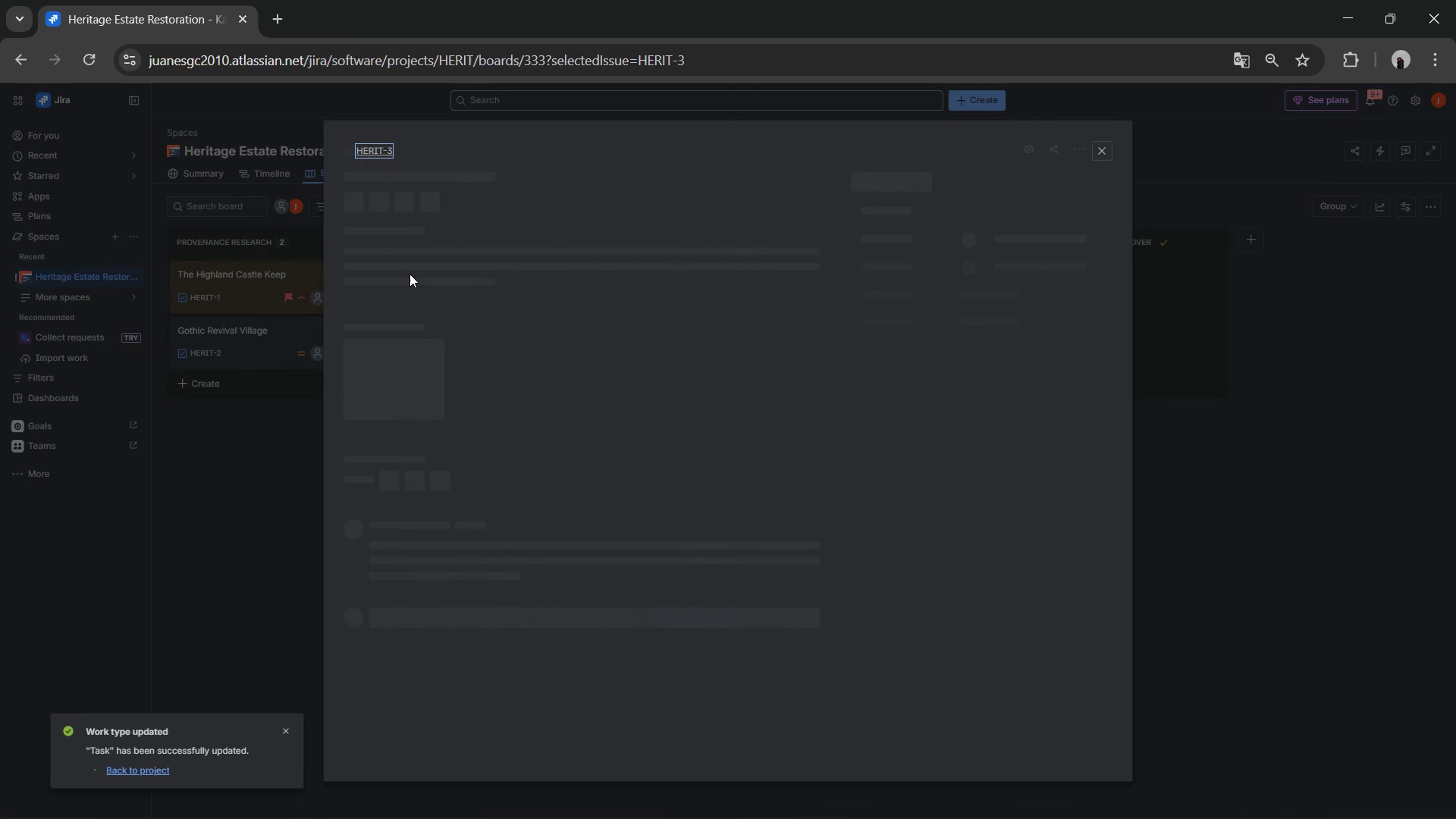 
left_click([547, 422])
 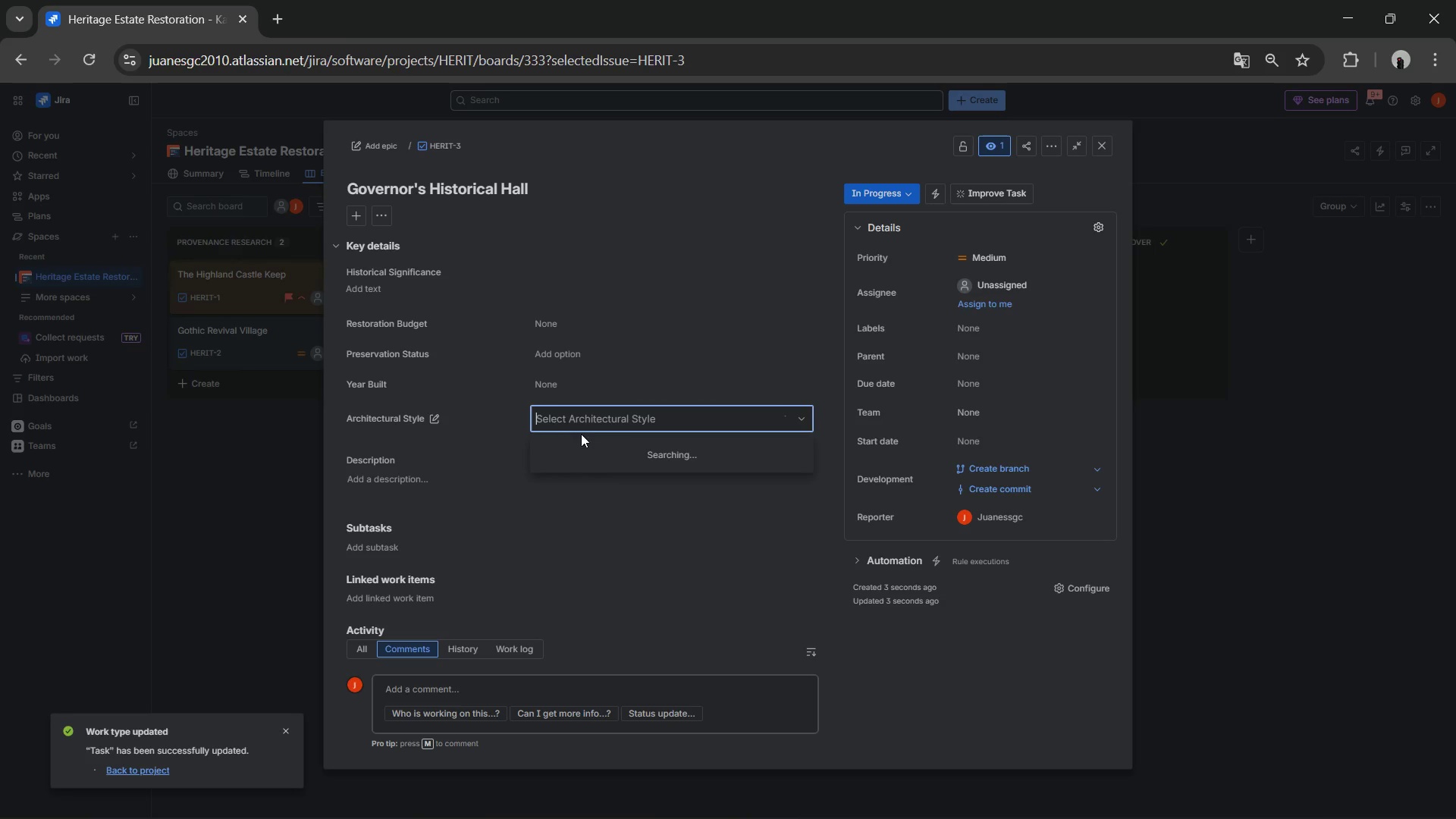 
mouse_move([594, 455])
 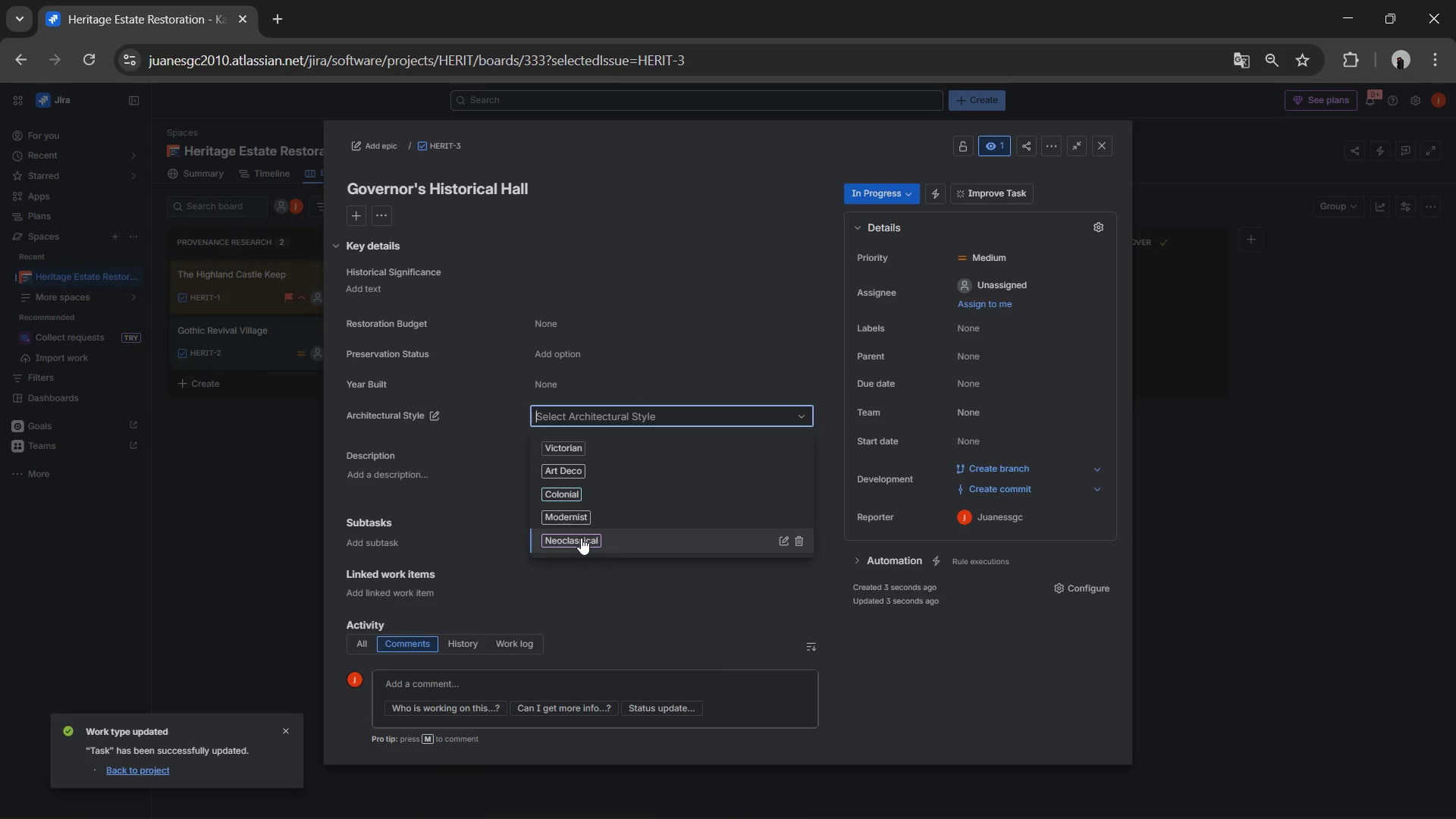 
left_click([581, 538])
 